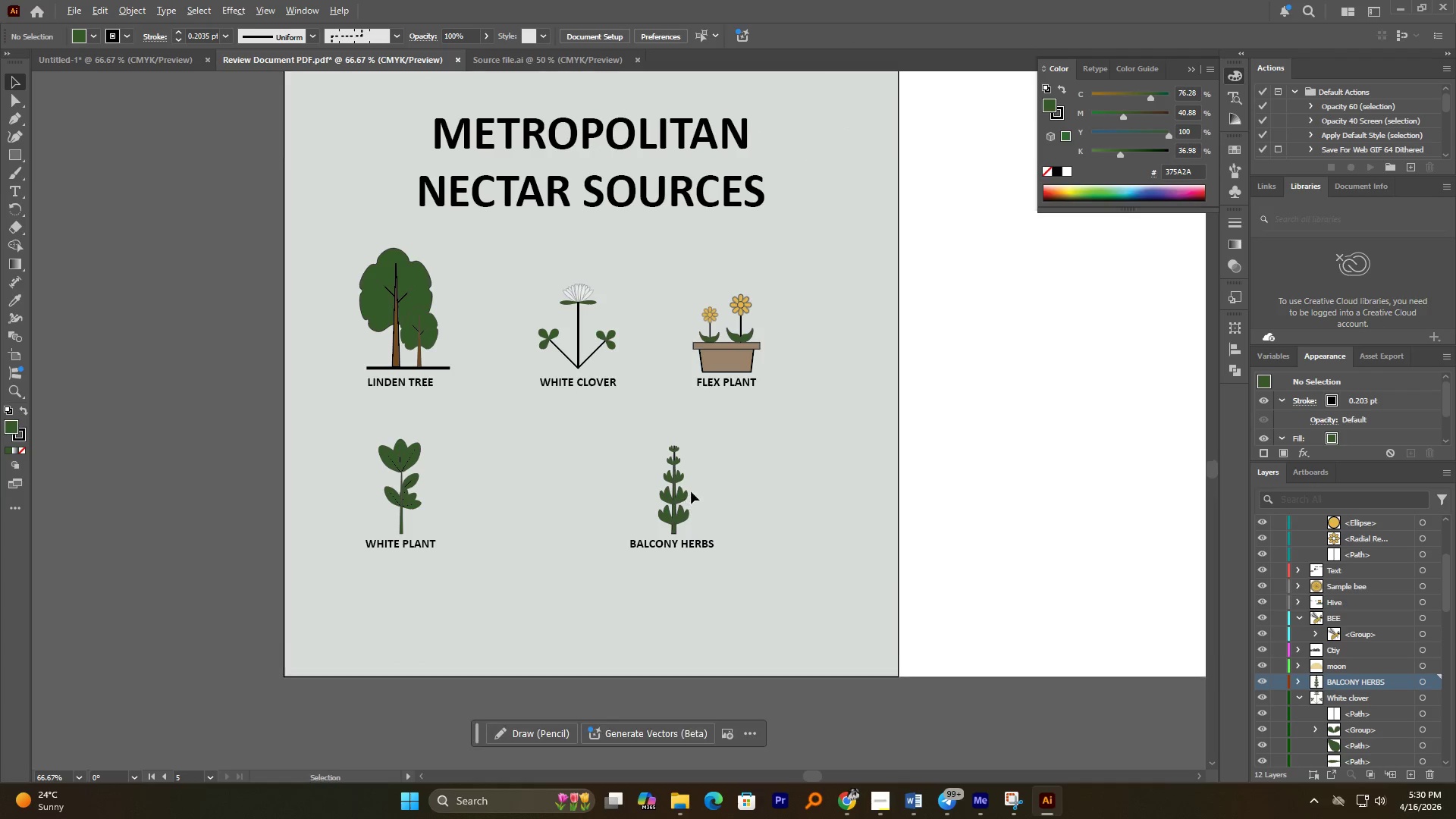 
scroll: coordinate [698, 477], scroll_direction: down, amount: 1.0
 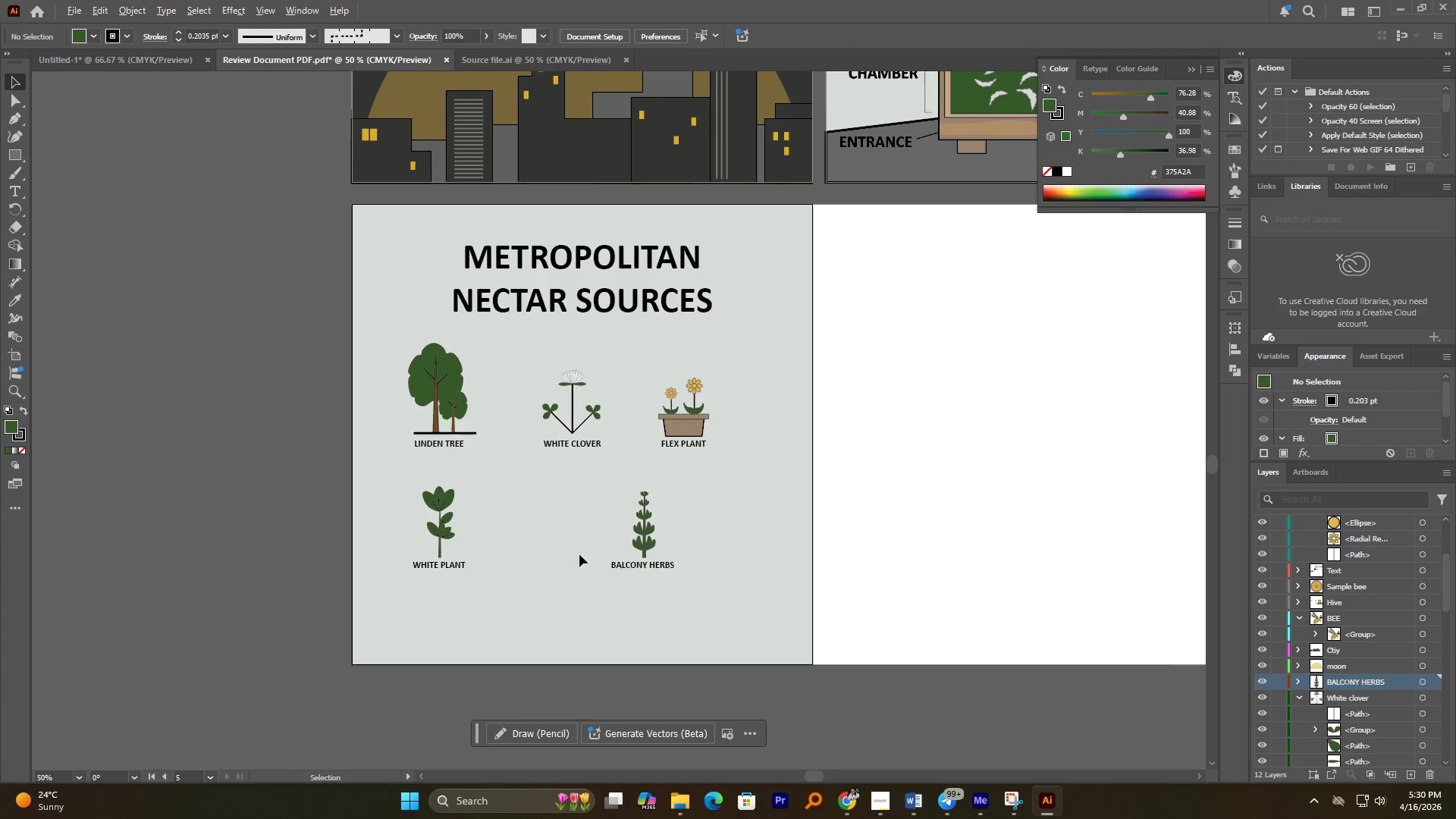 
left_click_drag(start_coordinate=[574, 490], to_coordinate=[685, 592])
 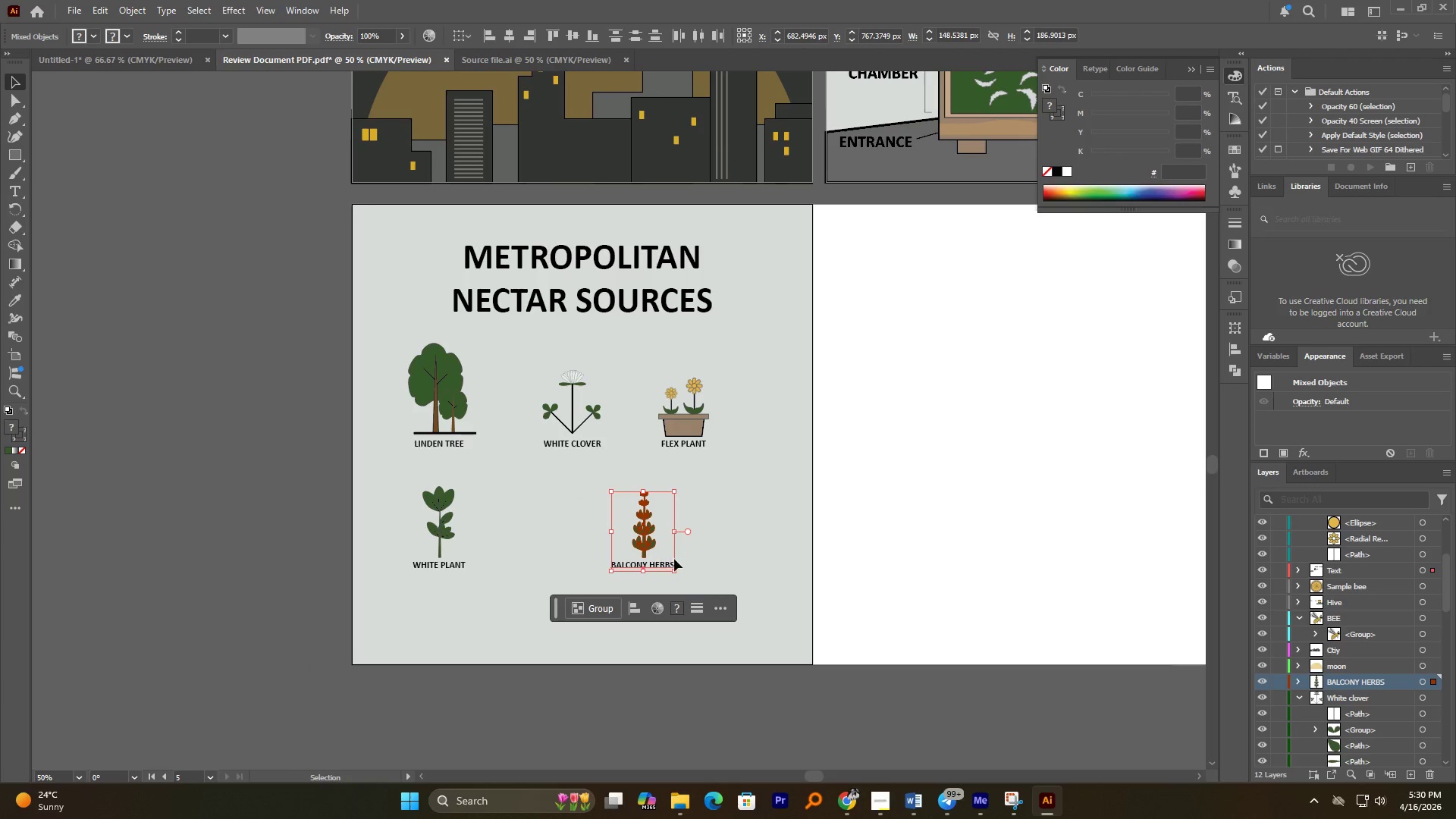 
left_click_drag(start_coordinate=[645, 548], to_coordinate=[679, 543])
 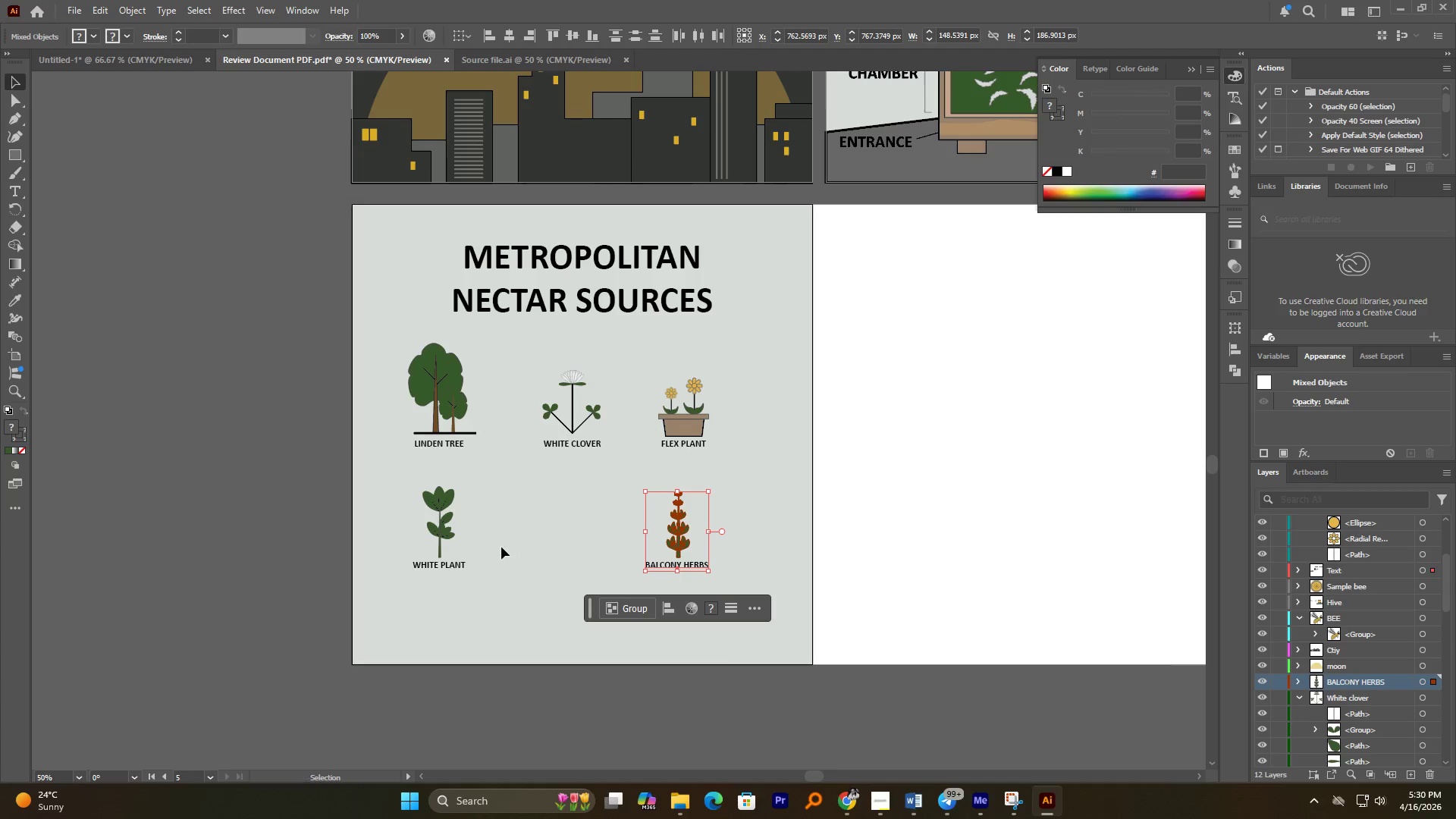 
hold_key(key=ShiftLeft, duration=1.34)
 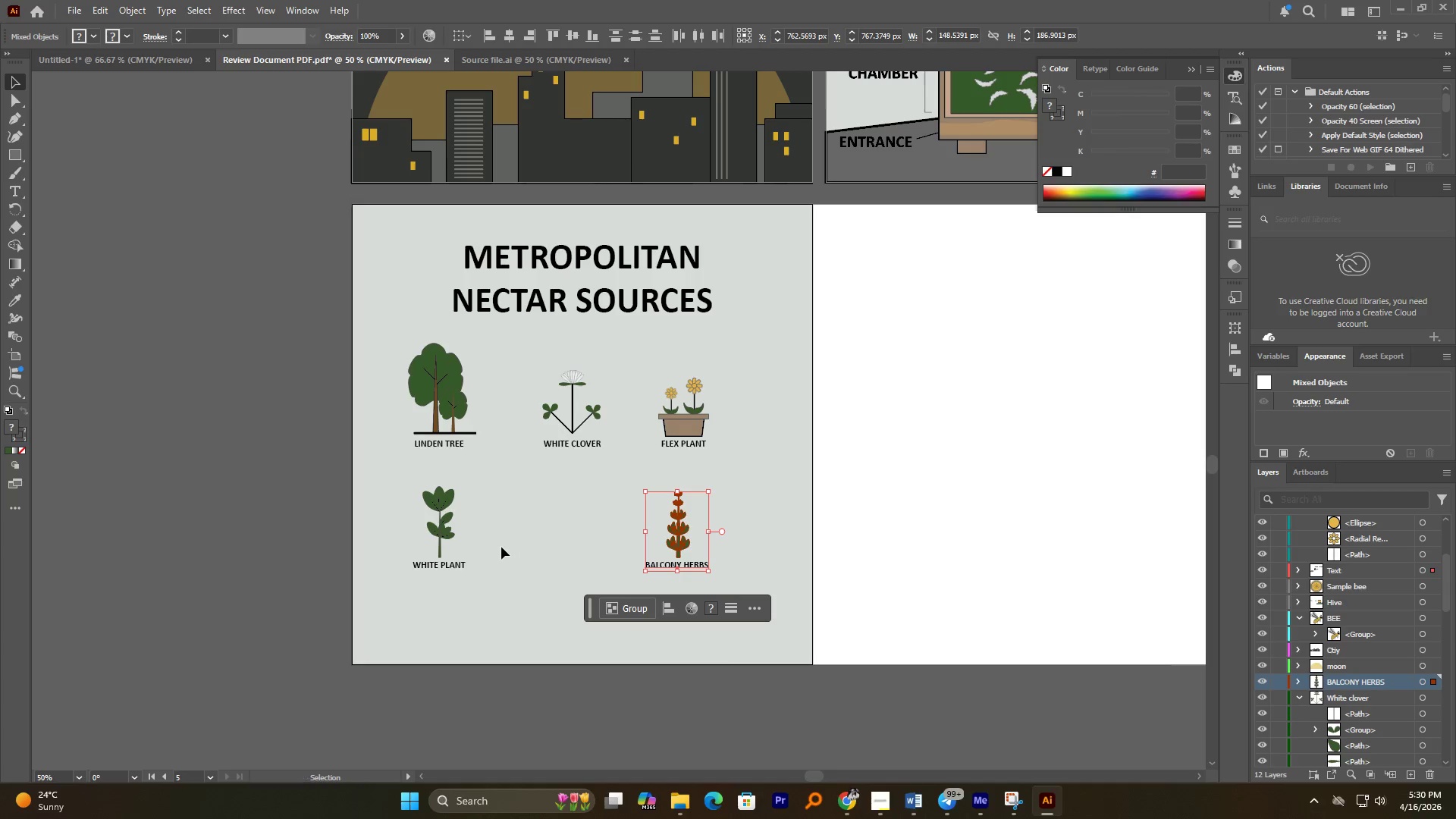 
left_click([501, 547])
 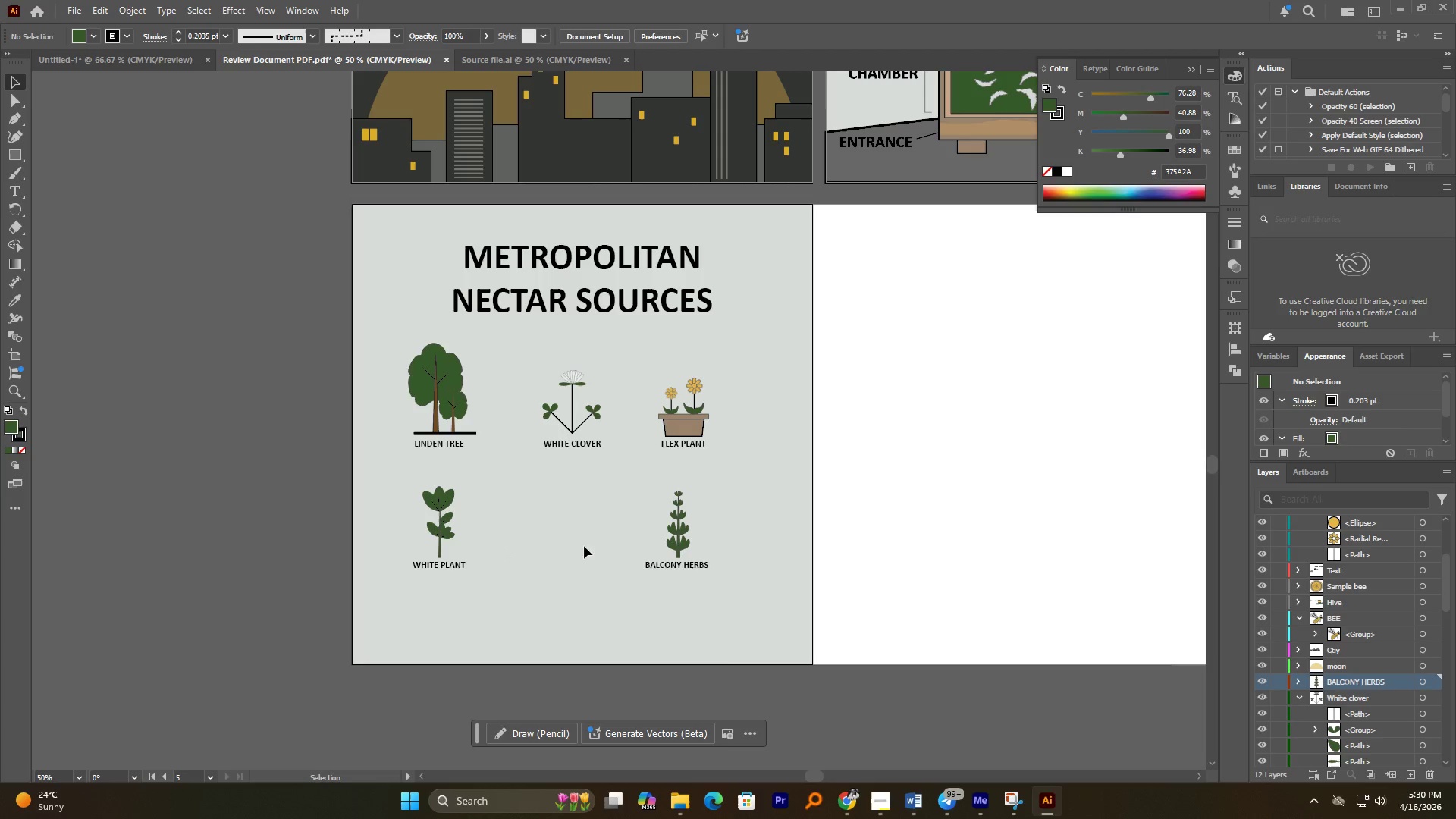 
hold_key(key=AltLeft, duration=0.55)
 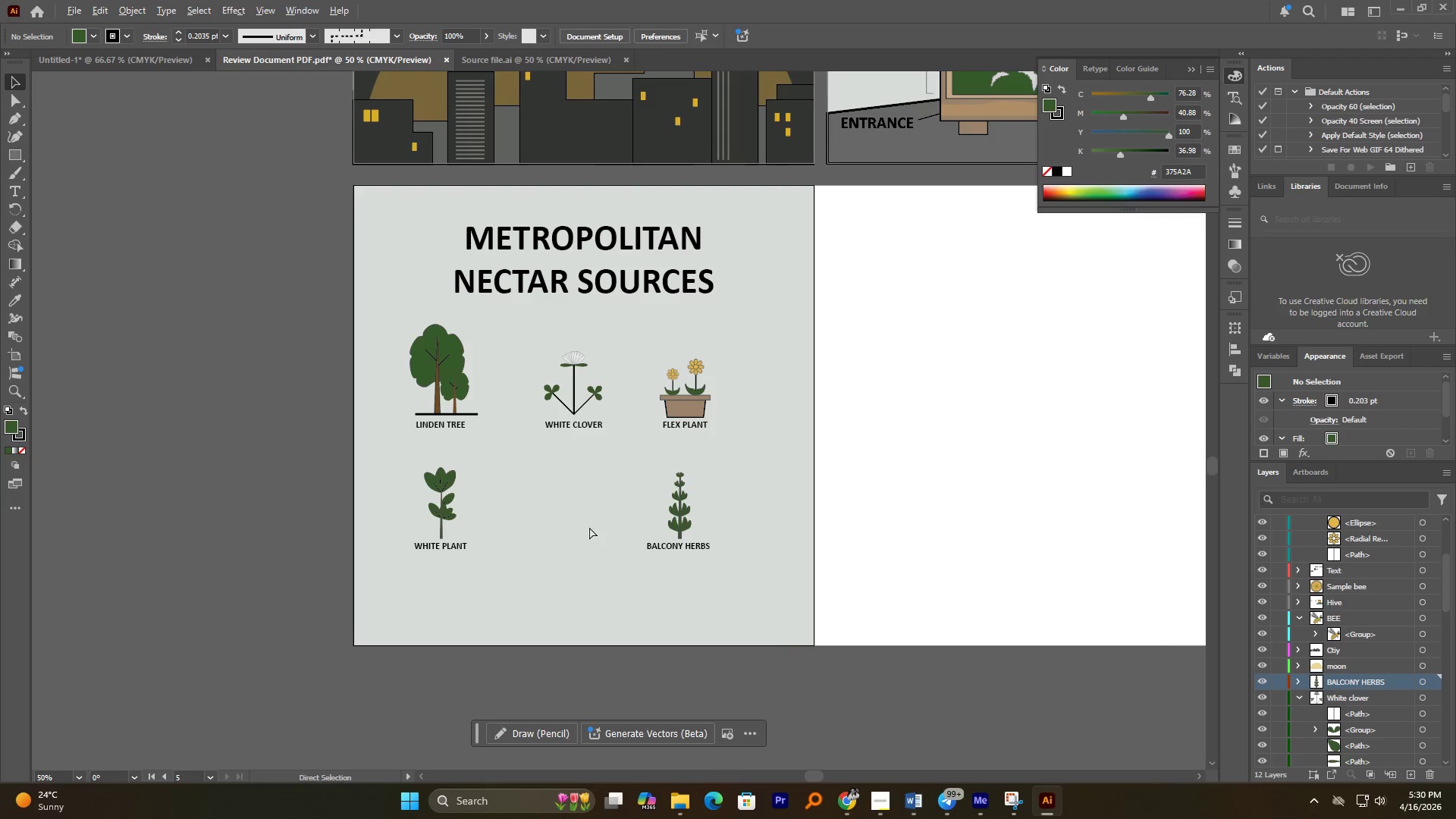 
key(Control+S)
 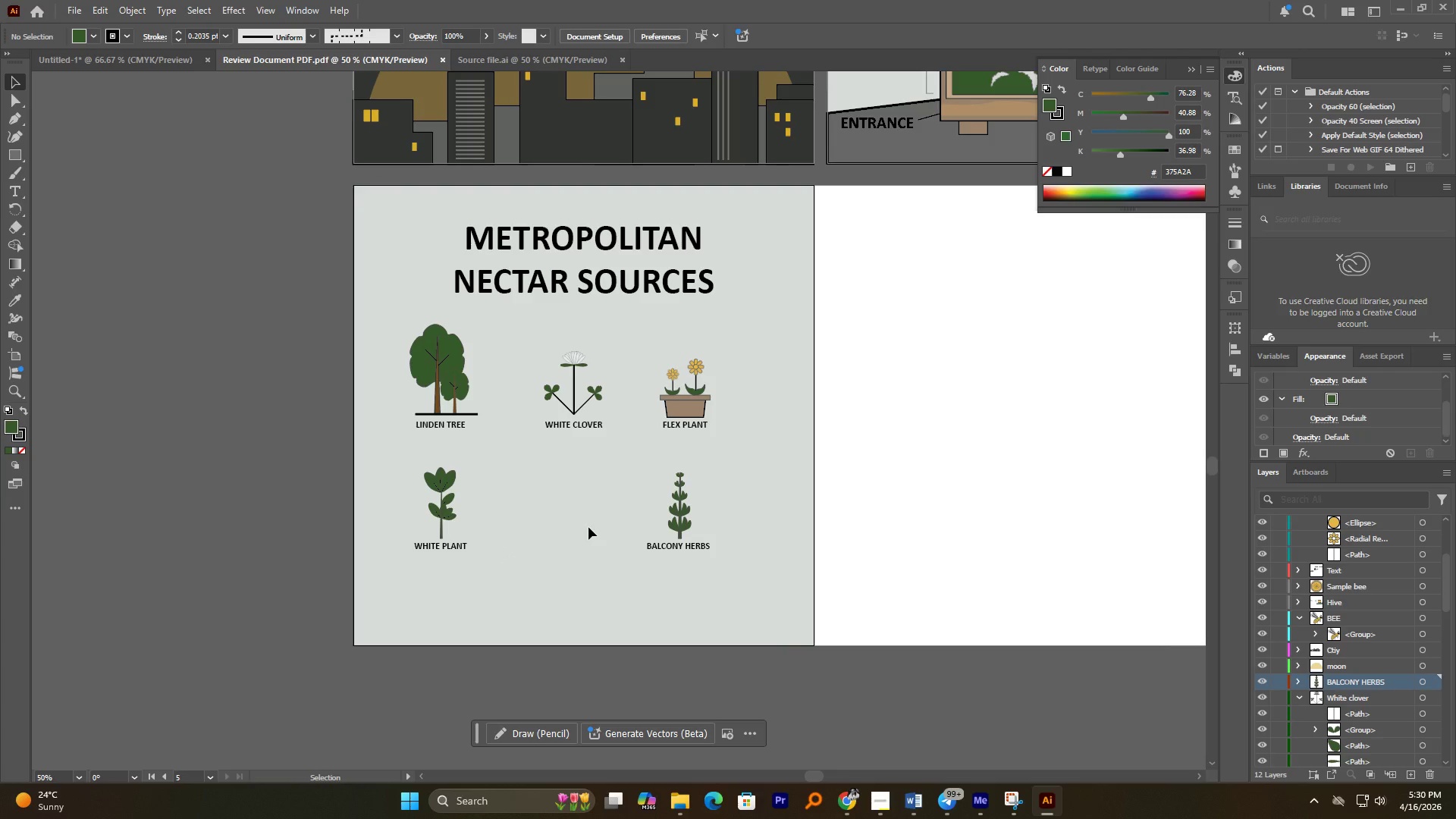 
wait(8.06)
 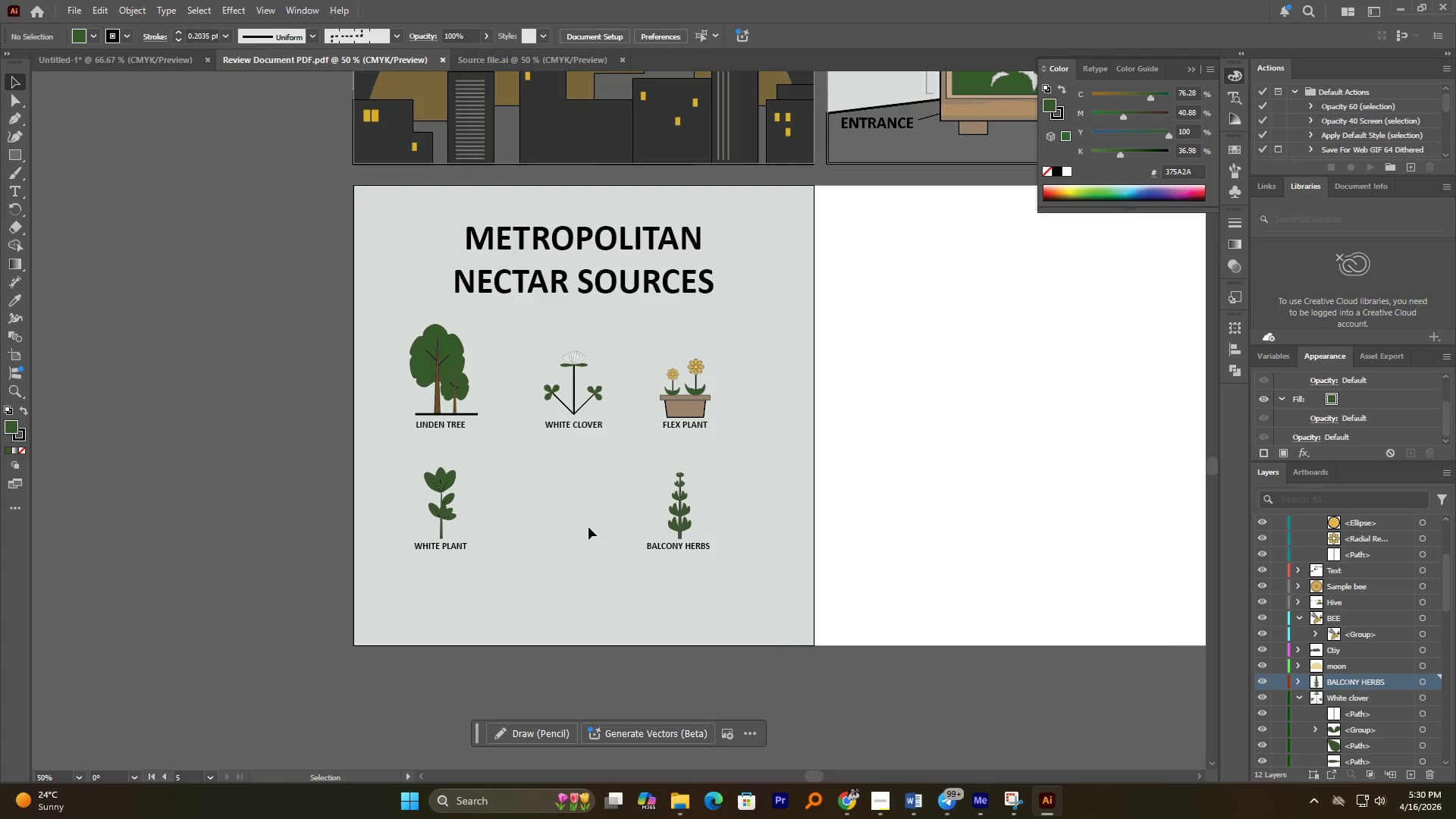 
left_click_drag(start_coordinate=[637, 465], to_coordinate=[702, 529])
 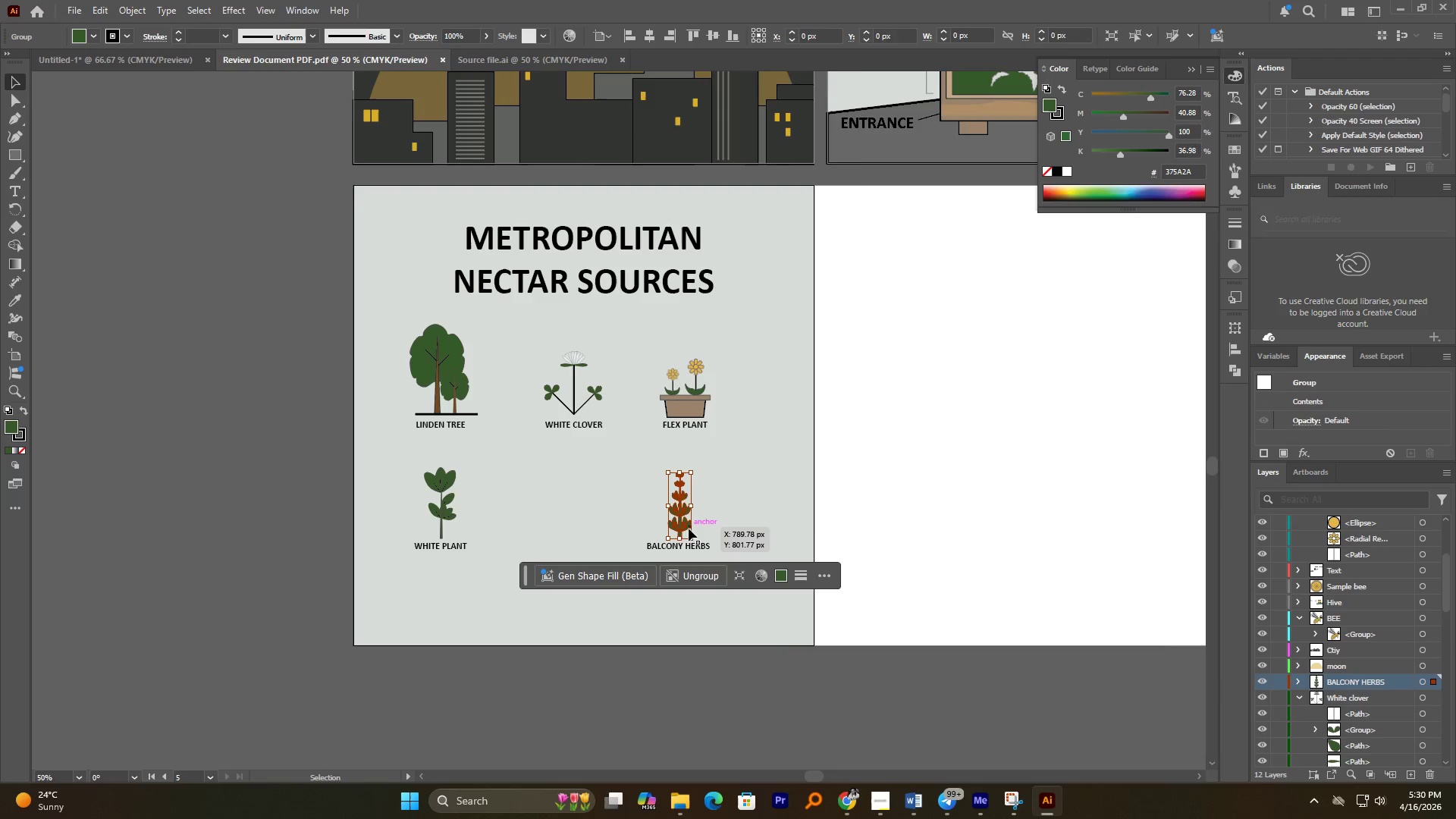 
right_click([689, 529])
 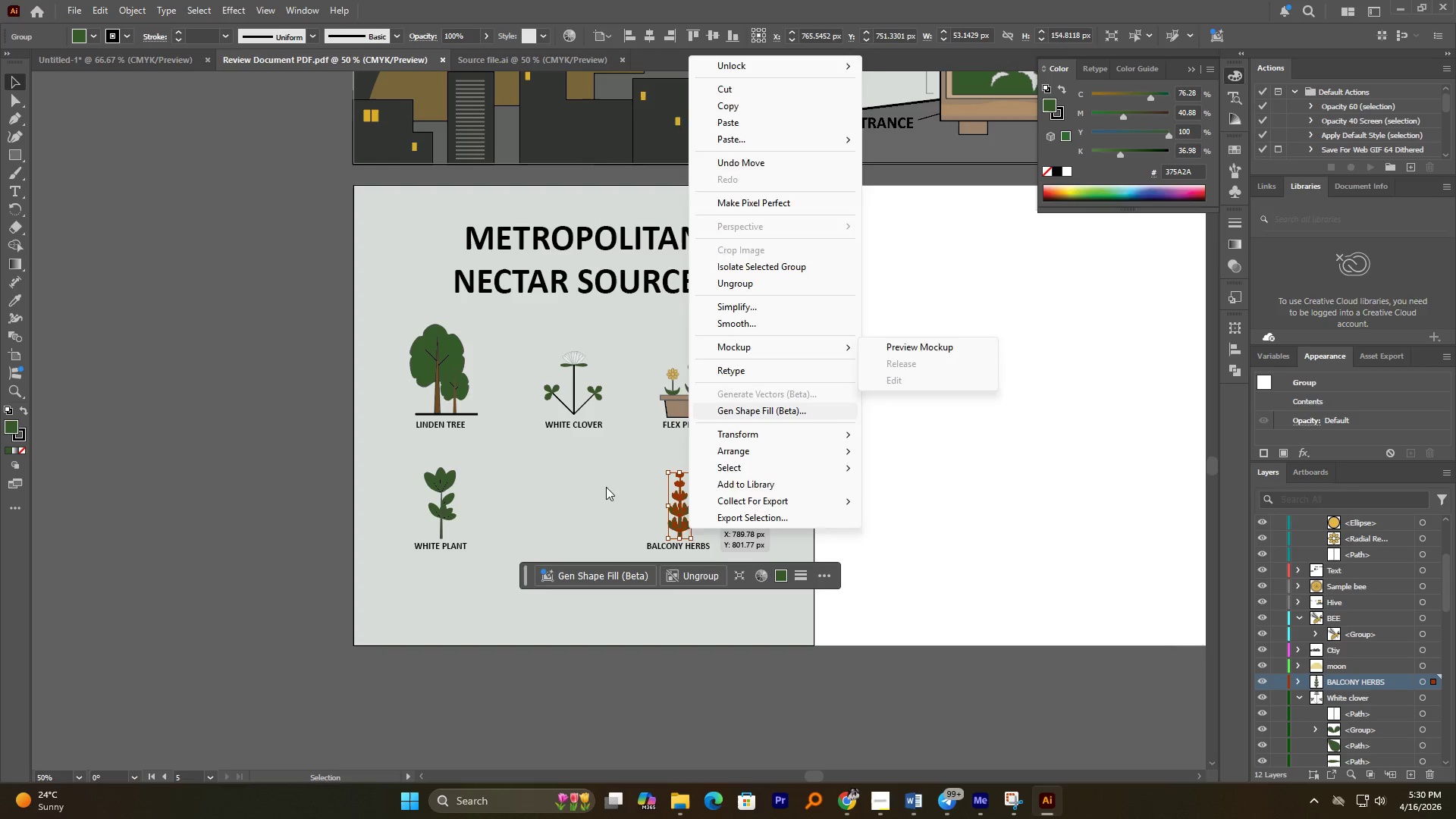 
left_click_drag(start_coordinate=[508, 459], to_coordinate=[425, 520])
 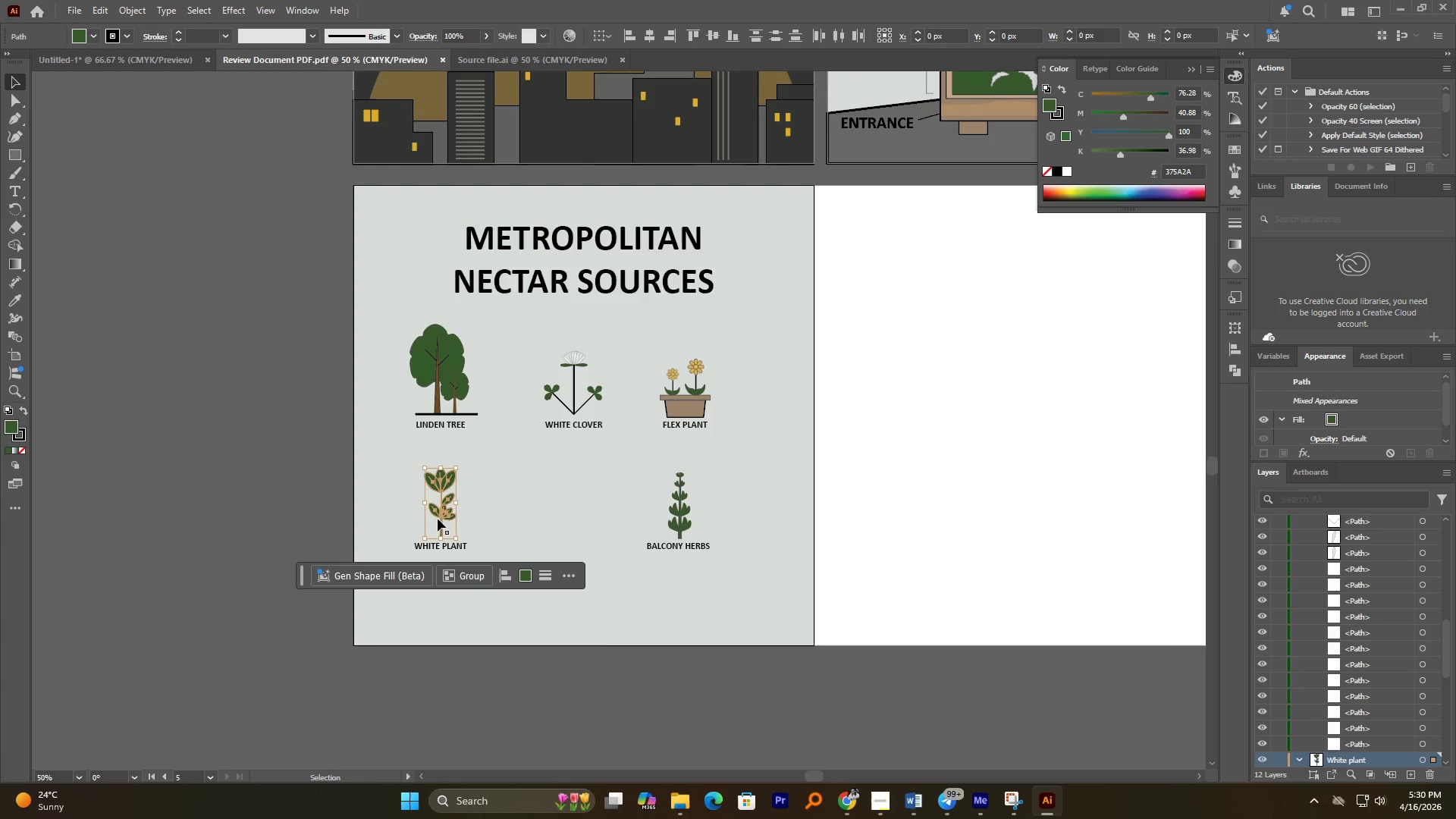 
right_click([438, 519])
 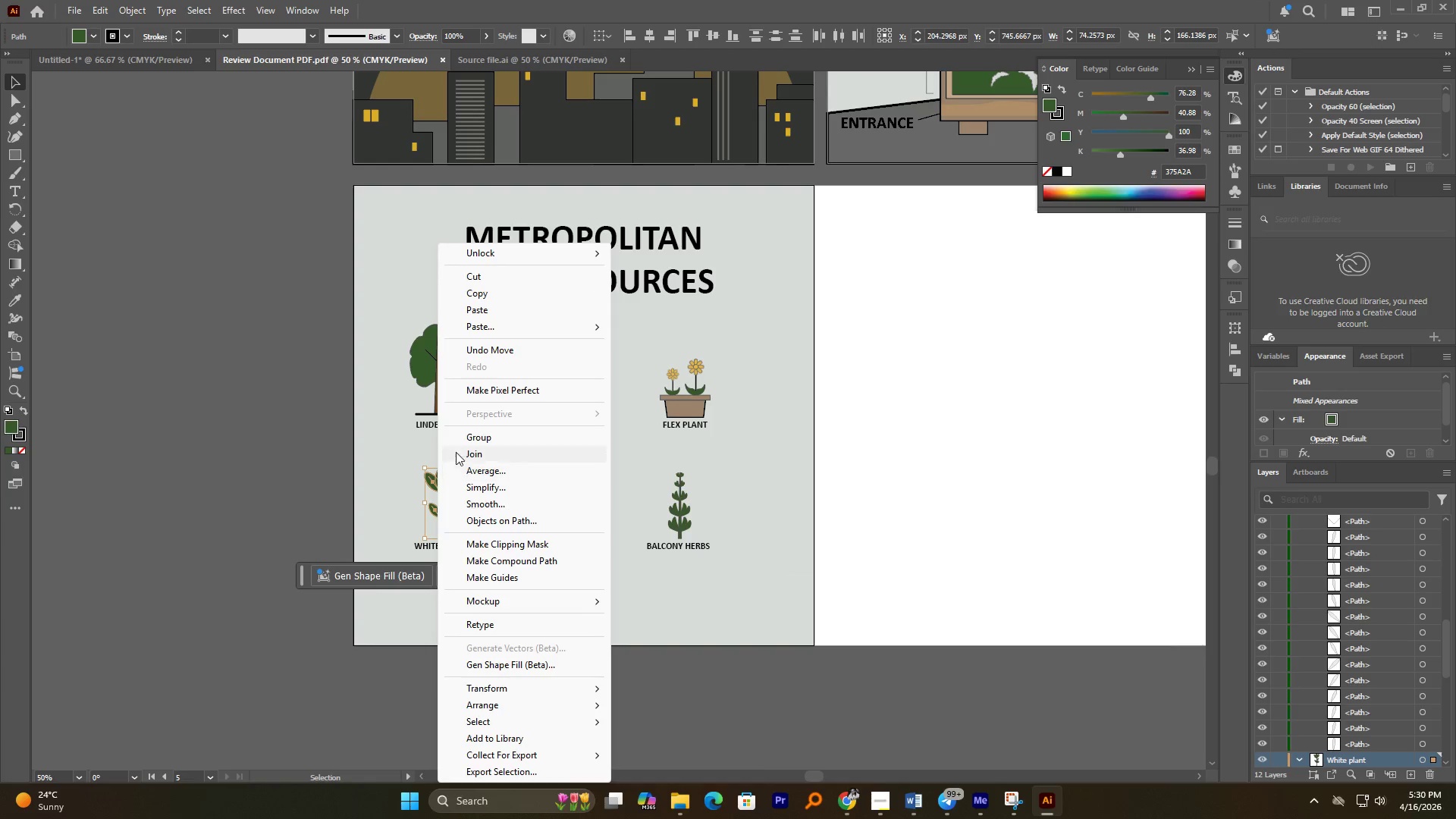 
left_click([469, 440])
 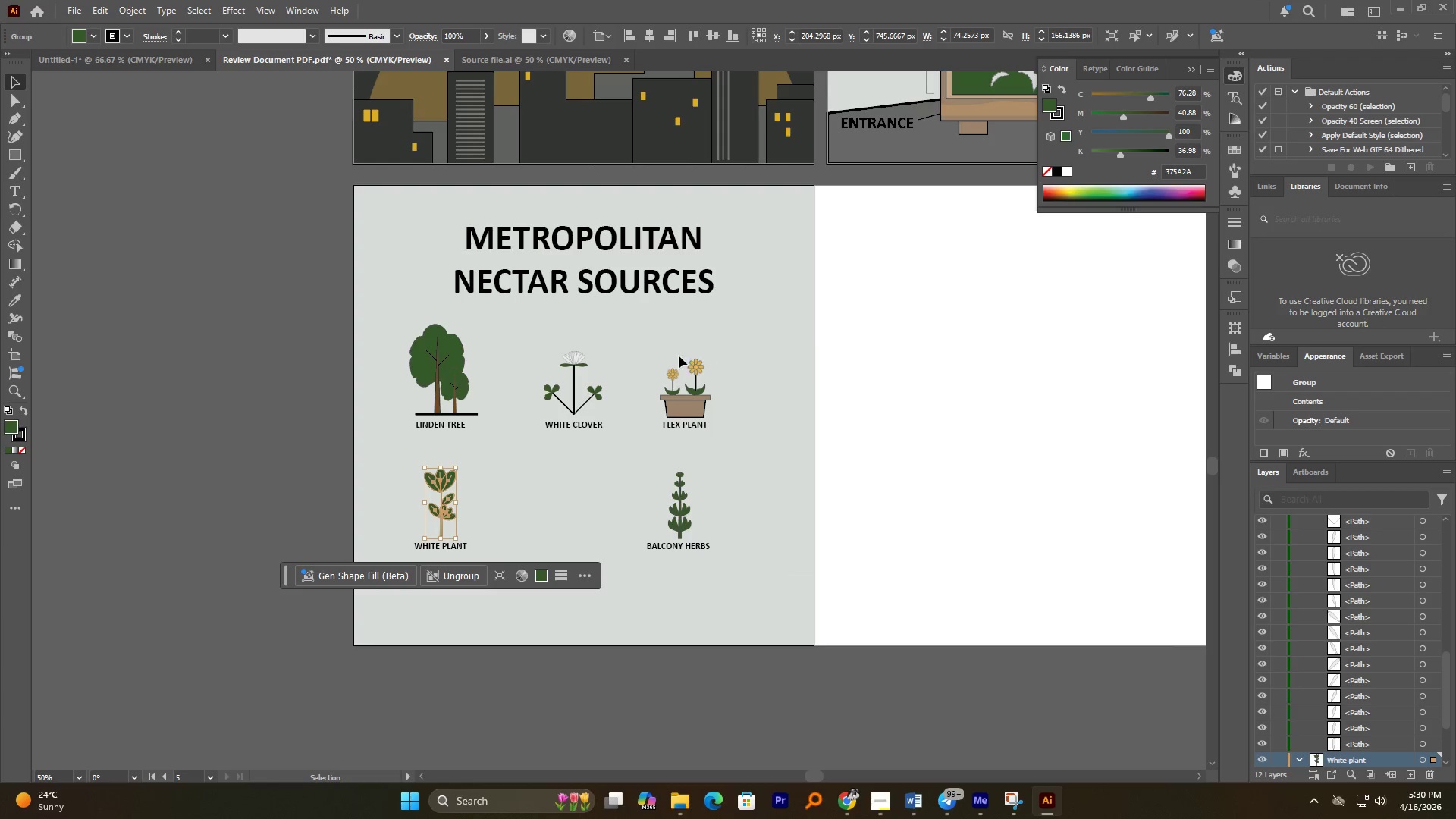 
left_click_drag(start_coordinate=[655, 353], to_coordinate=[708, 389])
 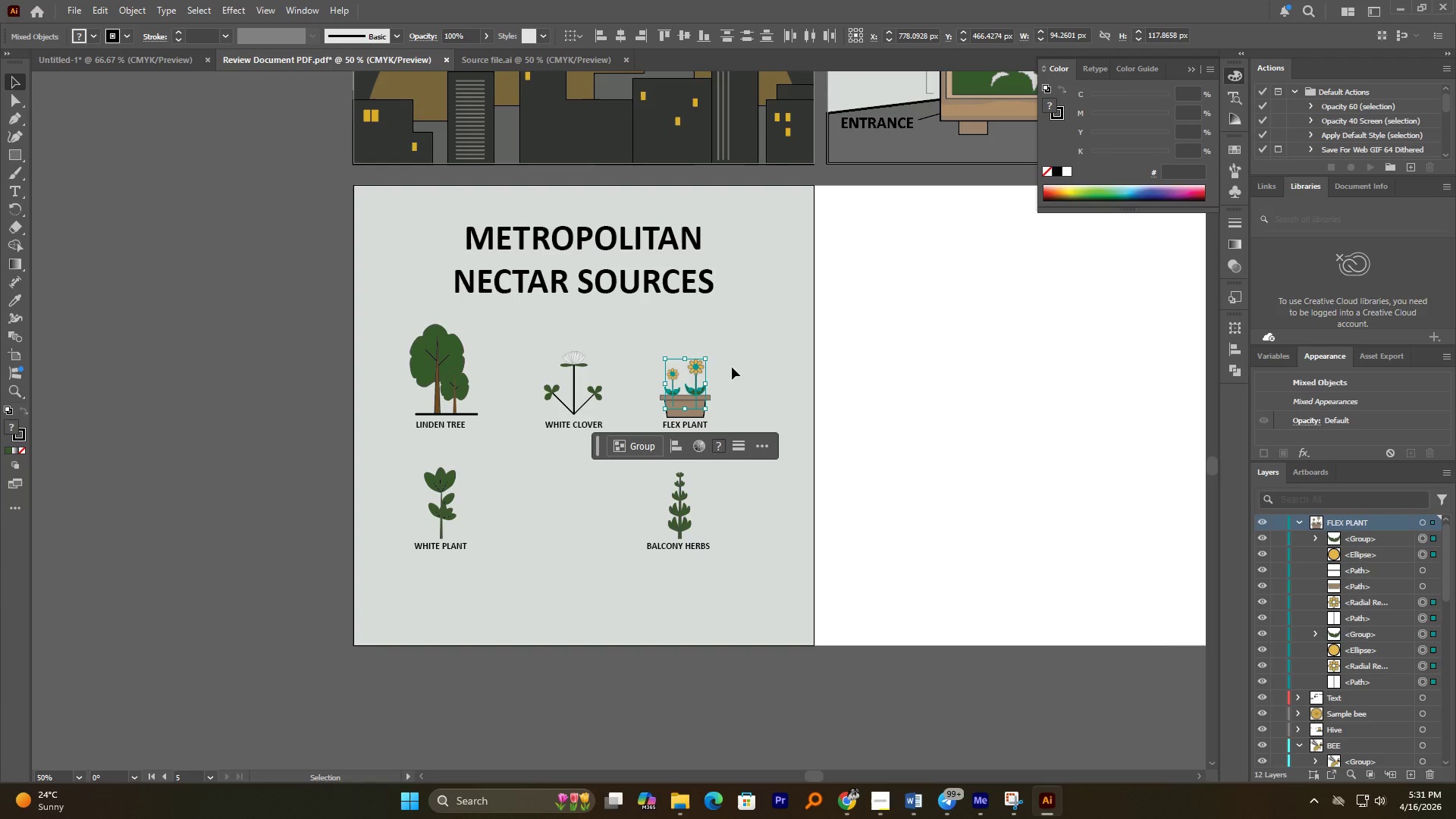 
left_click([732, 366])
 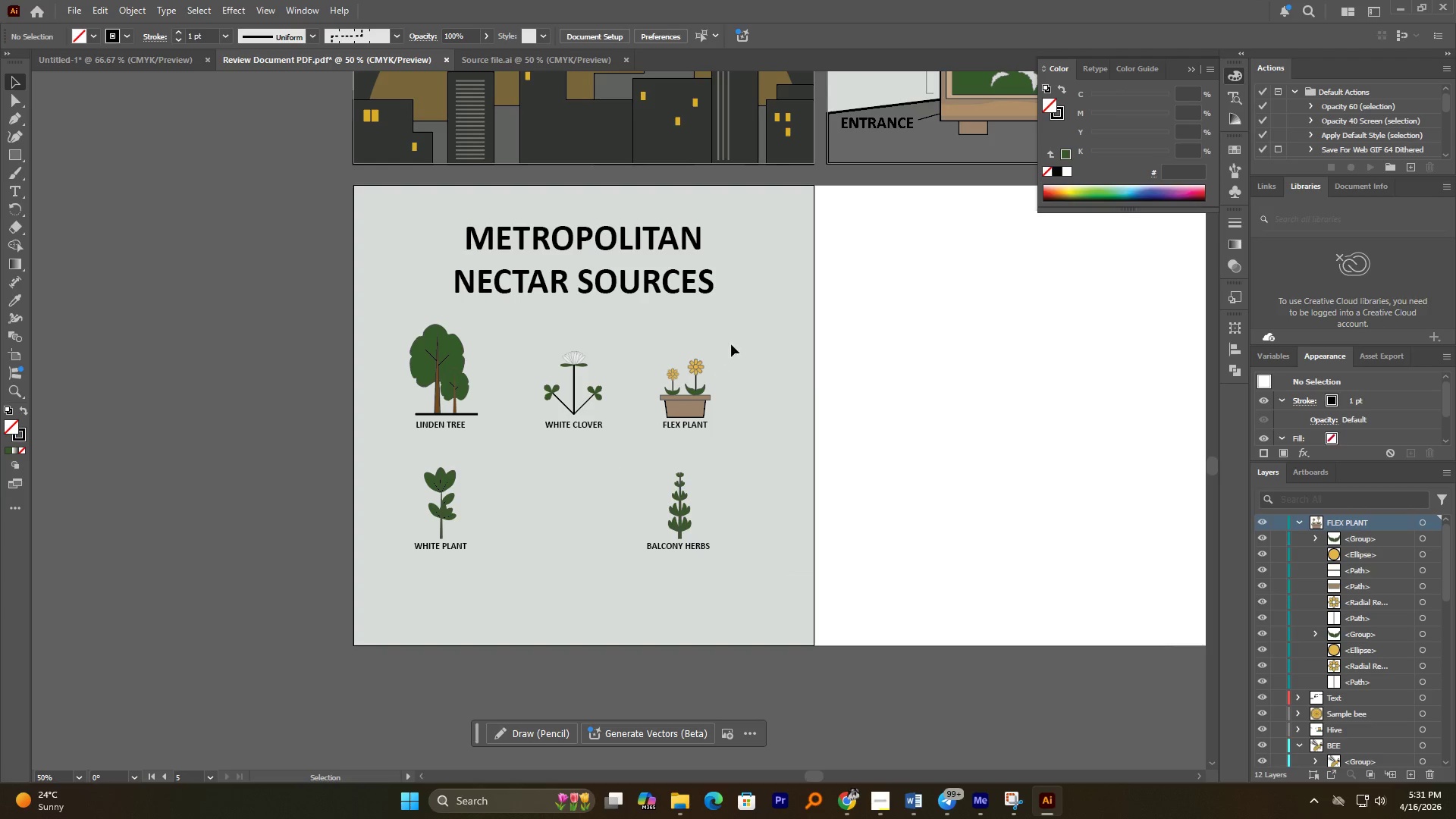 
left_click_drag(start_coordinate=[731, 343], to_coordinate=[689, 392])
 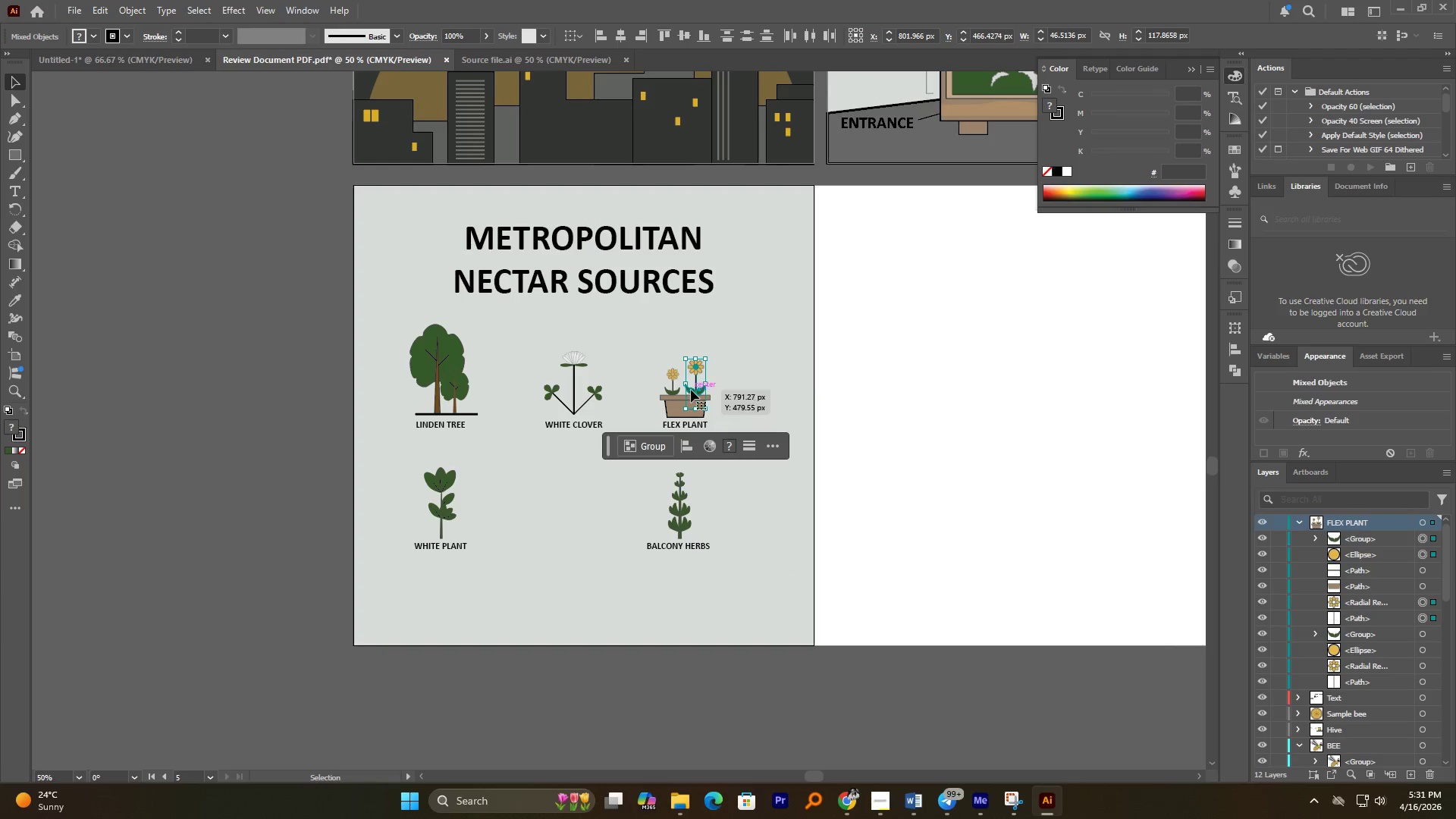 
right_click([691, 390])
 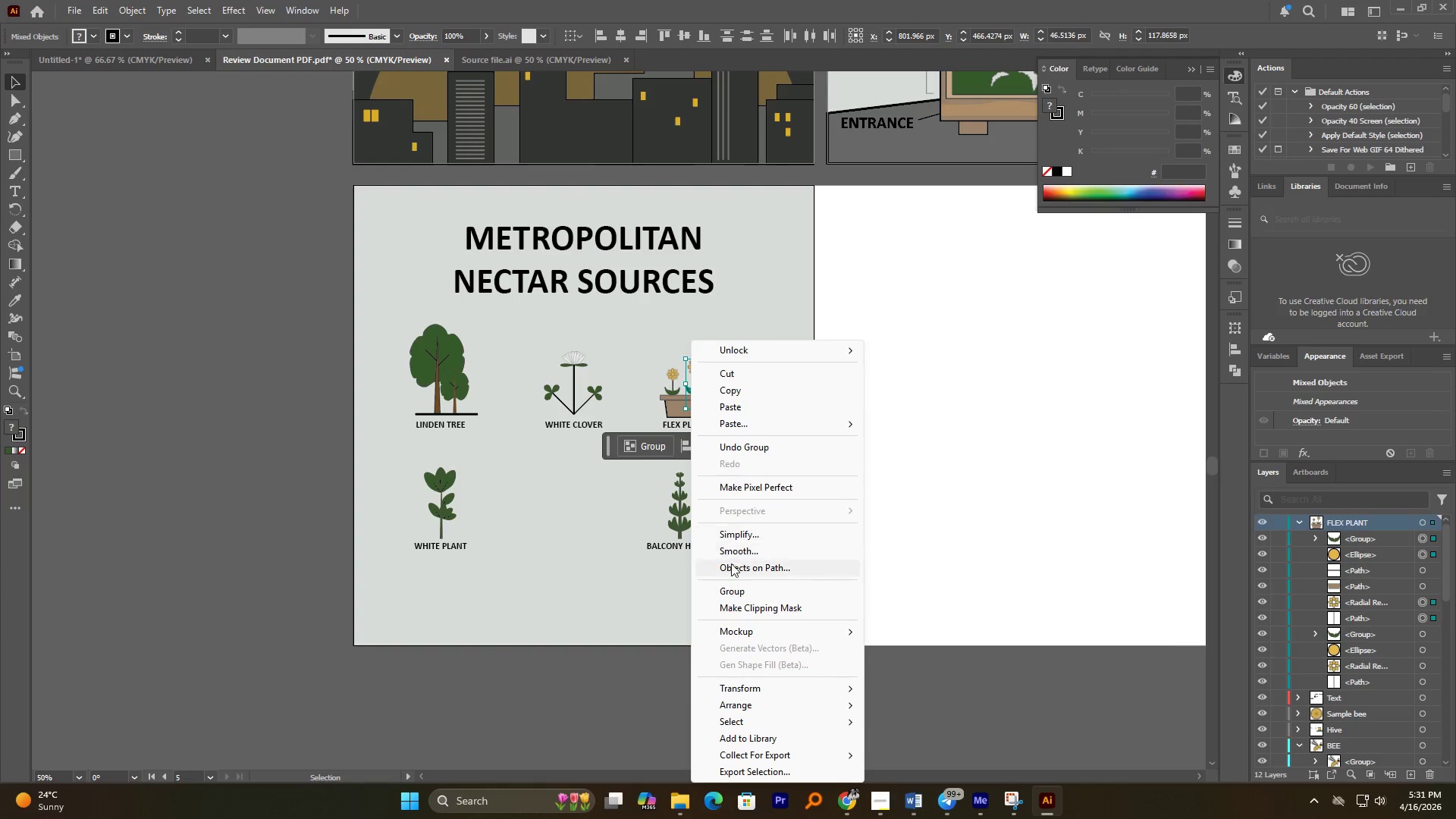 
left_click([734, 592])
 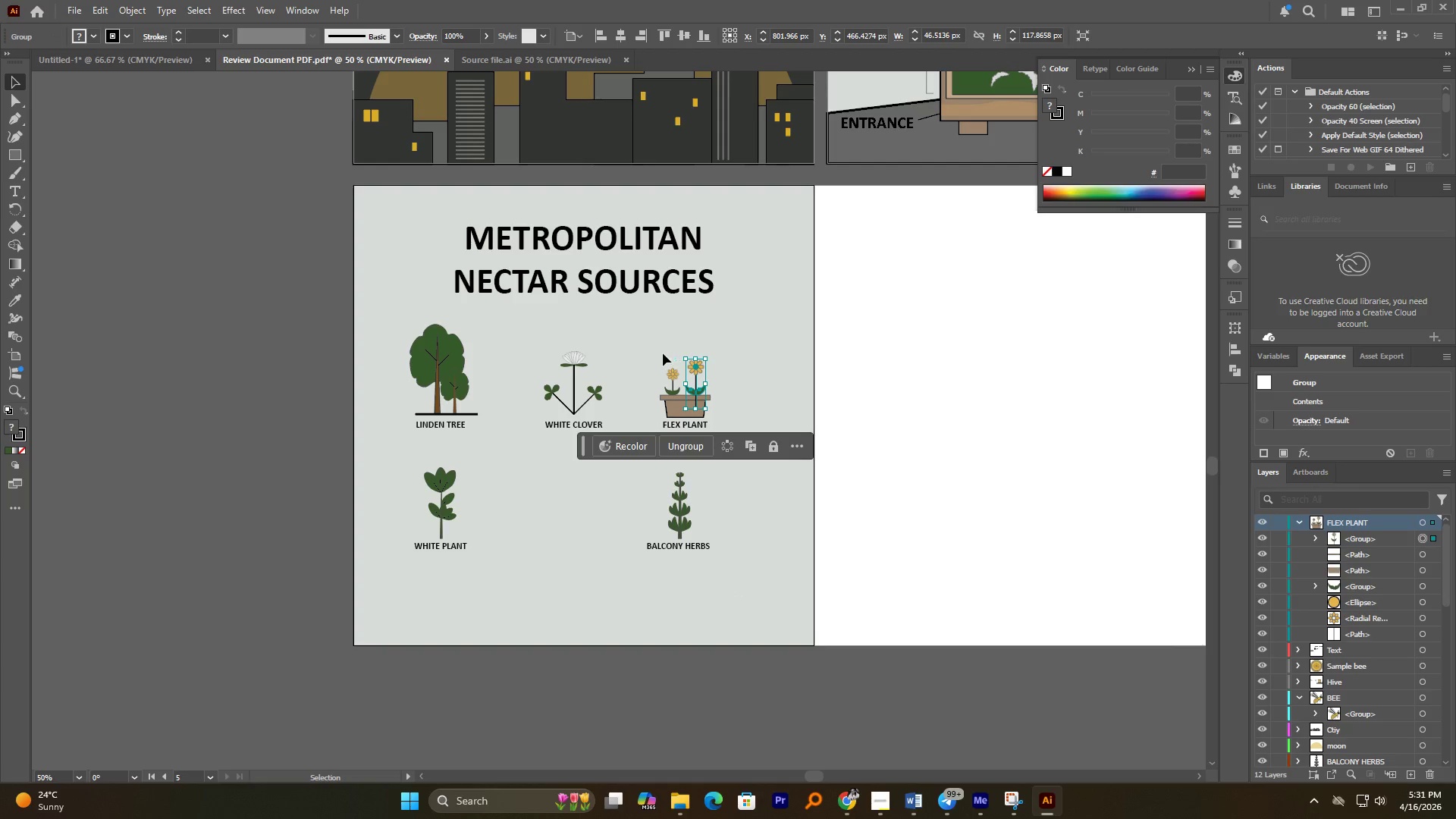 
left_click_drag(start_coordinate=[661, 356], to_coordinate=[679, 390])
 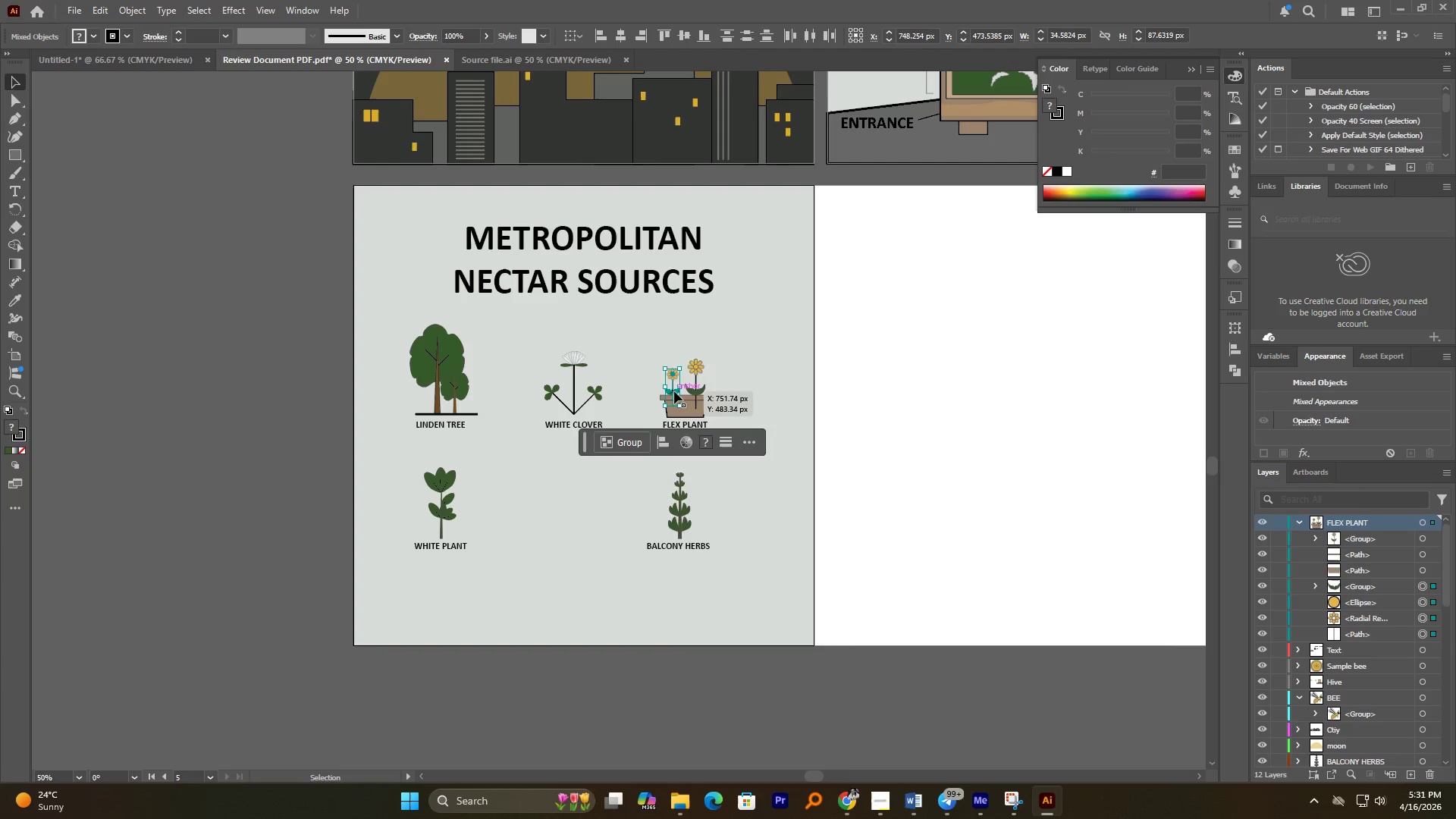 
right_click([674, 391])
 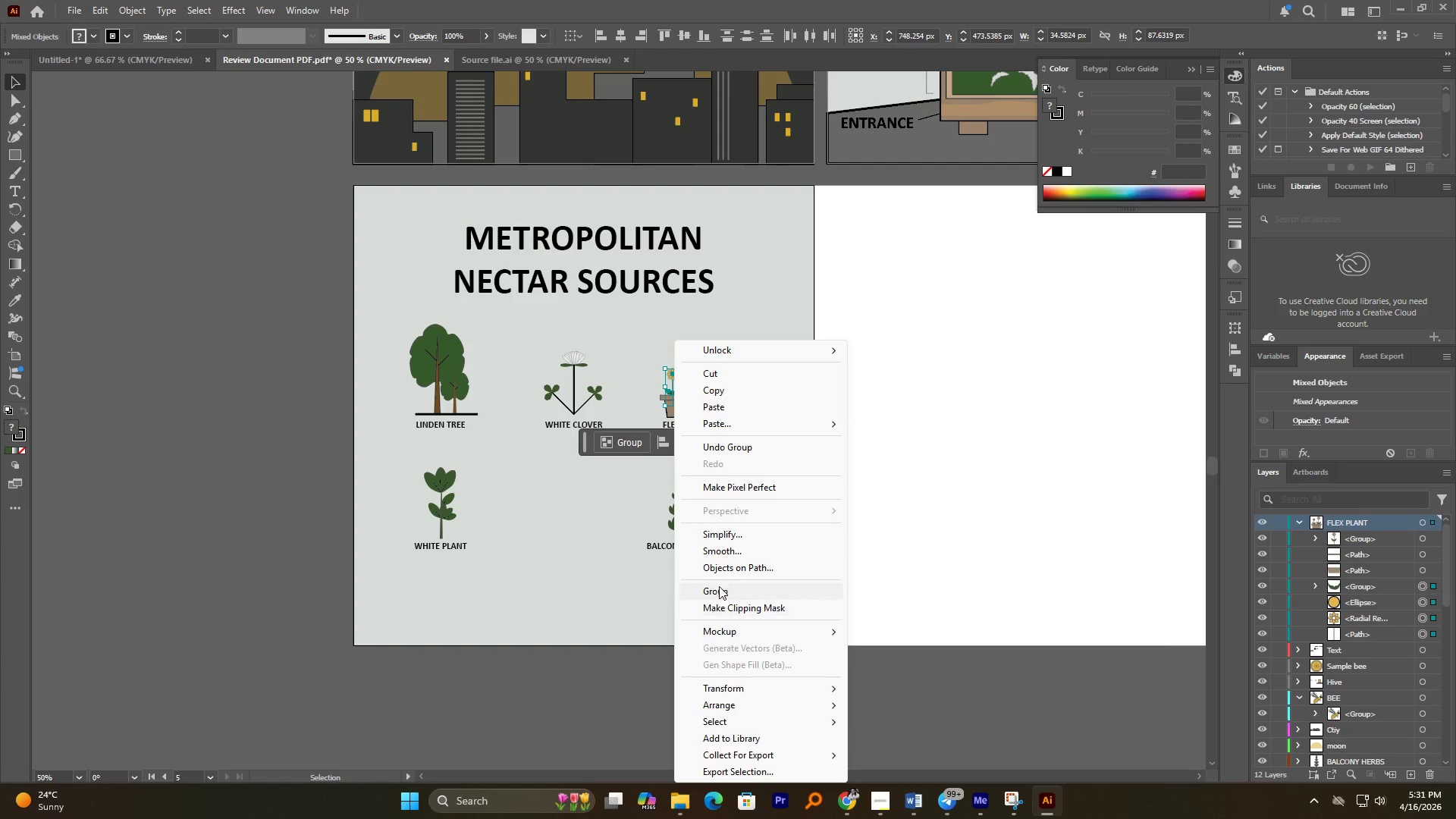 
left_click([720, 591])
 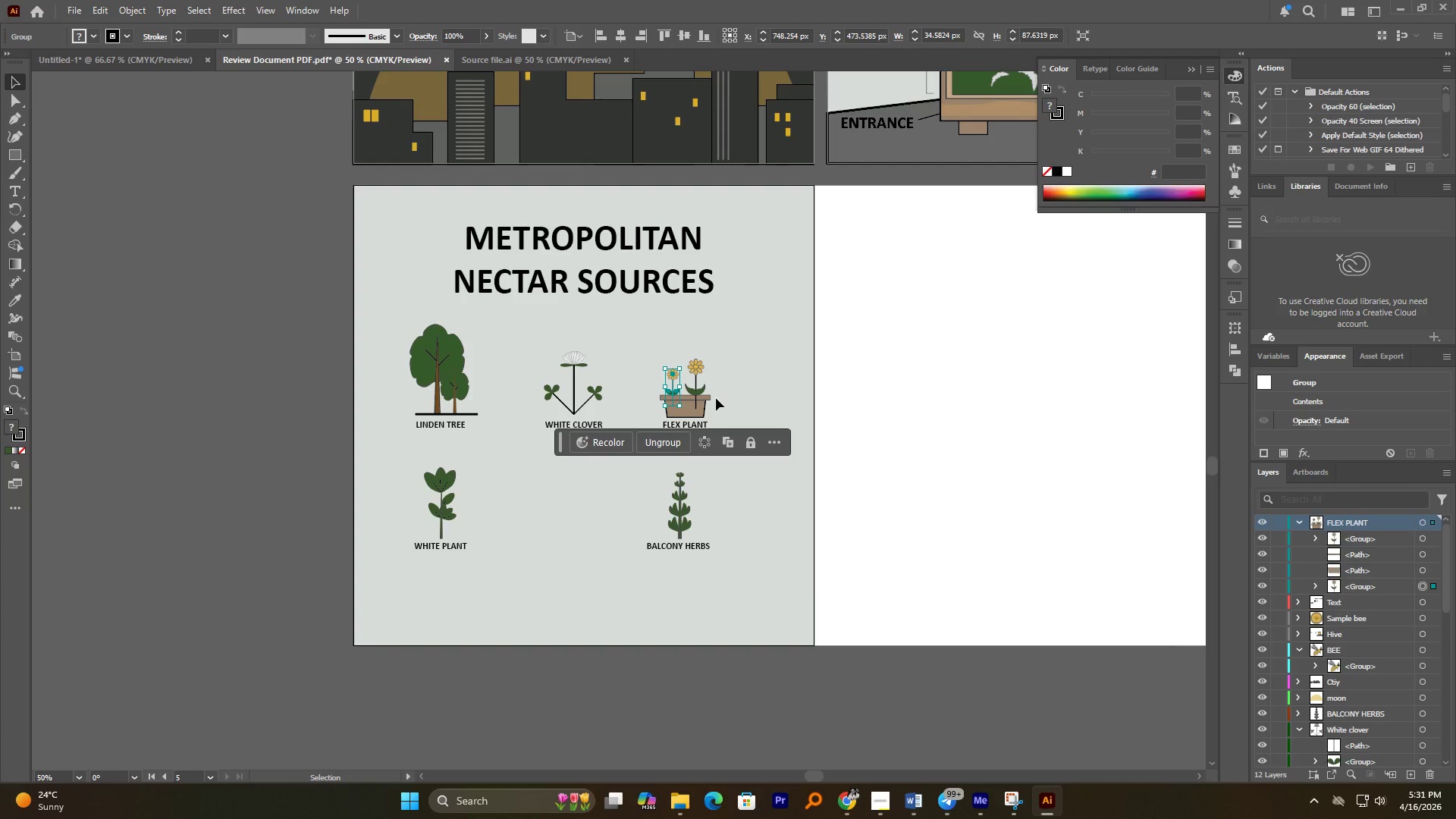 
hold_key(key=AltLeft, duration=0.92)
scroll: coordinate [688, 389], scroll_direction: up, amount: 5.0
 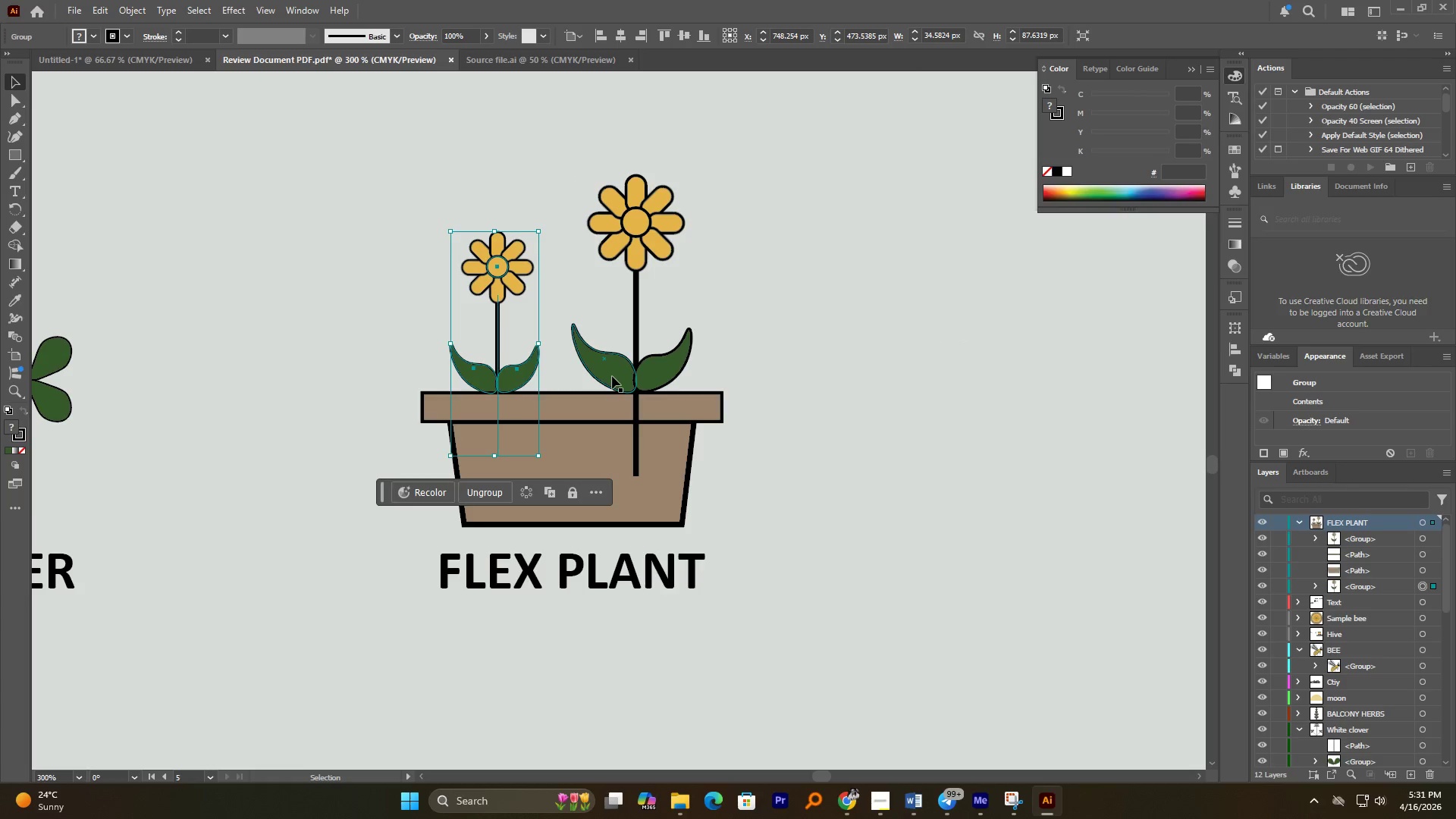 
left_click([612, 375])
 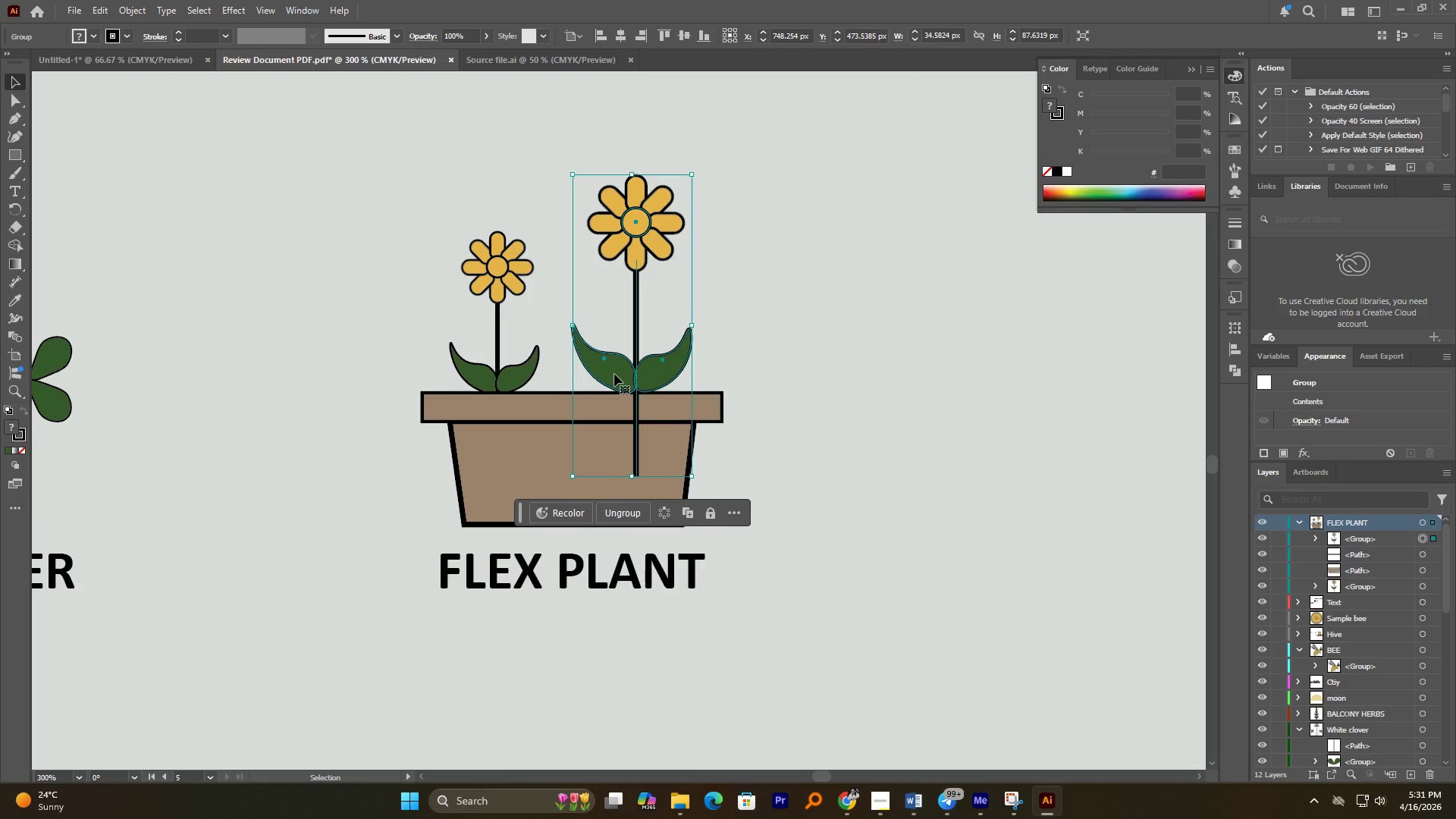 
right_click([616, 374])
 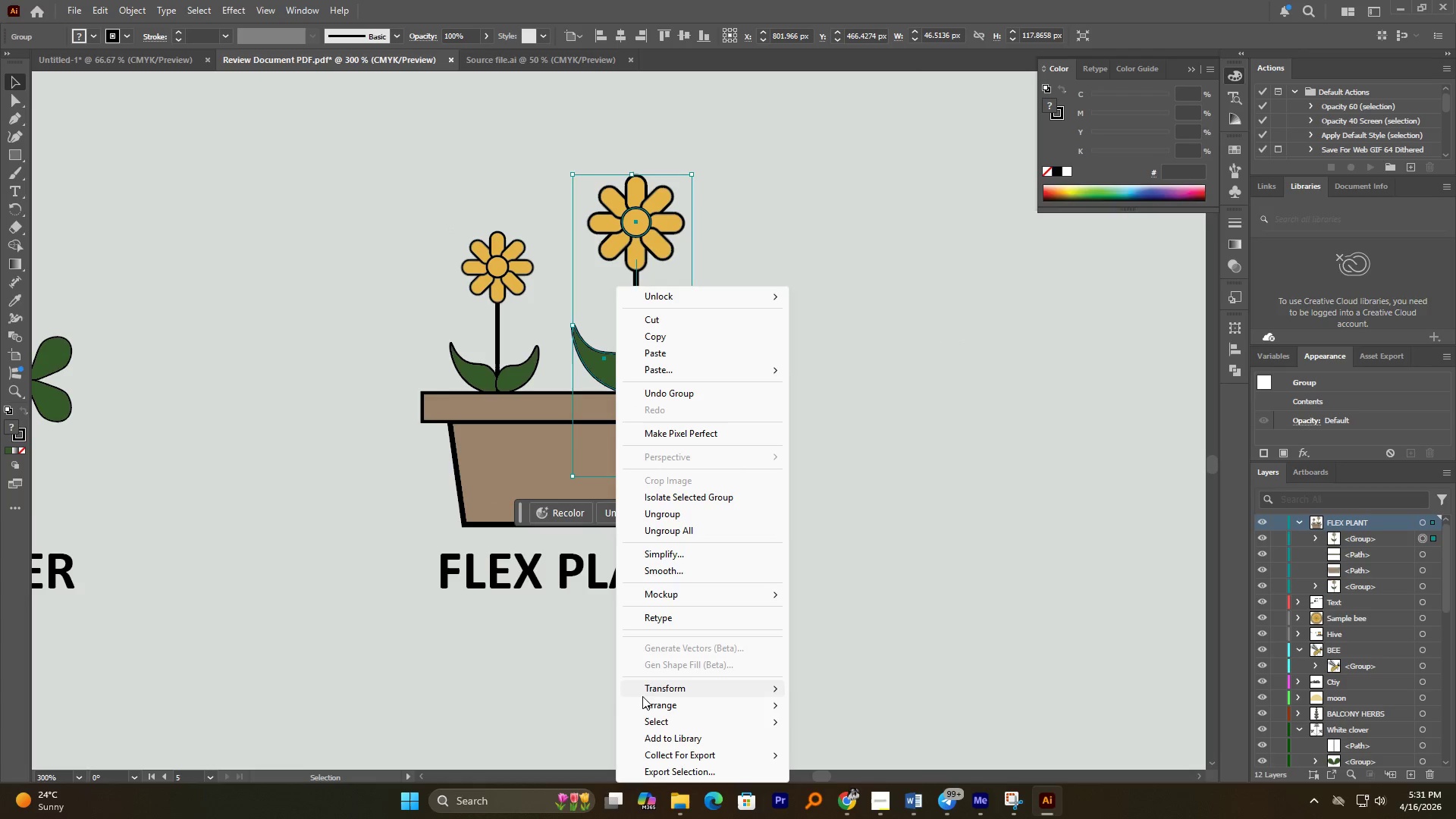 
left_click([643, 701])
 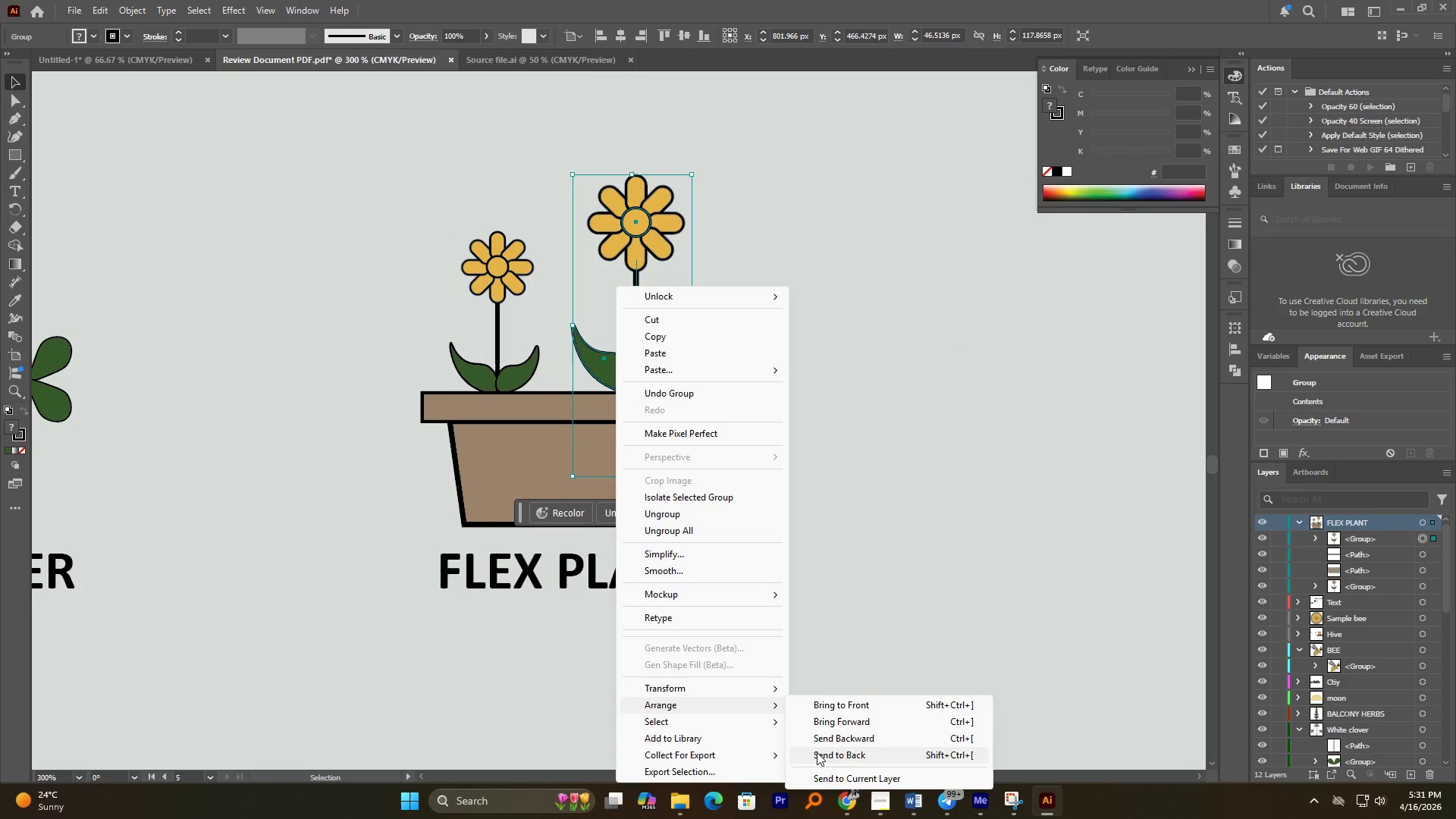 
left_click([818, 755])
 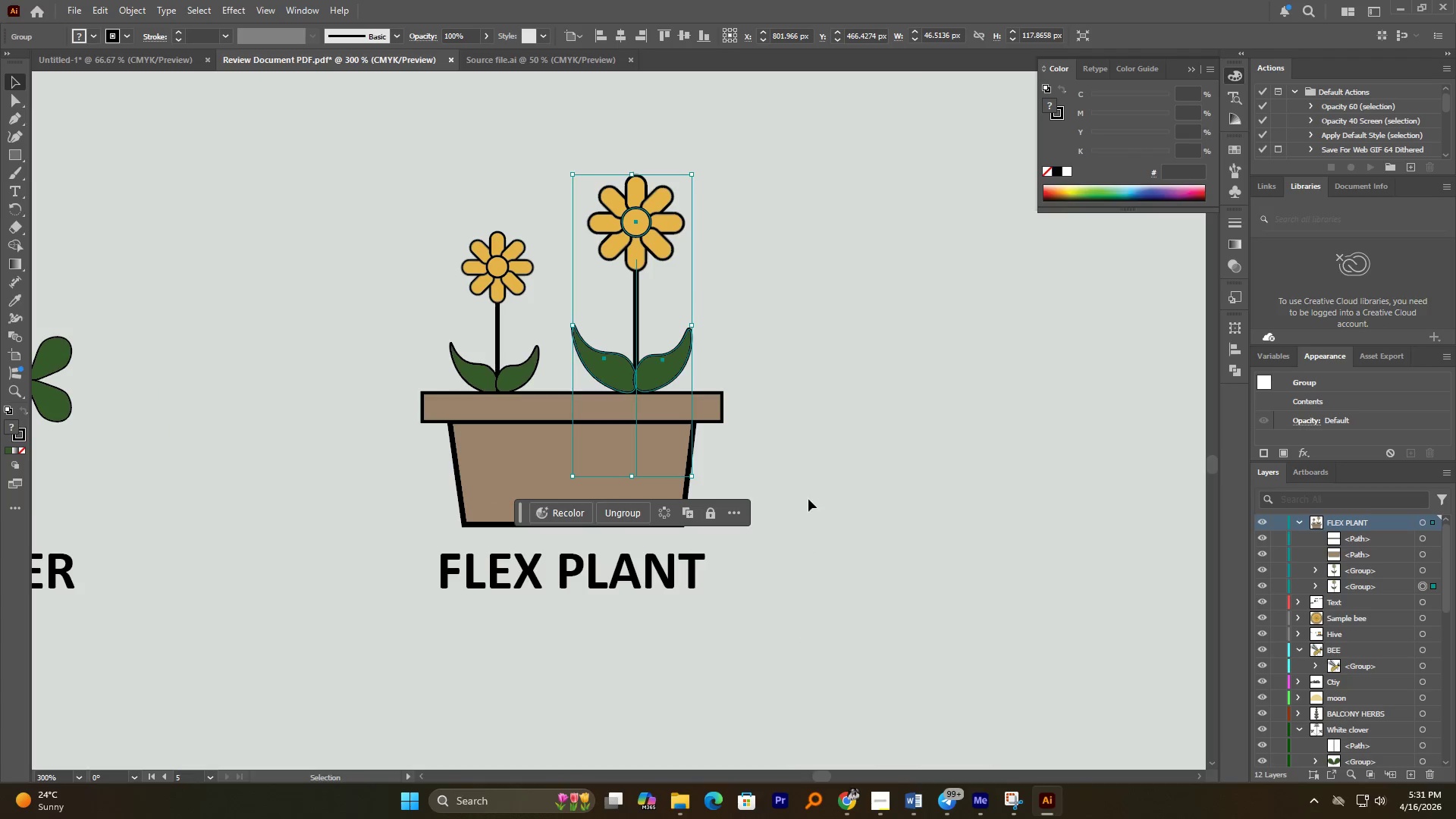 
left_click([811, 488])
 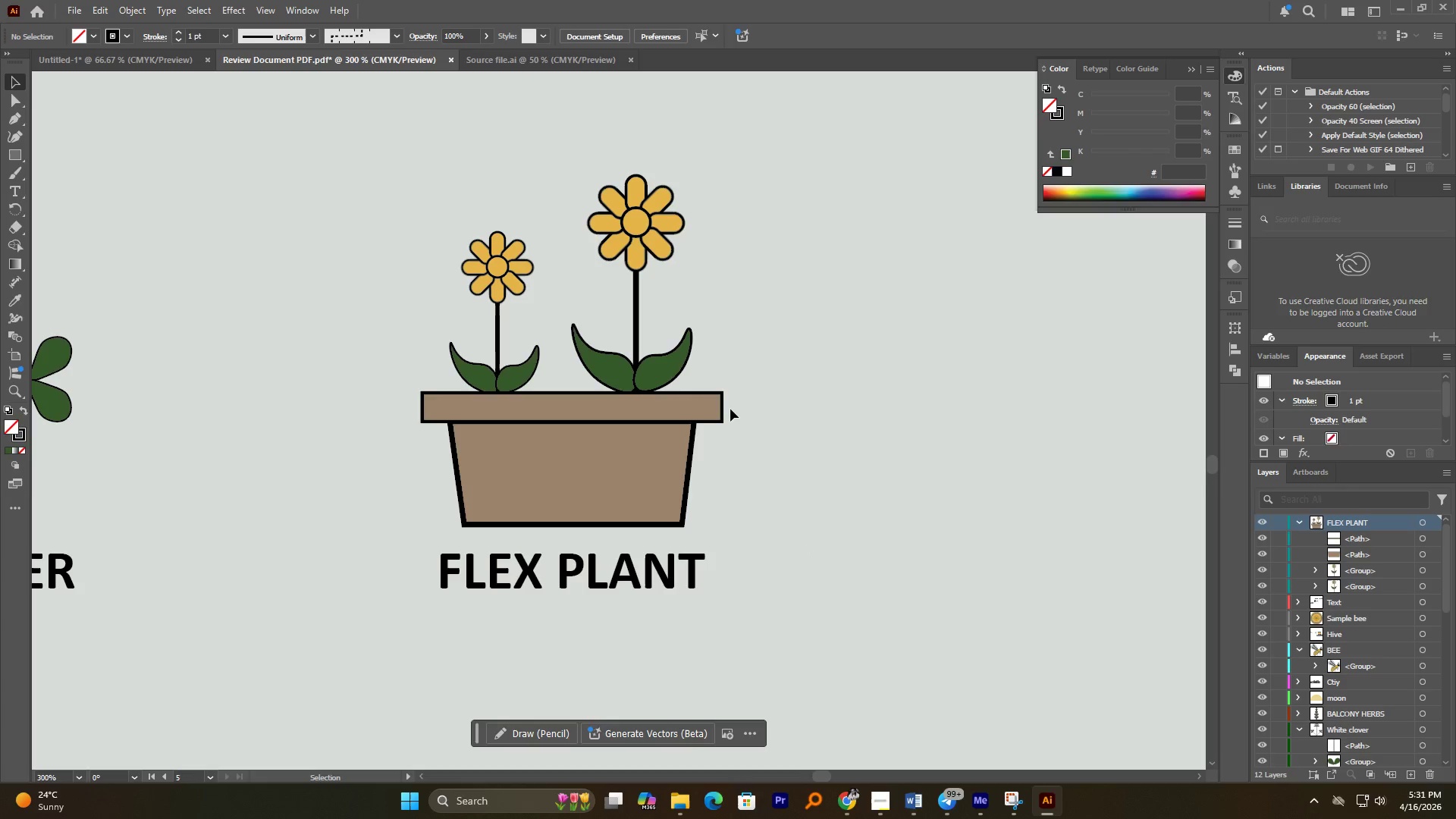 
left_click_drag(start_coordinate=[733, 411], to_coordinate=[692, 483])
 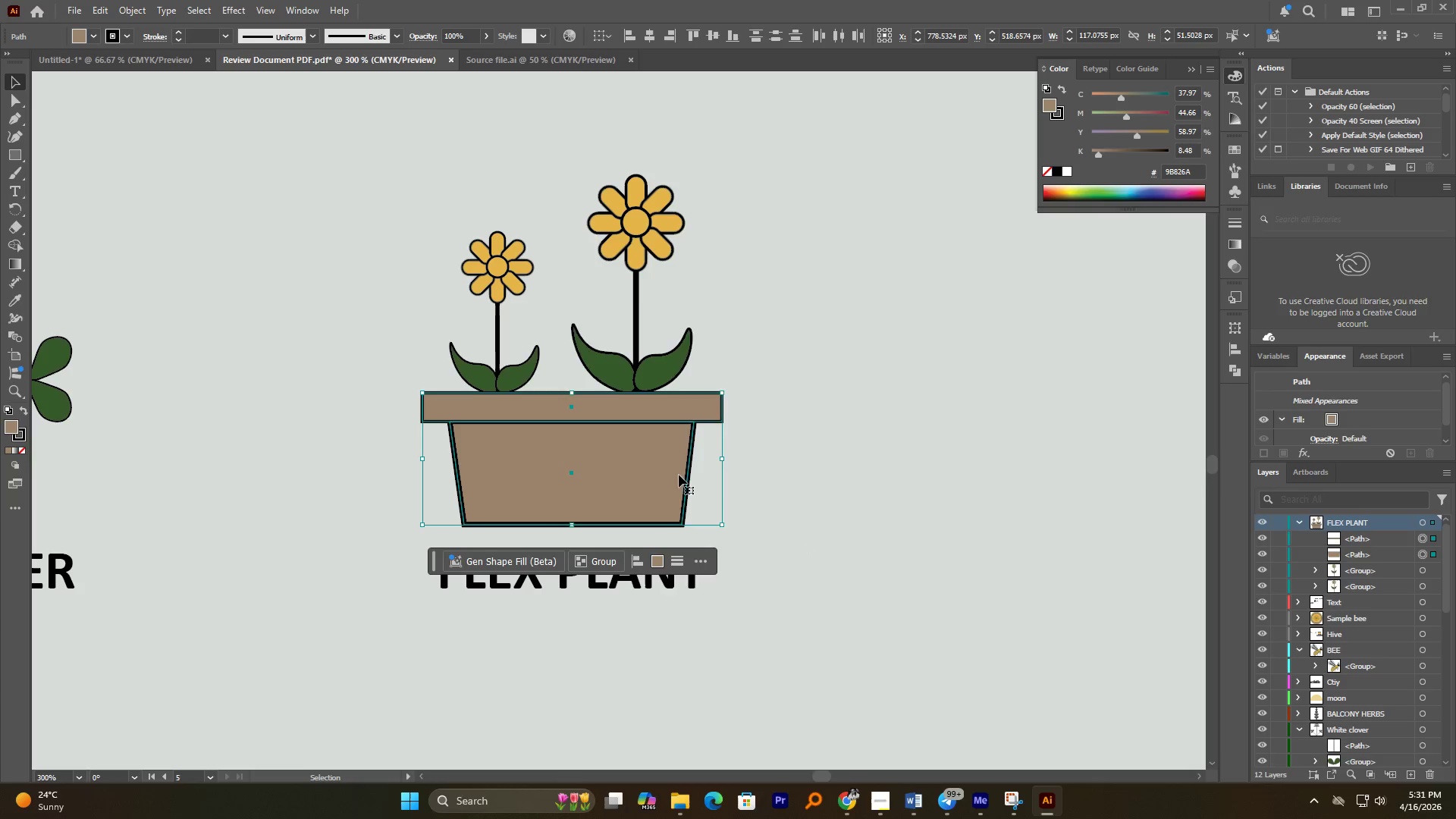 
right_click([679, 475])
 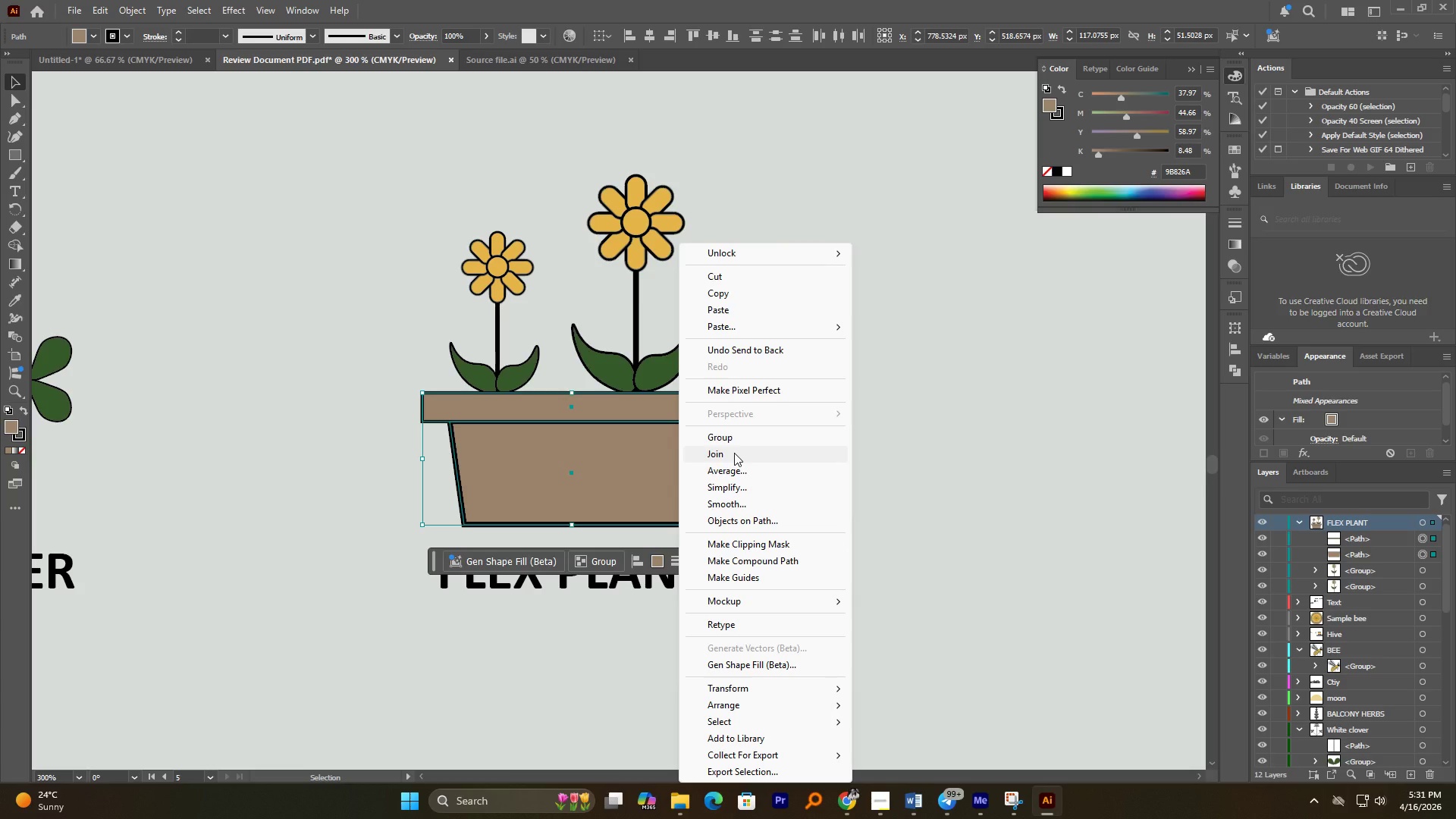 
left_click([745, 440])
 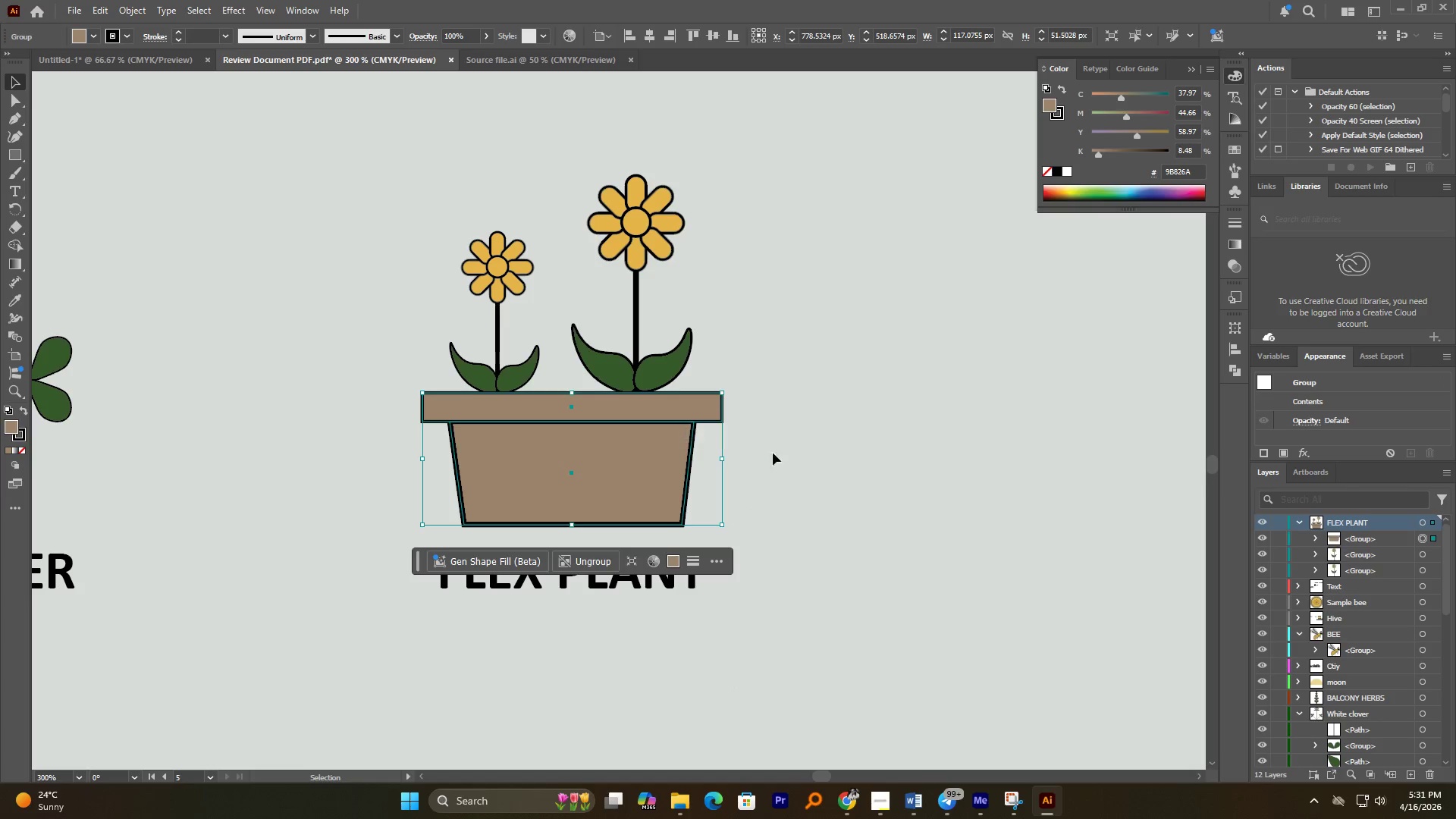 
left_click([825, 466])
 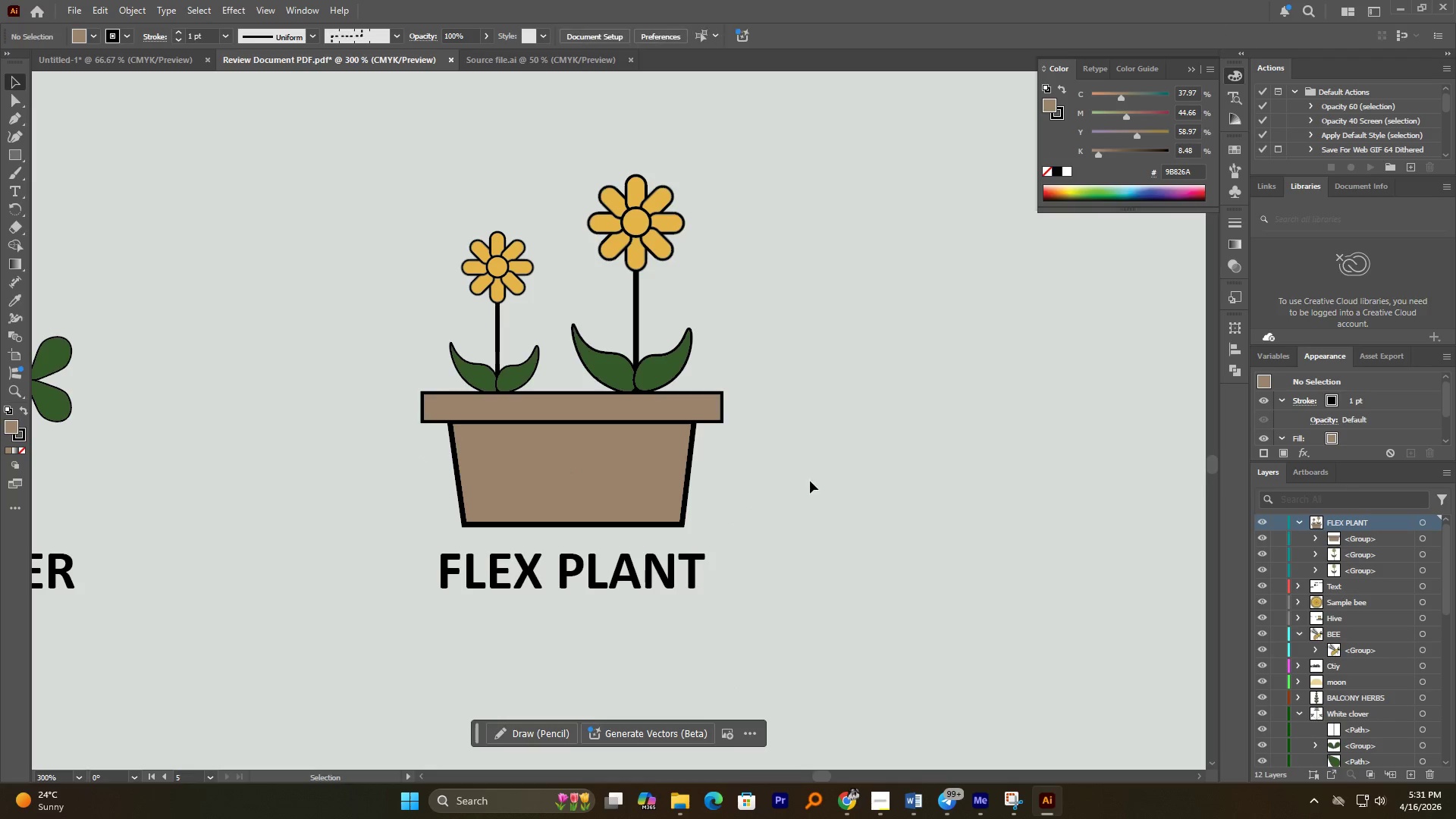 
hold_key(key=AltLeft, duration=1.36)
scroll: coordinate [807, 482], scroll_direction: down, amount: 4.0
 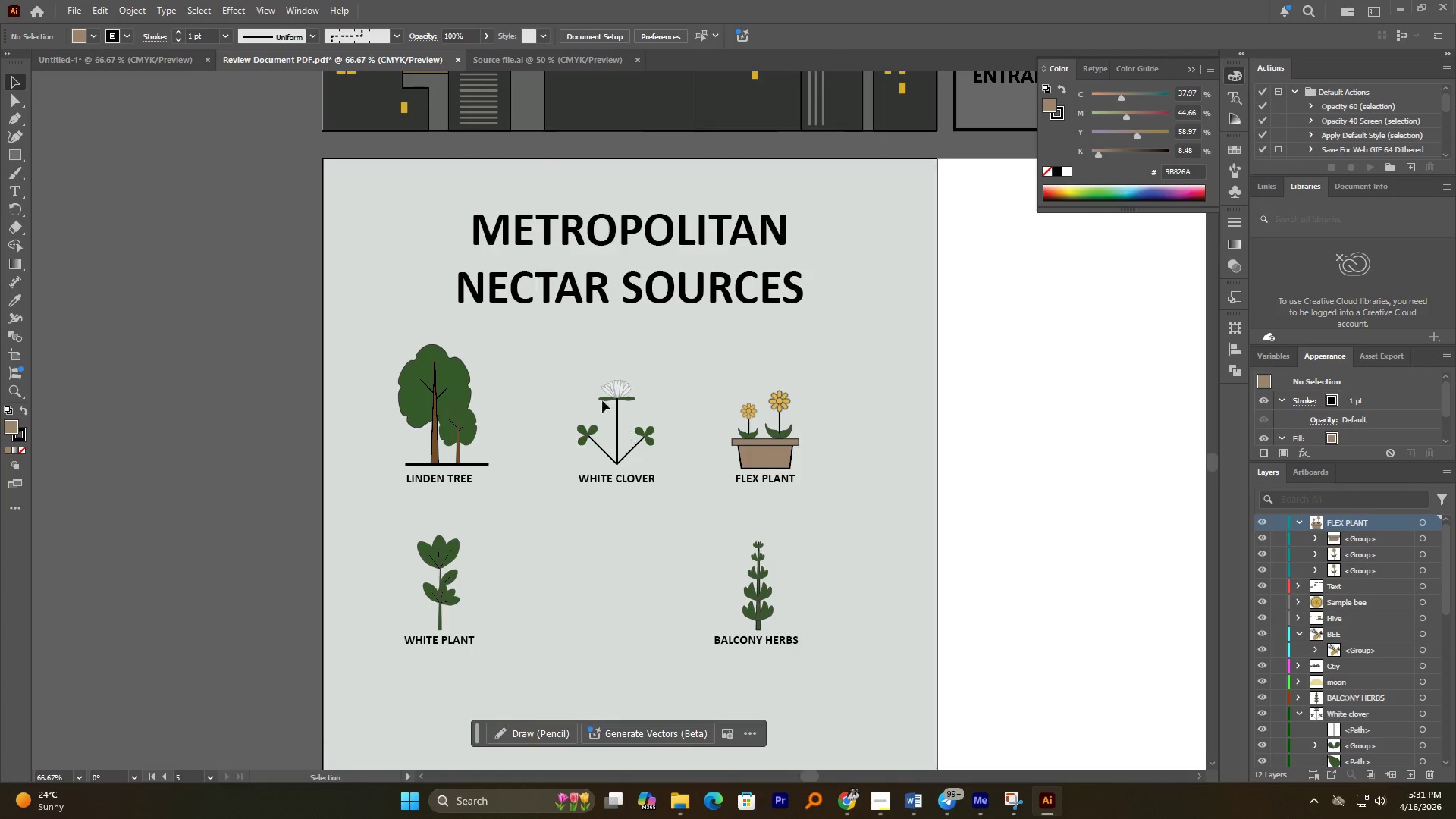 
left_click_drag(start_coordinate=[559, 376], to_coordinate=[661, 460])
 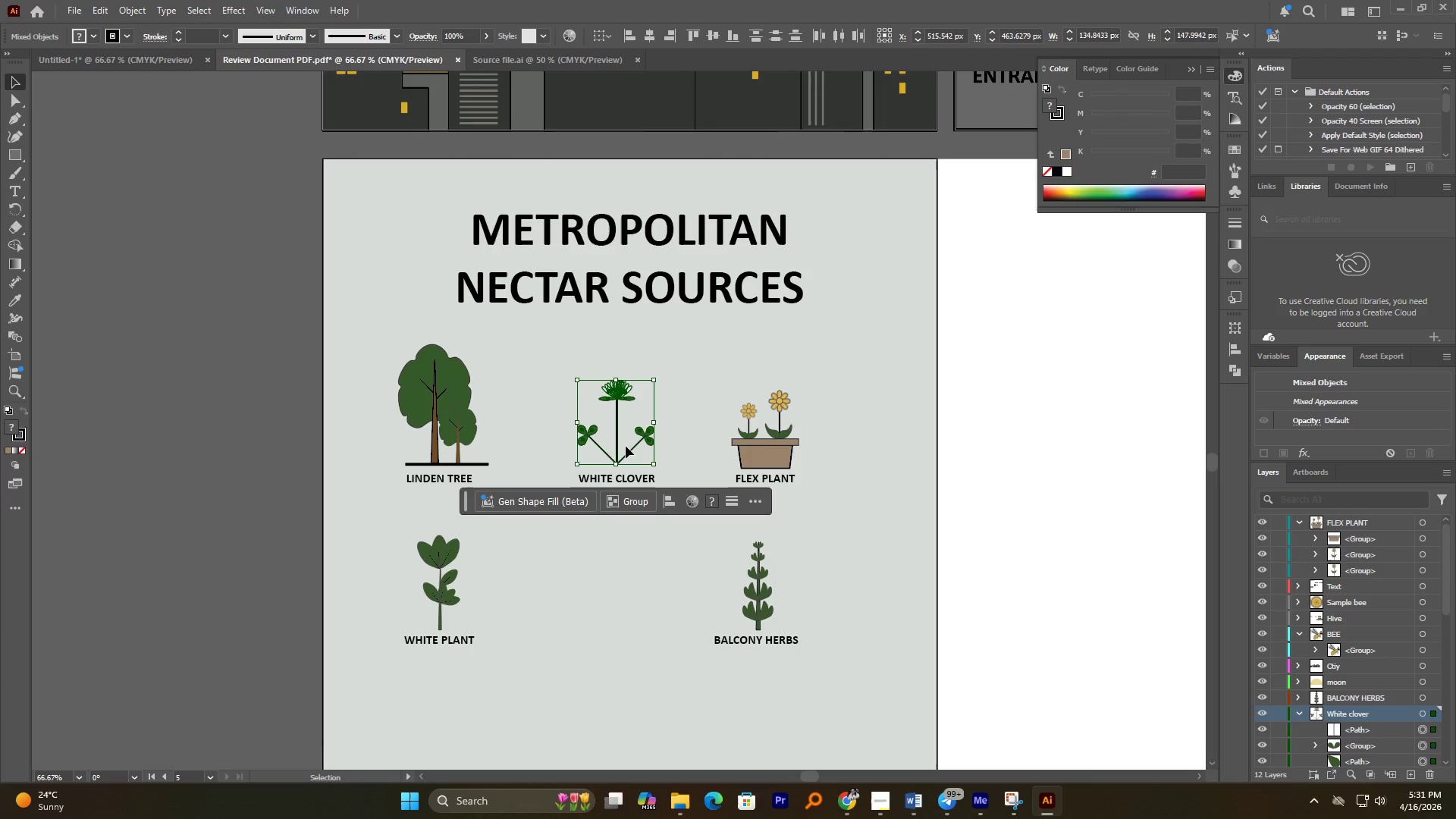 
right_click([617, 446])
 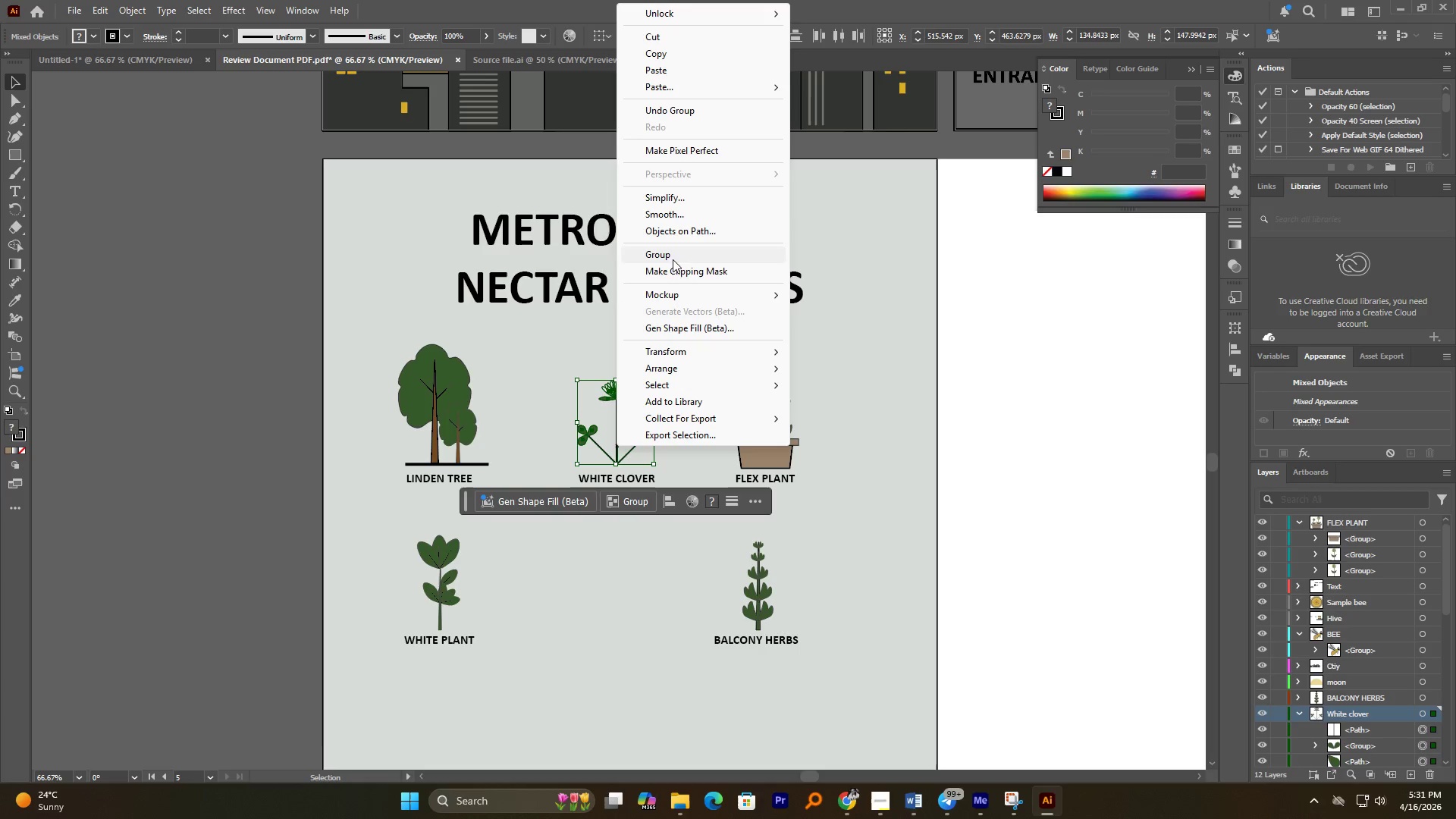 
left_click([858, 439])
 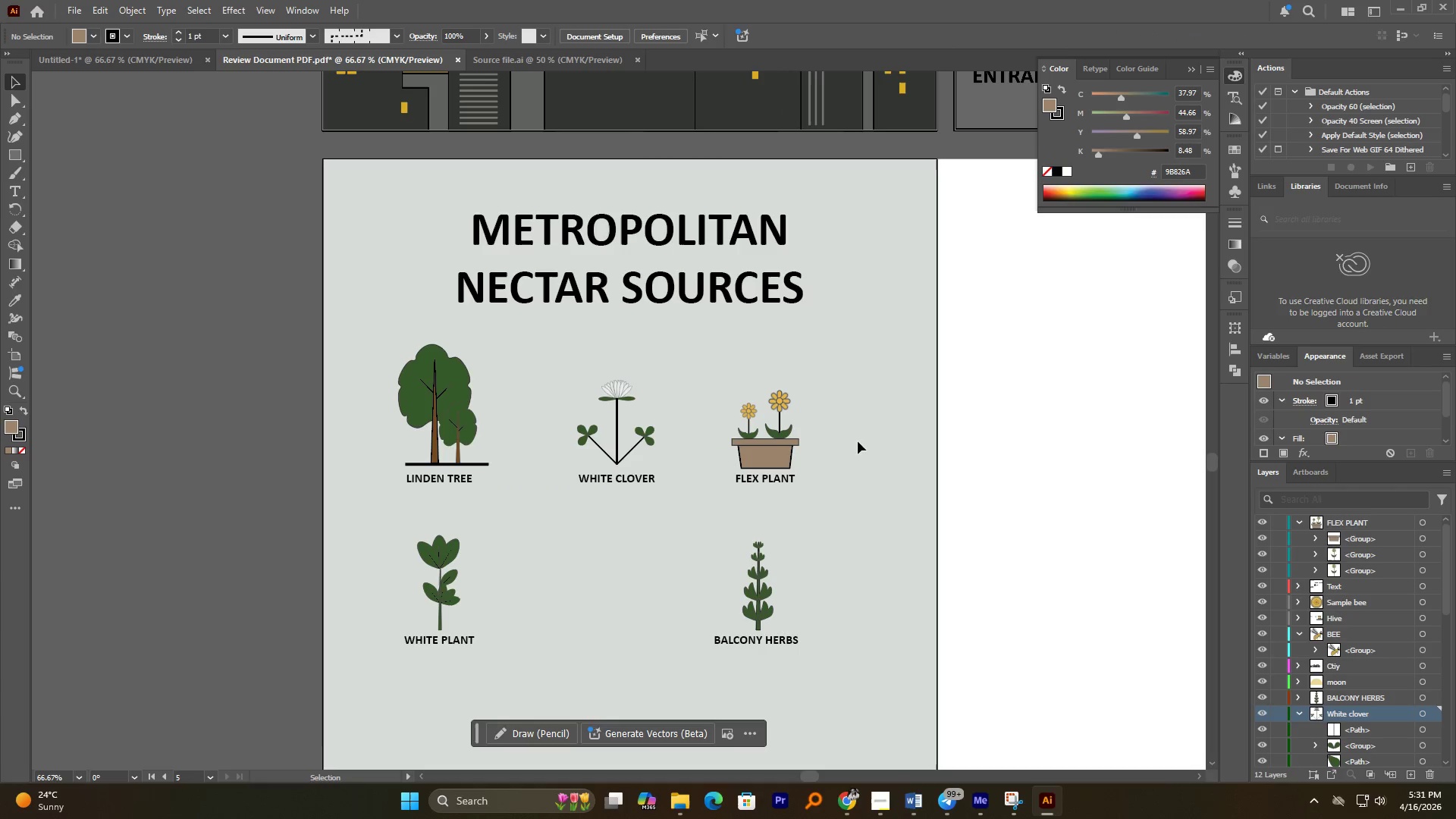 
hold_key(key=AltLeft, duration=0.81)
scroll: coordinate [838, 449], scroll_direction: down, amount: 1.0
 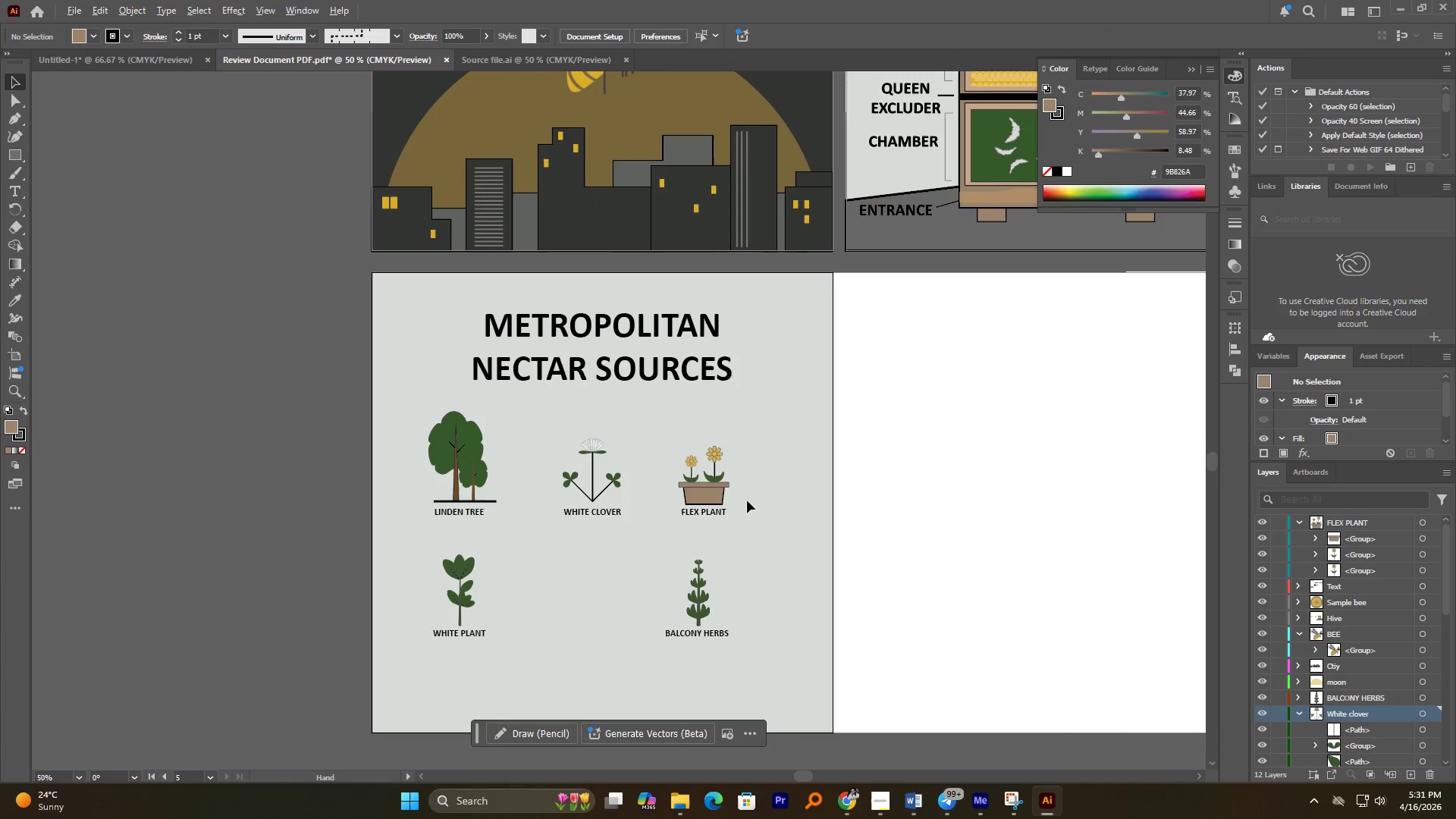 
key(Control+S)
 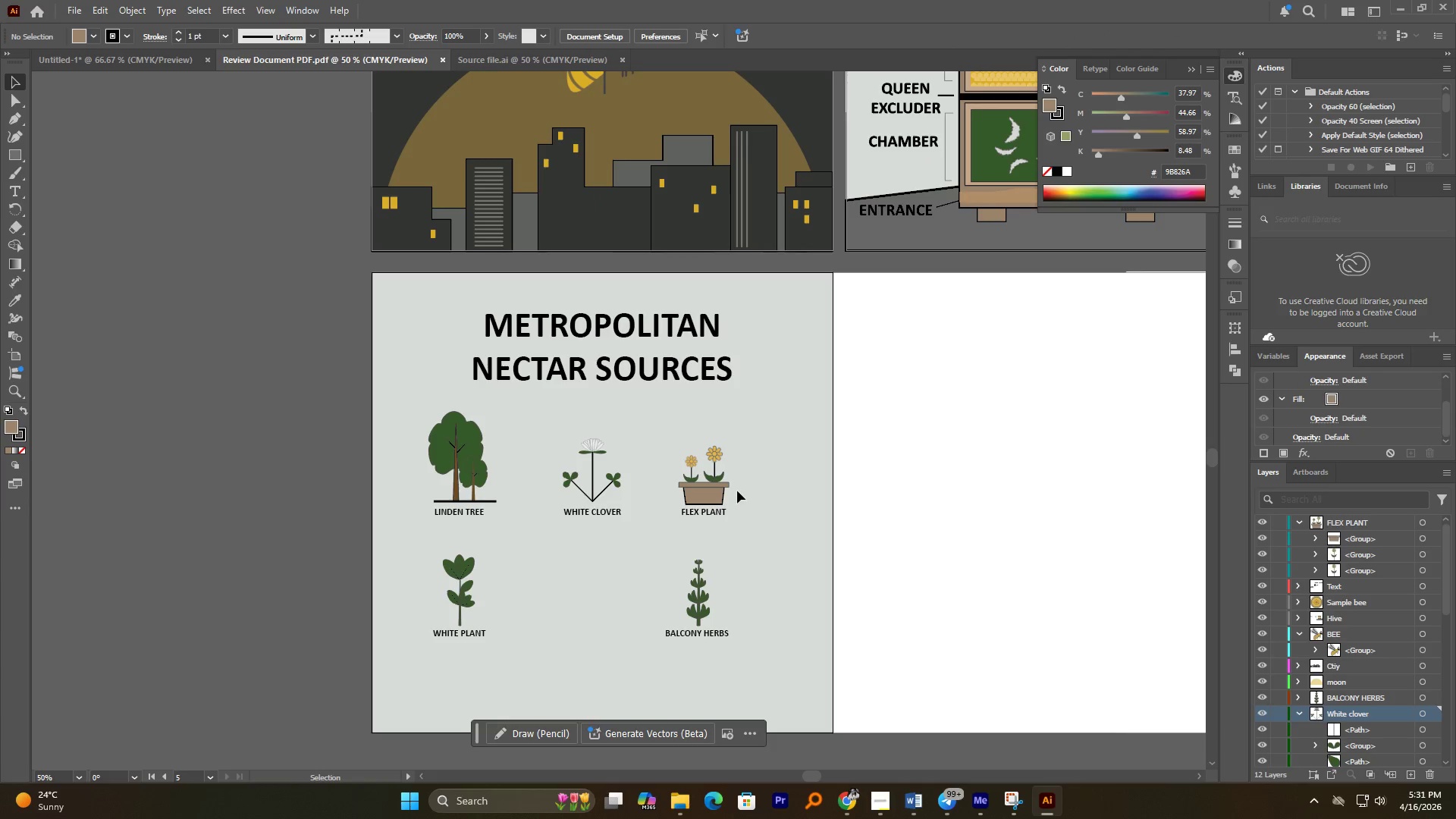 
key(Control+S)
 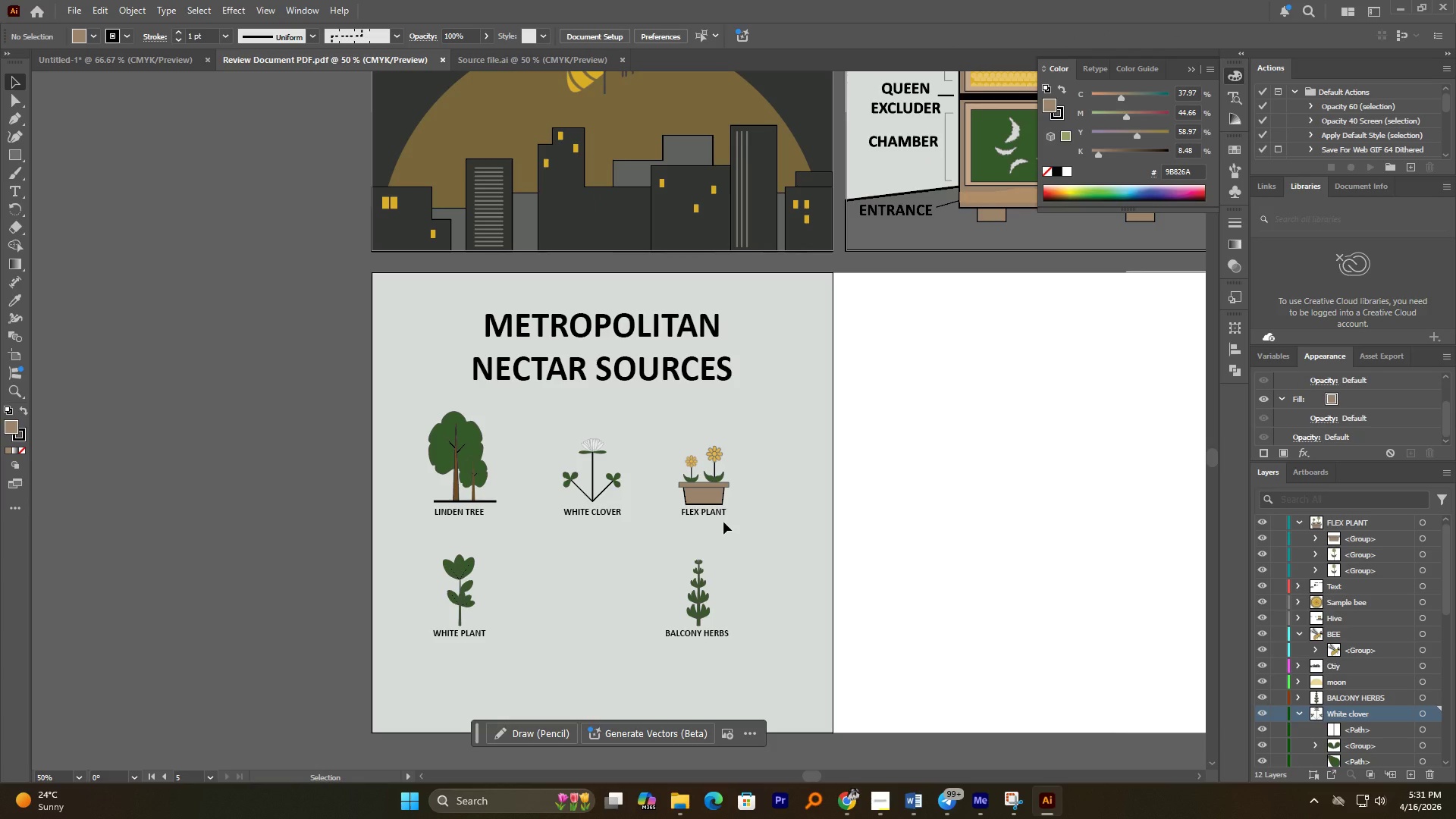 
wait(5.31)
 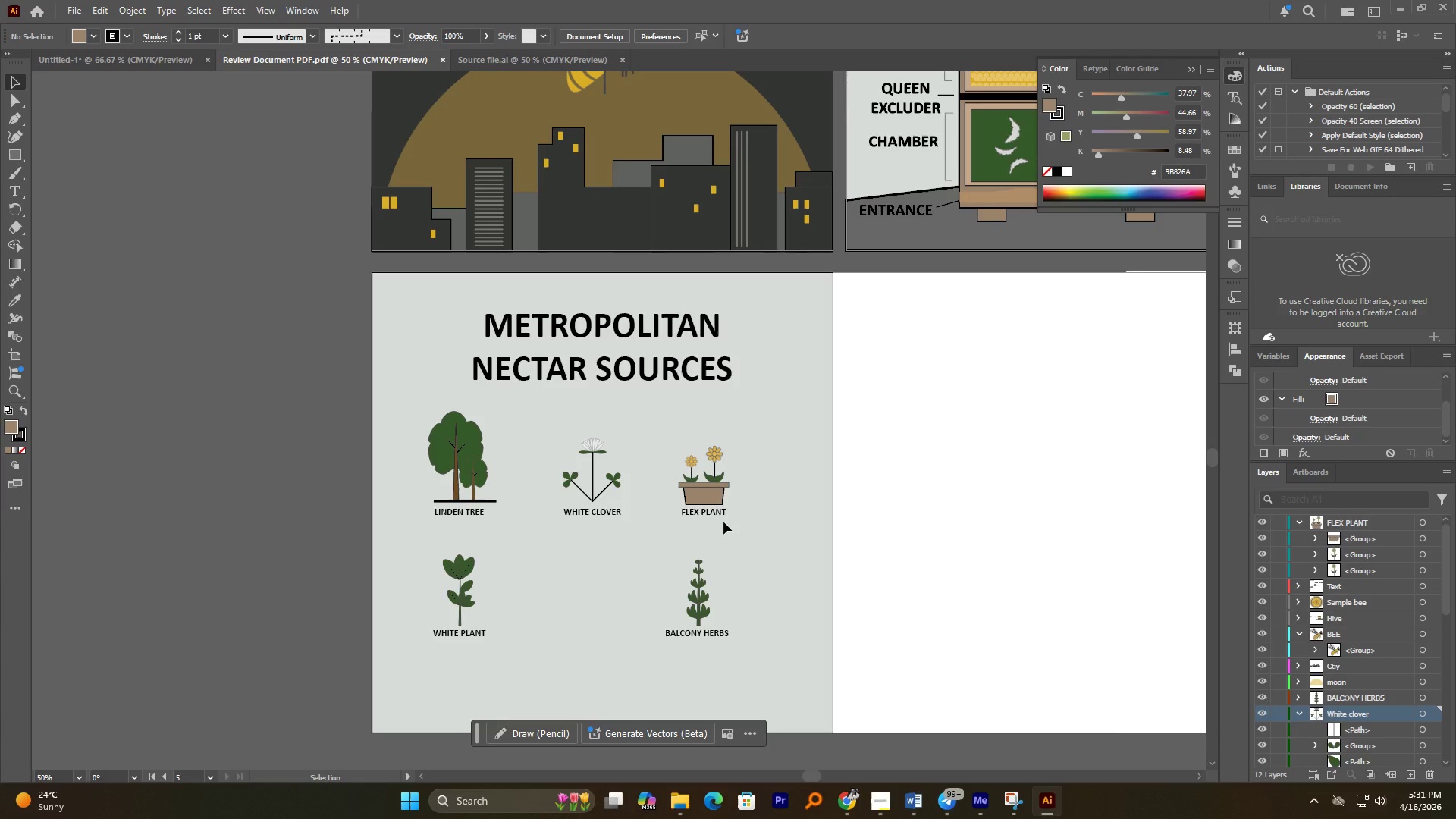 
scroll: coordinate [743, 522], scroll_direction: up, amount: 2.0
 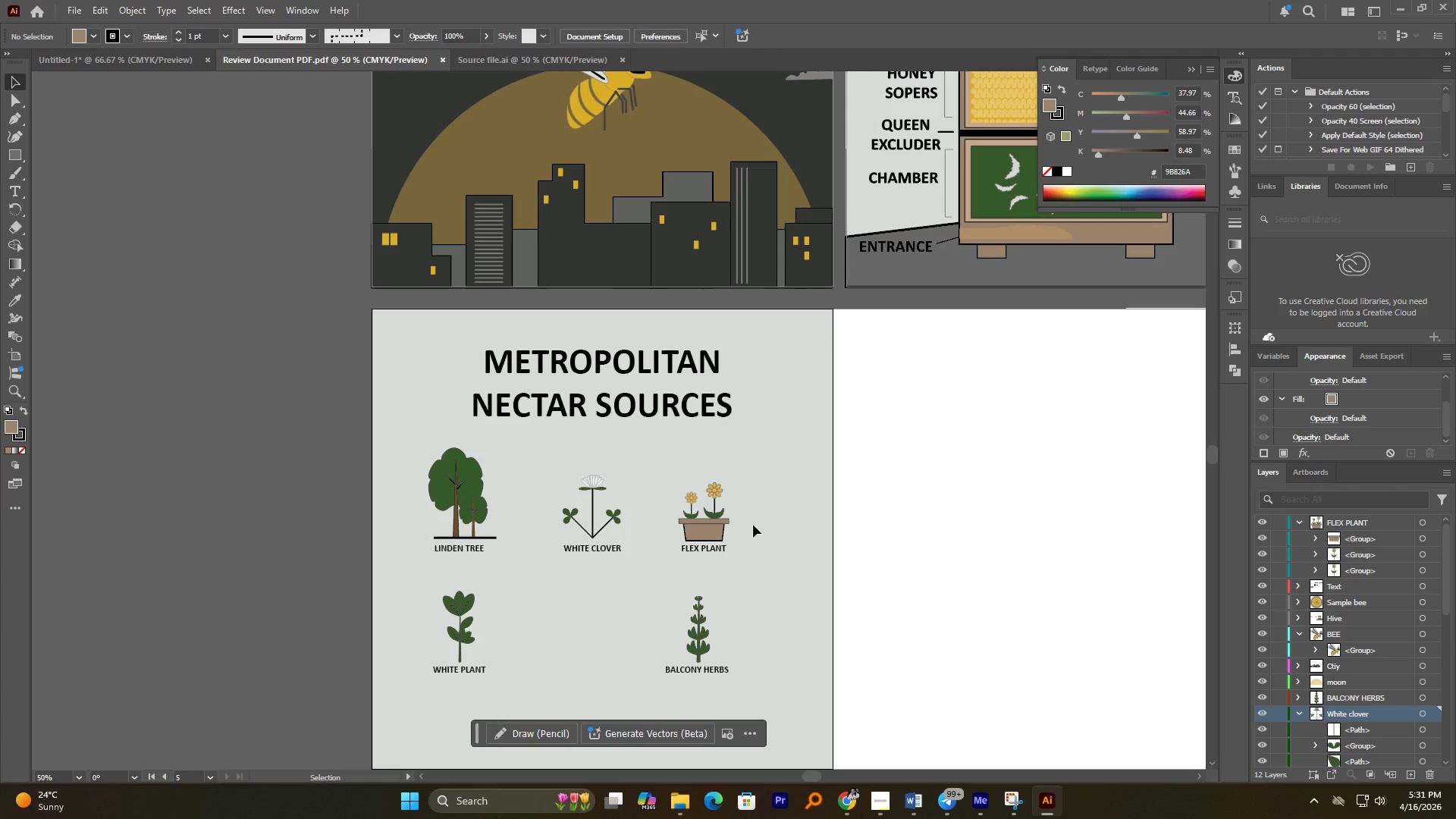 
left_click_drag(start_coordinate=[753, 525], to_coordinate=[772, 520])
 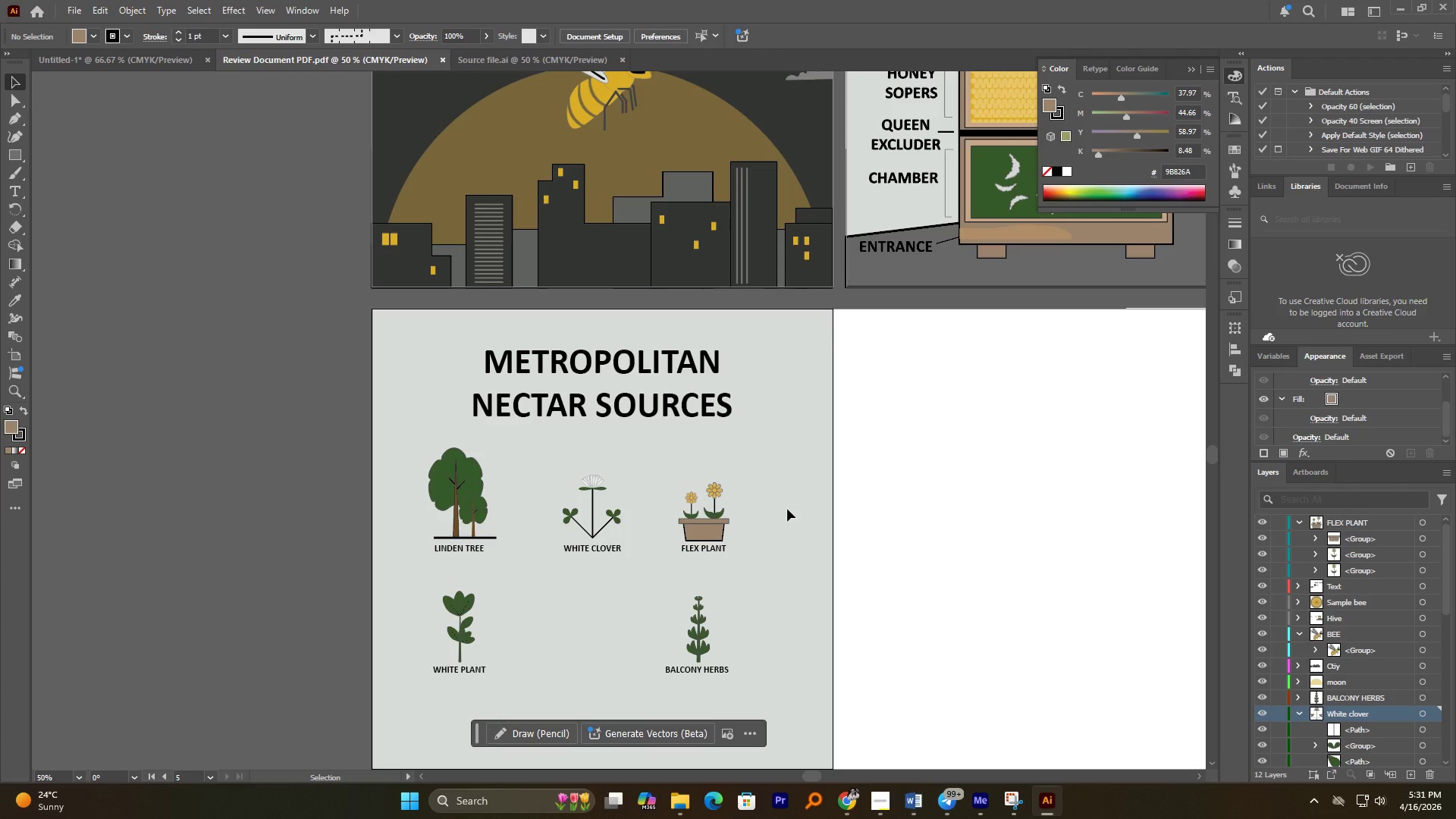 
wait(10.73)
 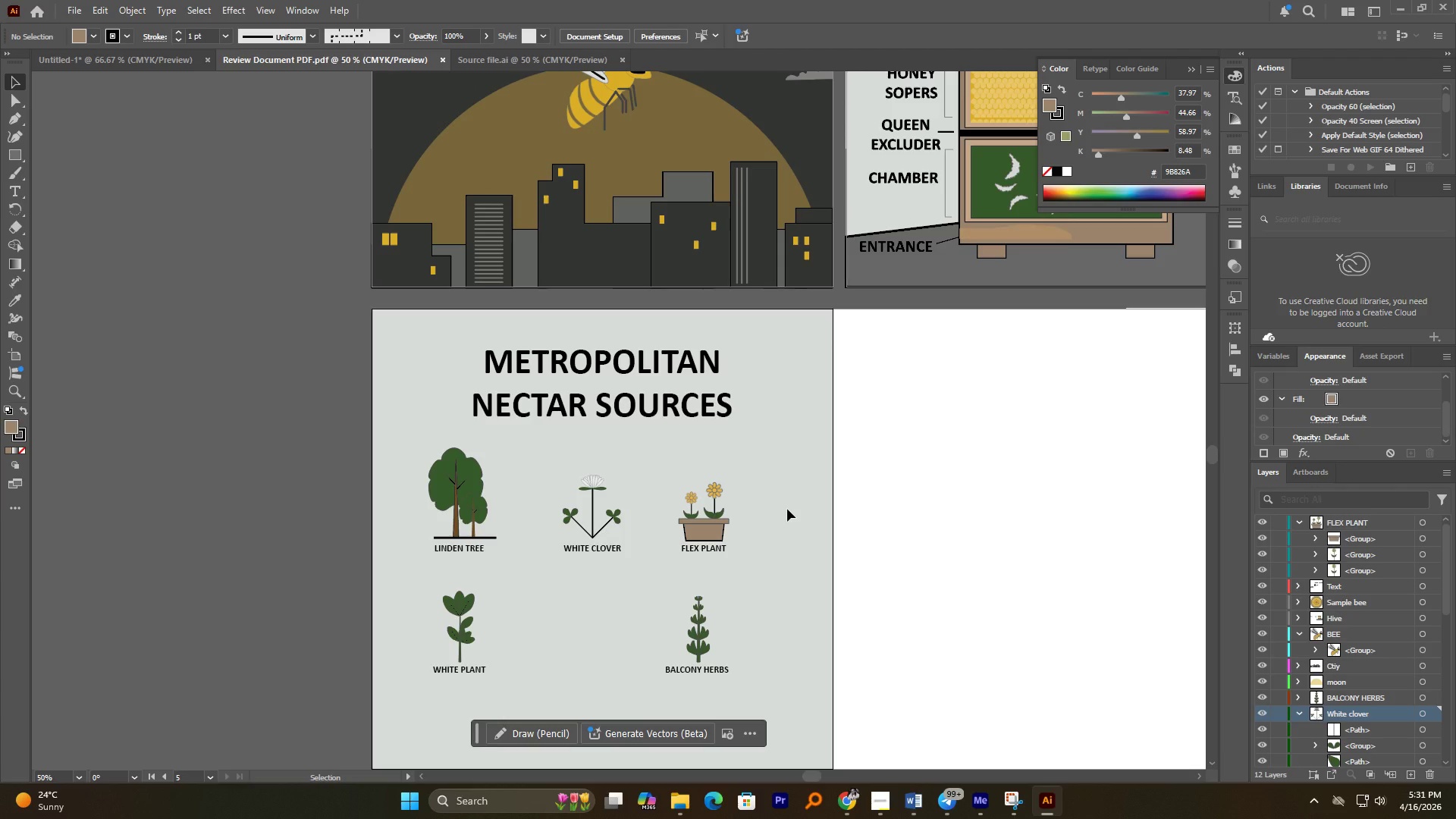 
hold_key(key=AltLeft, duration=1.67)
scroll: coordinate [529, 483], scroll_direction: down, amount: 1.0
 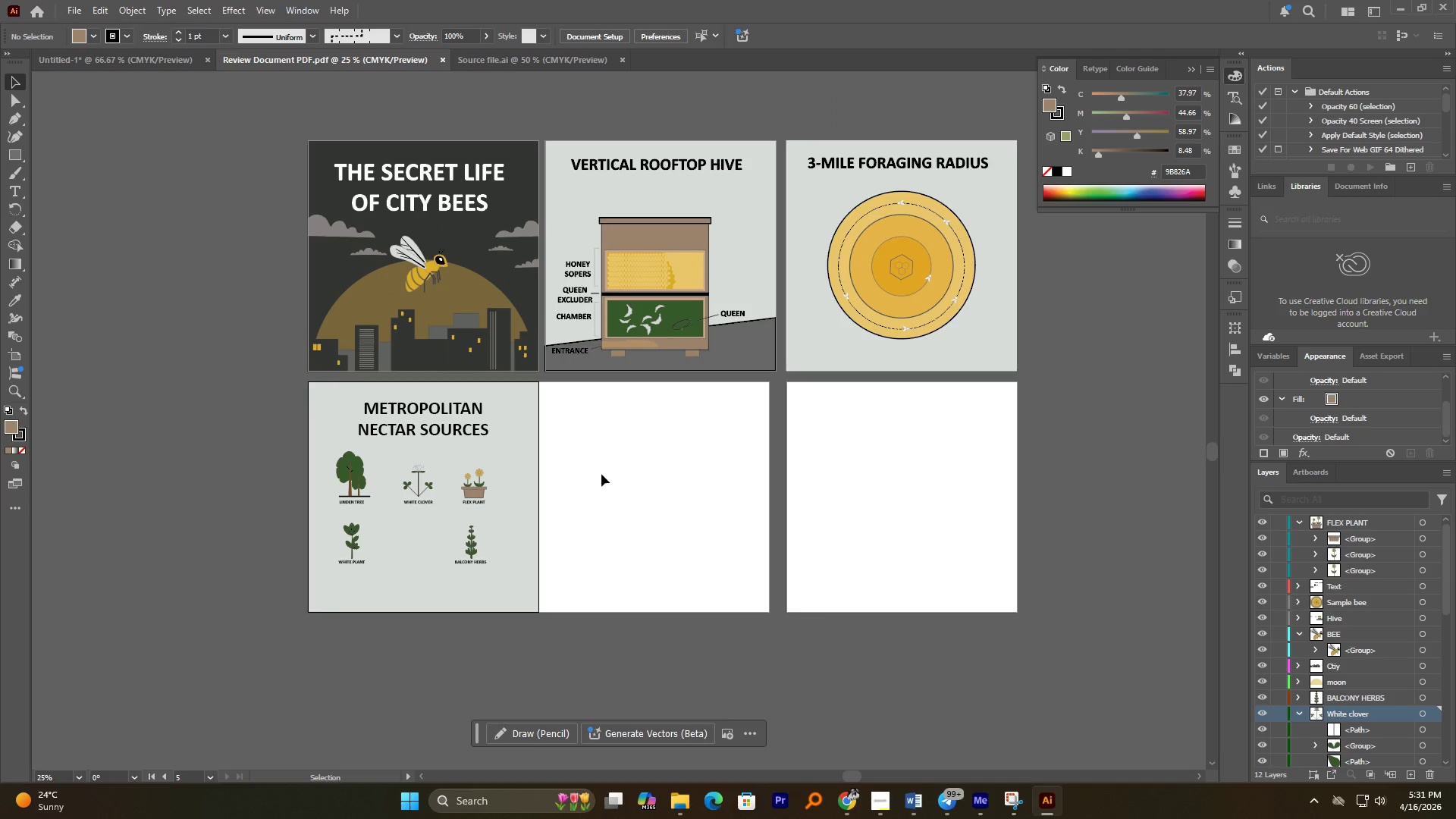 
left_click([604, 473])
 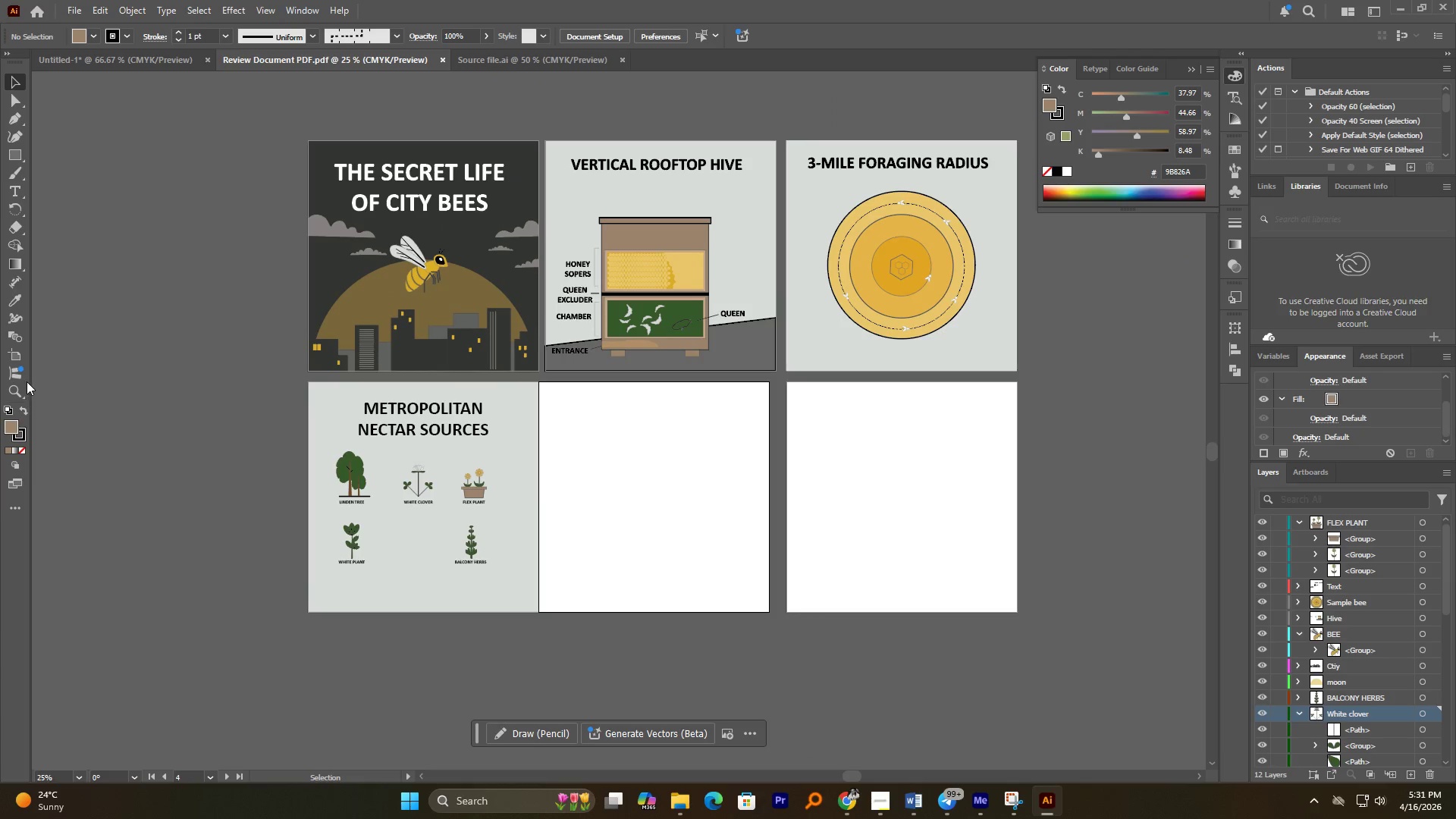 
left_click([21, 360])
 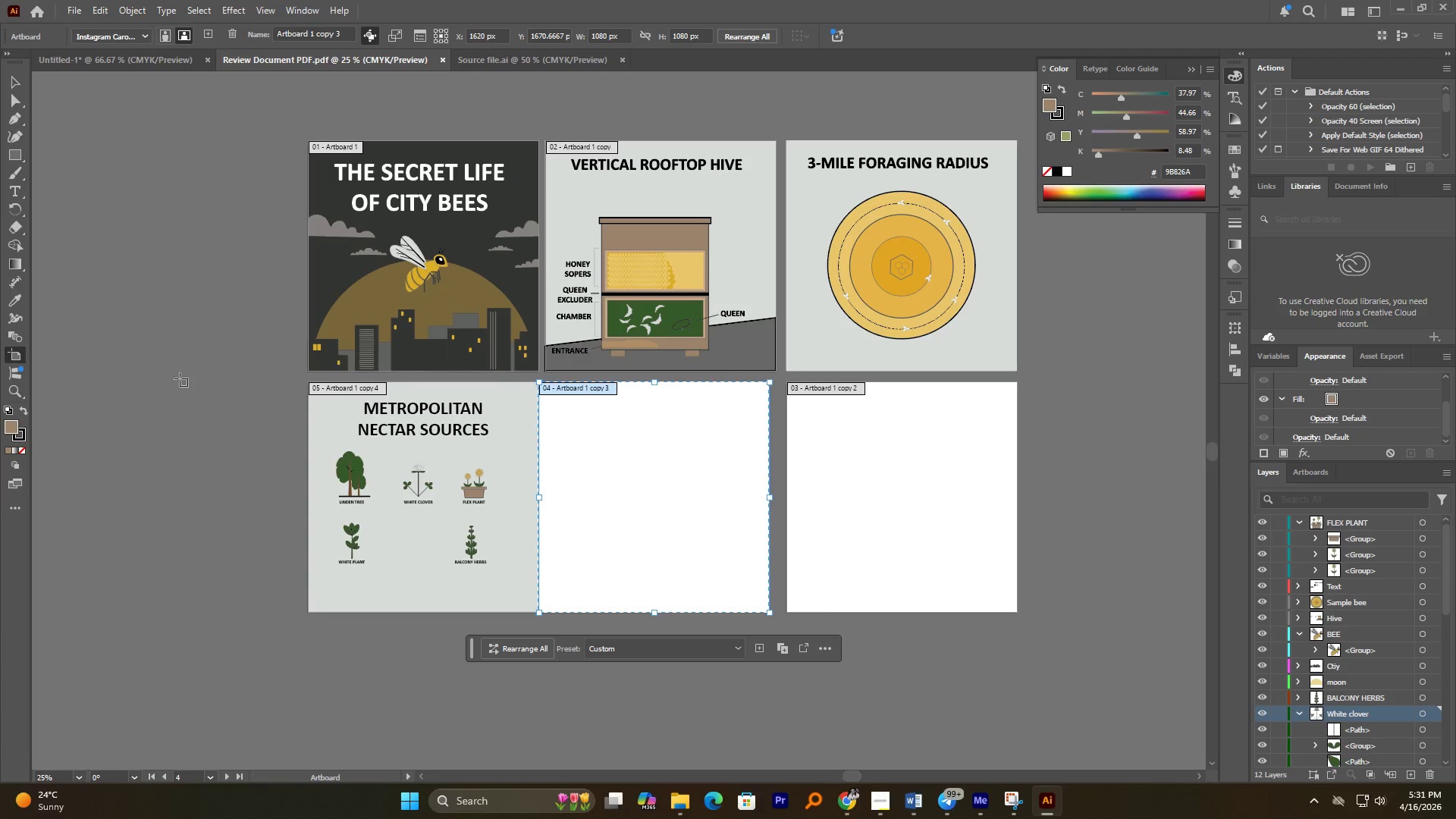 
hold_key(key=AltLeft, duration=0.47)
 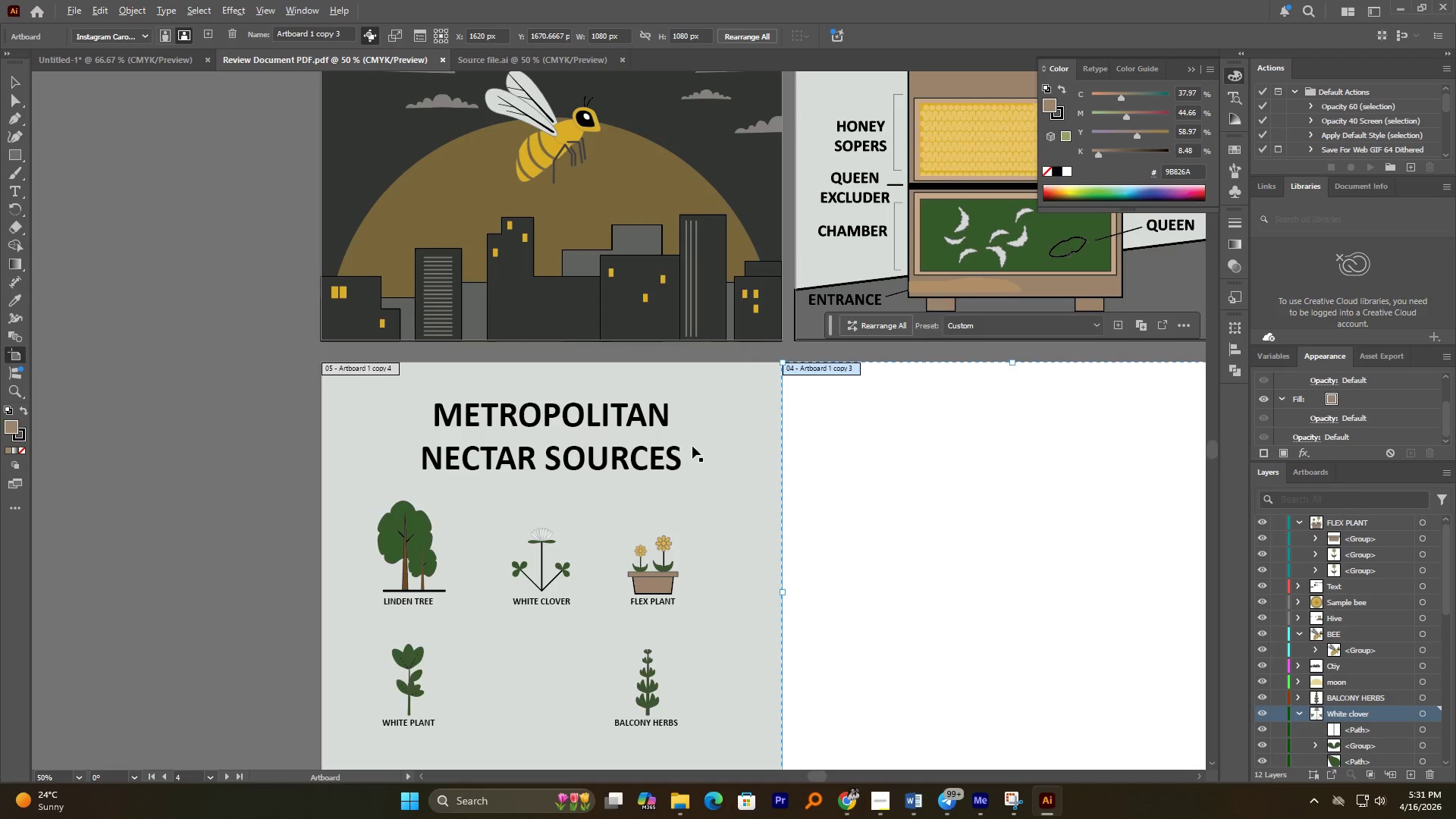 
hold_key(key=AltLeft, duration=0.66)
 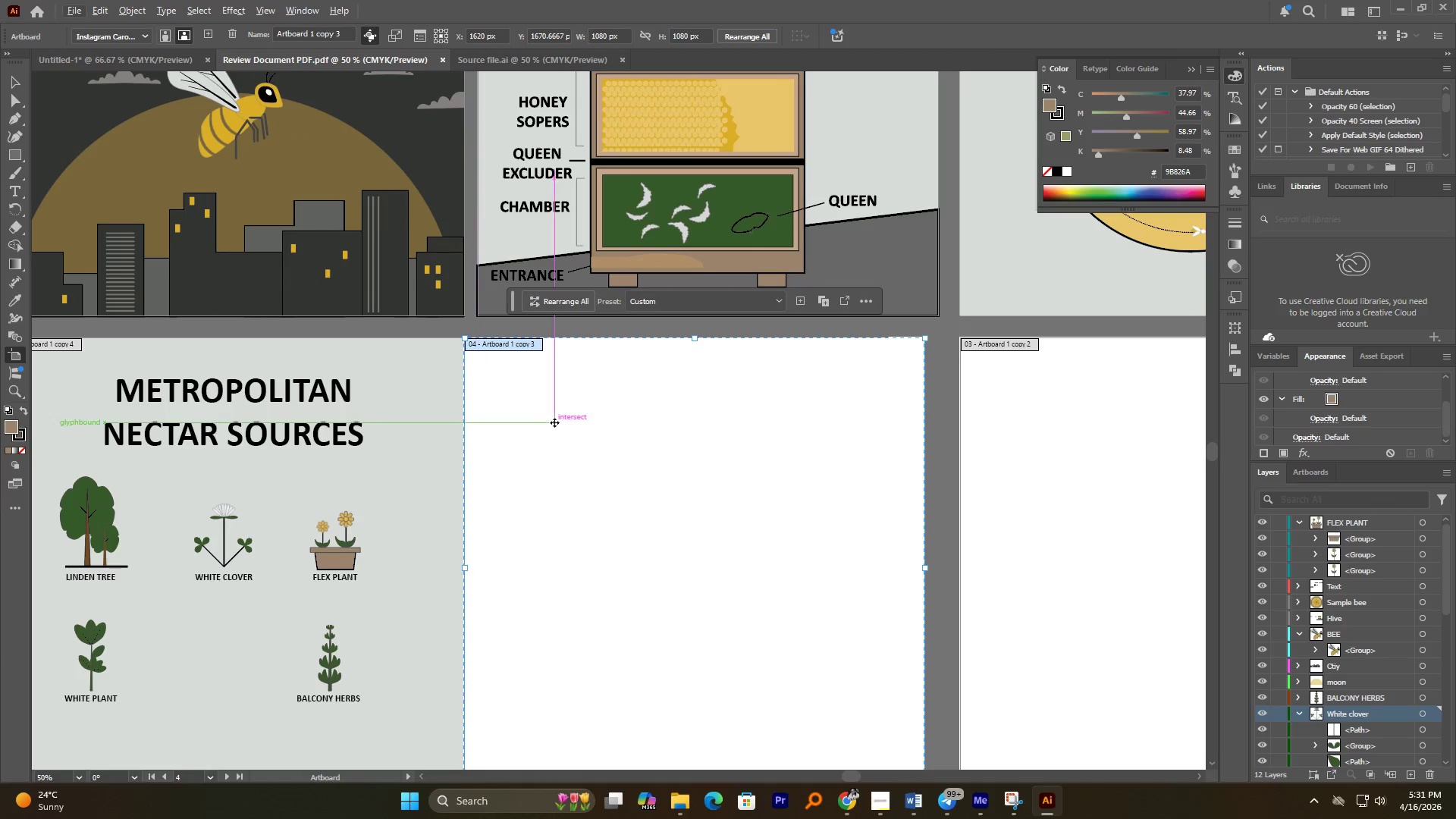 
scroll: coordinate [295, 402], scroll_direction: up, amount: 2.0
 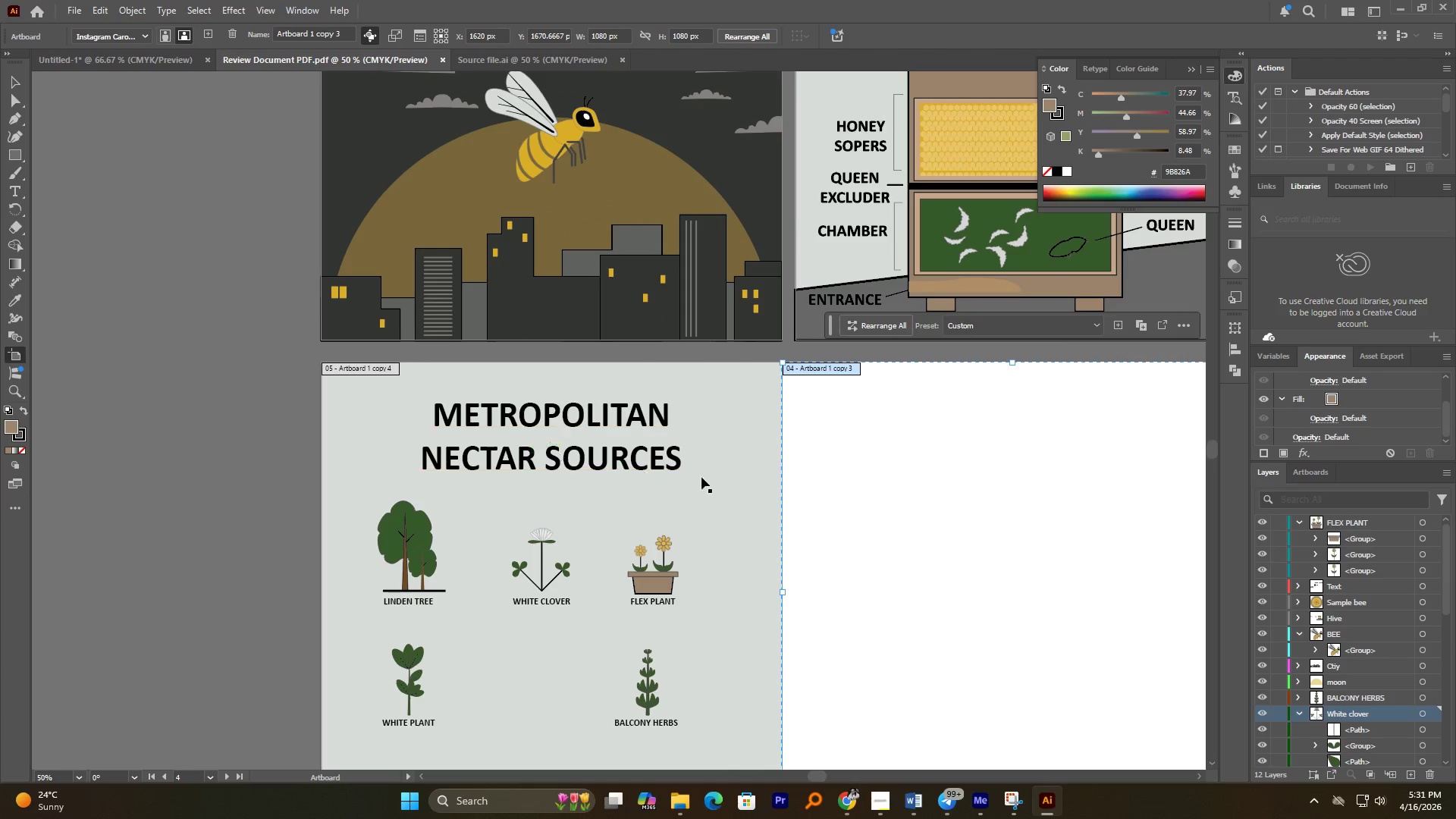 
left_click_drag(start_coordinate=[554, 422], to_coordinate=[569, 425])
 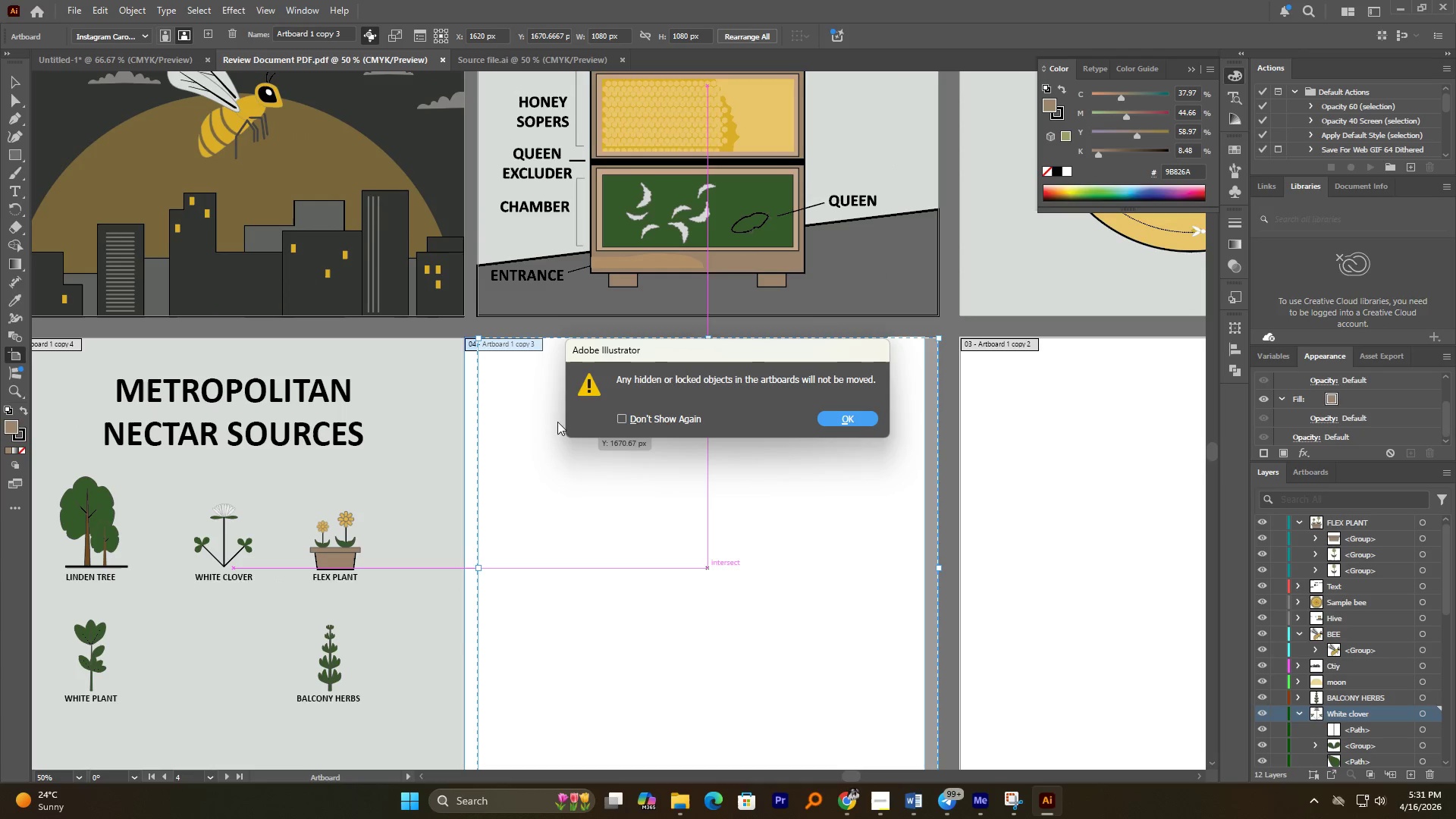 
hold_key(key=ShiftLeft, duration=1.41)
 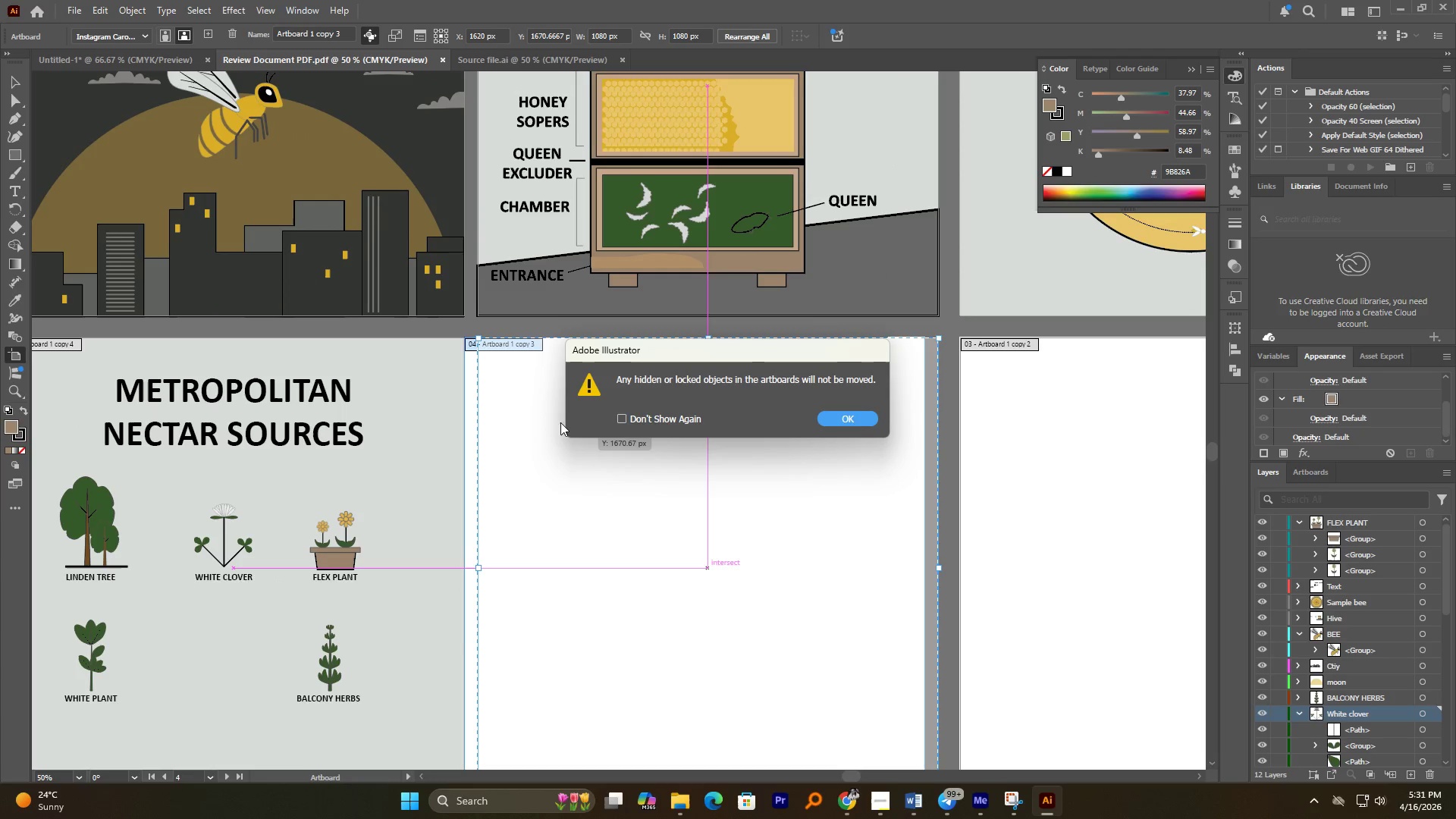 
key(Alt+AltLeft)
 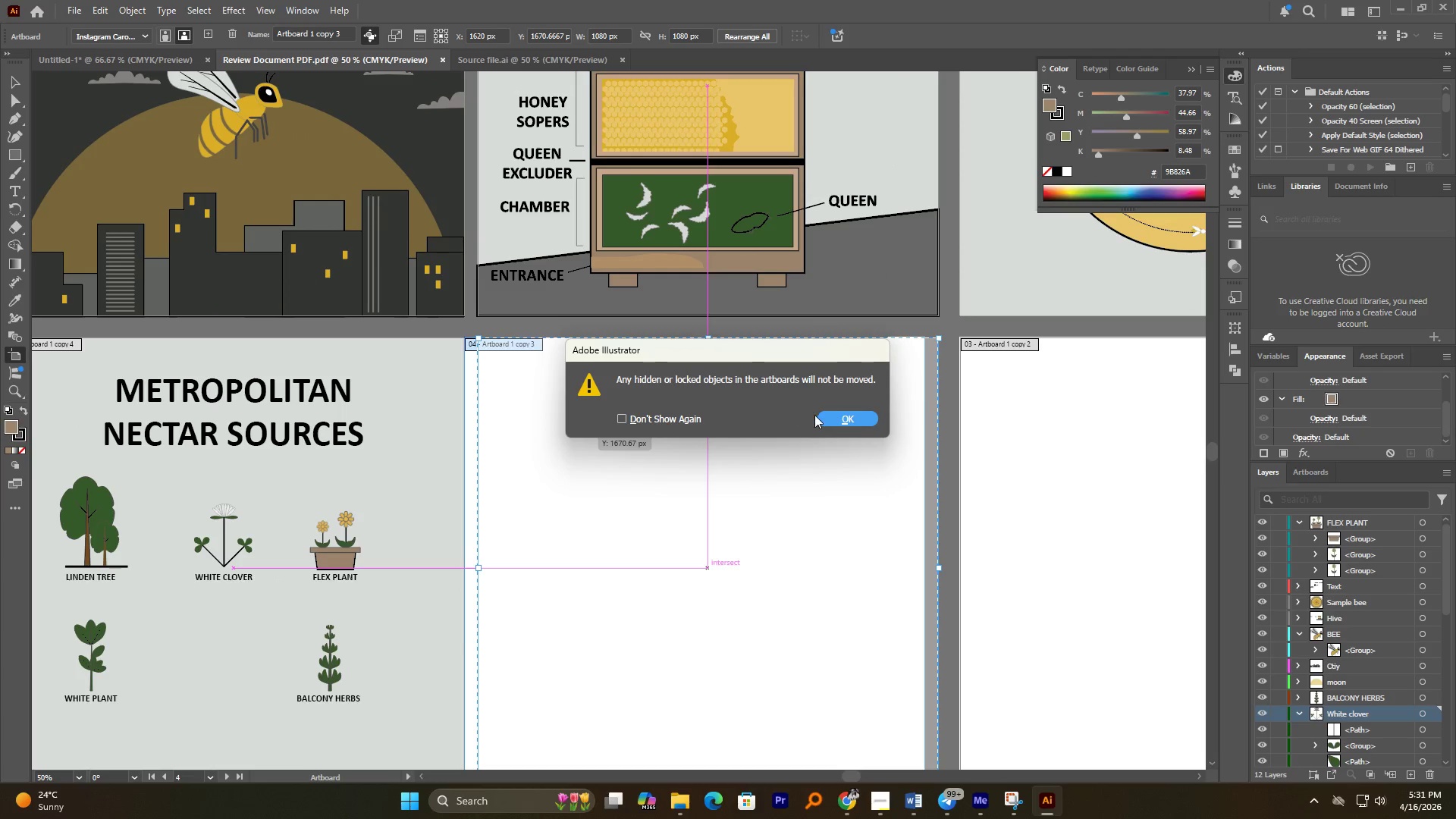 
left_click([824, 415])
 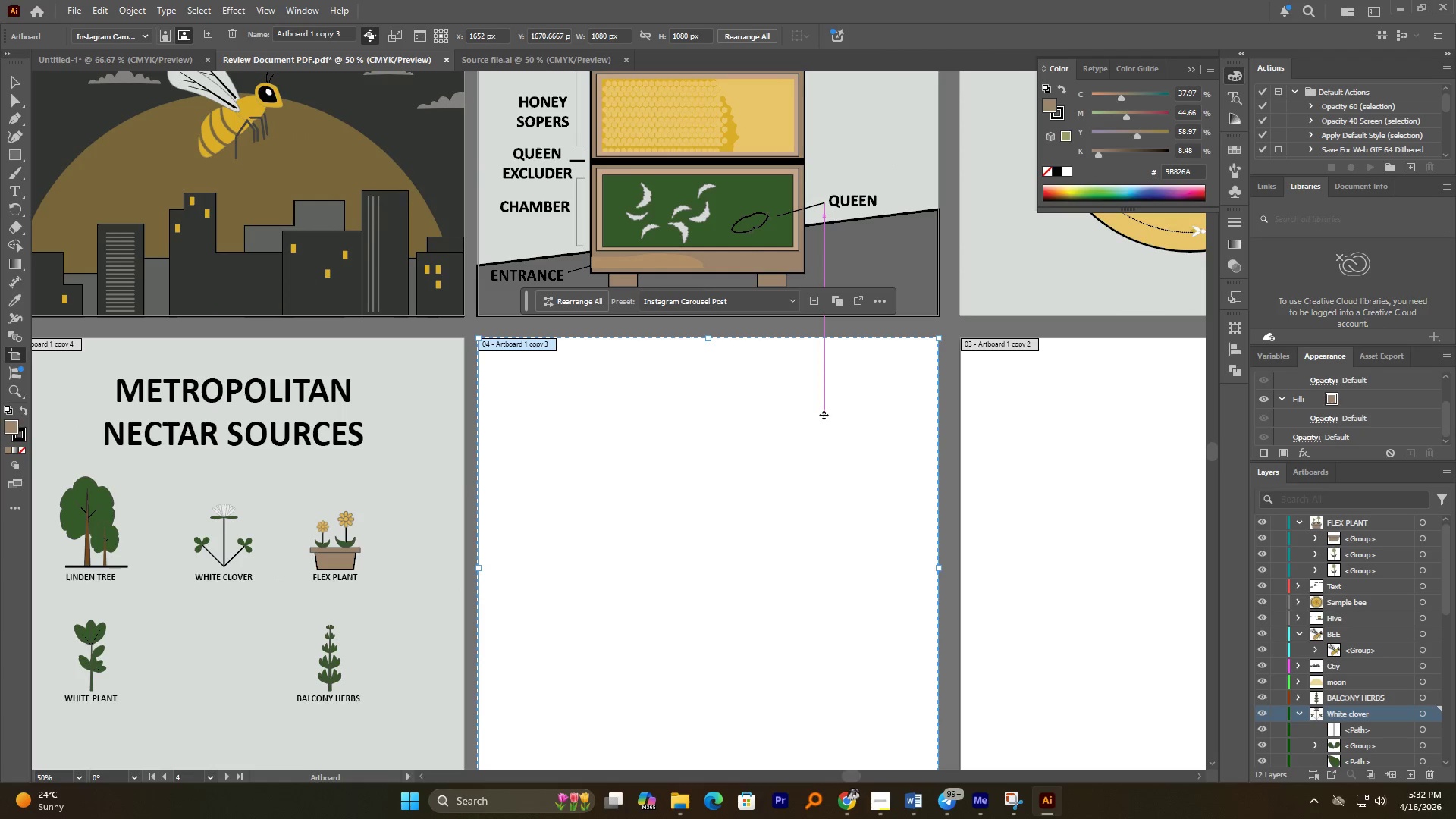 
hold_key(key=AltLeft, duration=0.73)
scroll: coordinate [686, 399], scroll_direction: down, amount: 3.0
 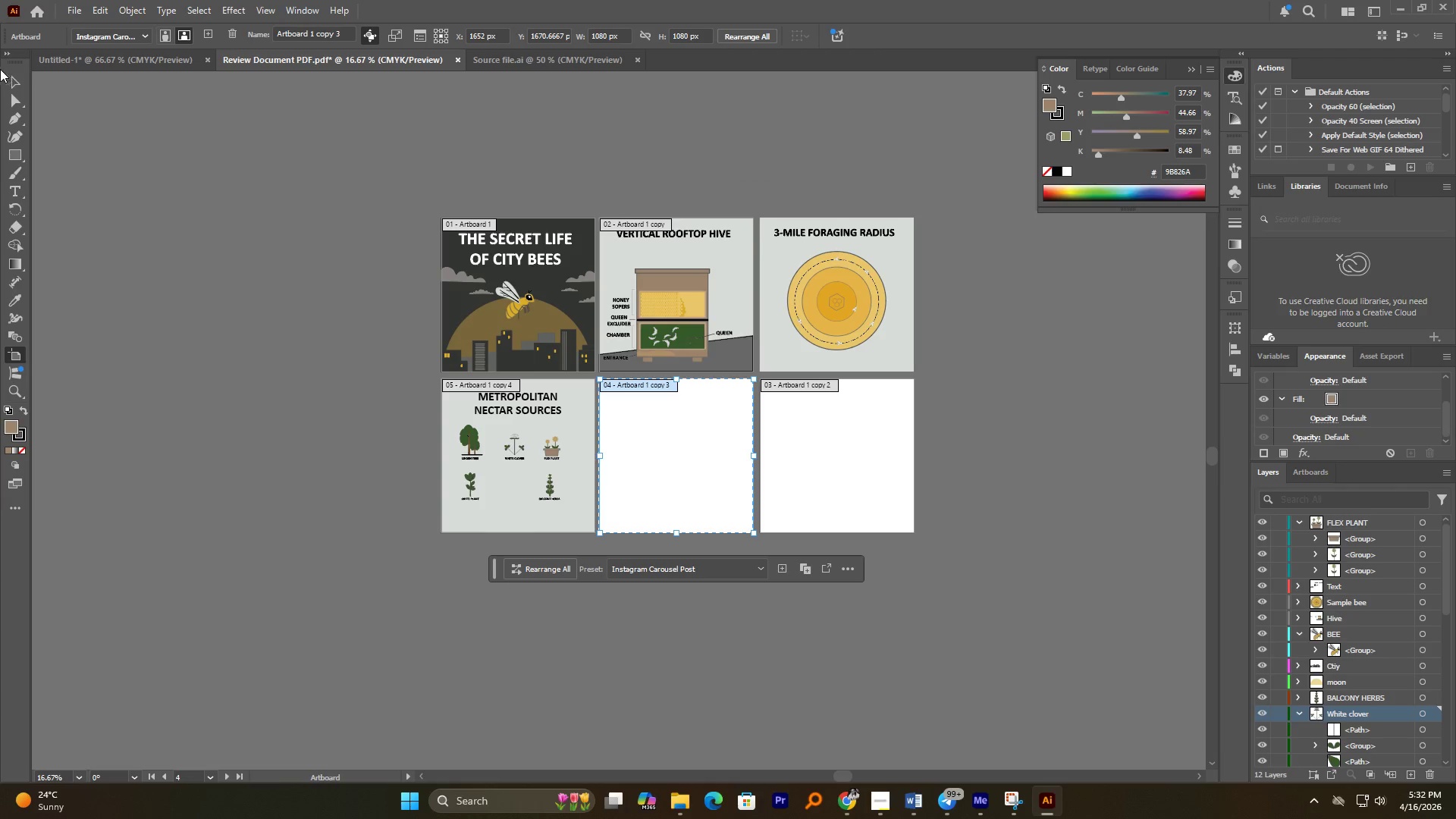 
left_click([18, 87])
 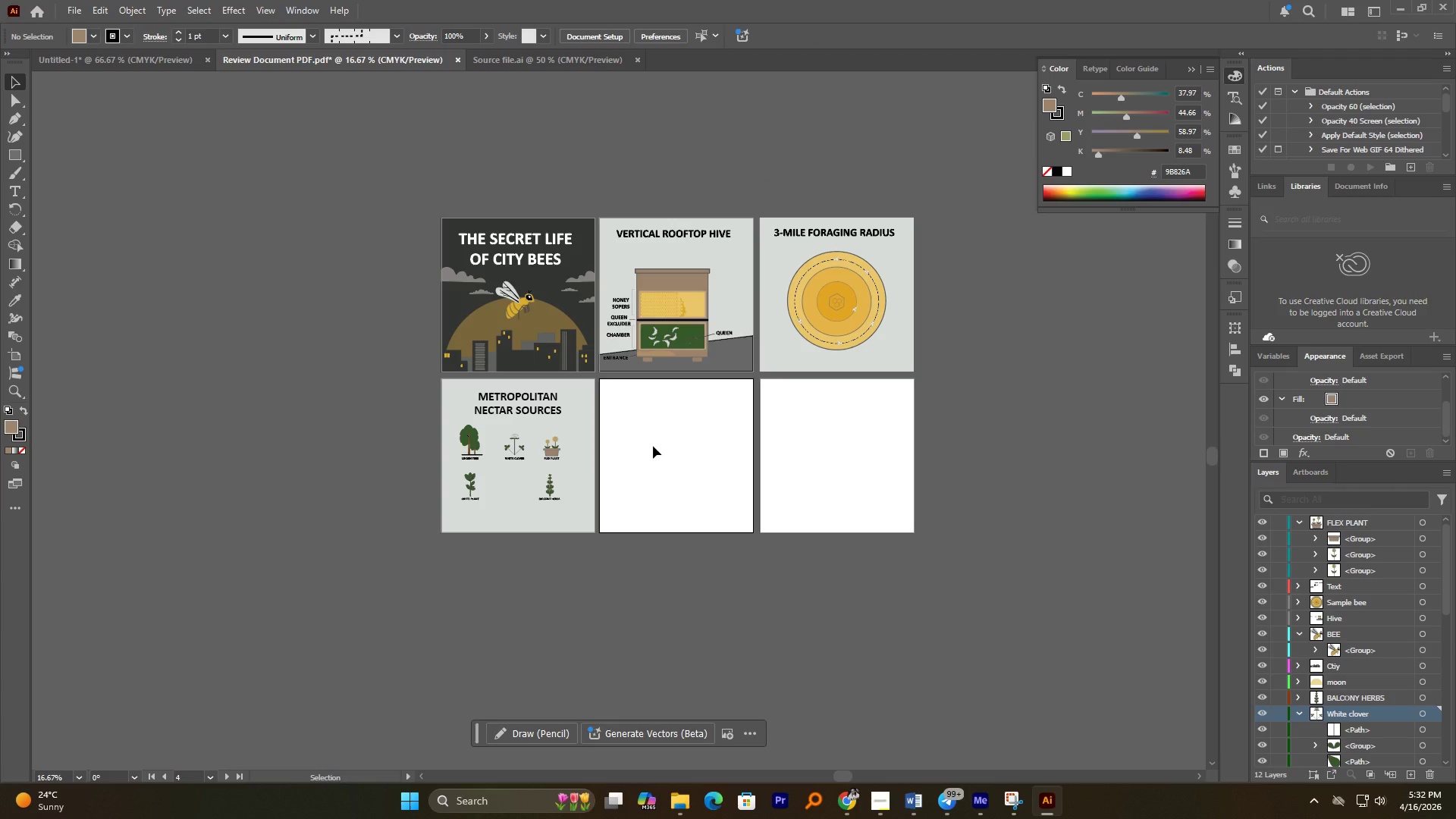 
hold_key(key=AltLeft, duration=0.44)
 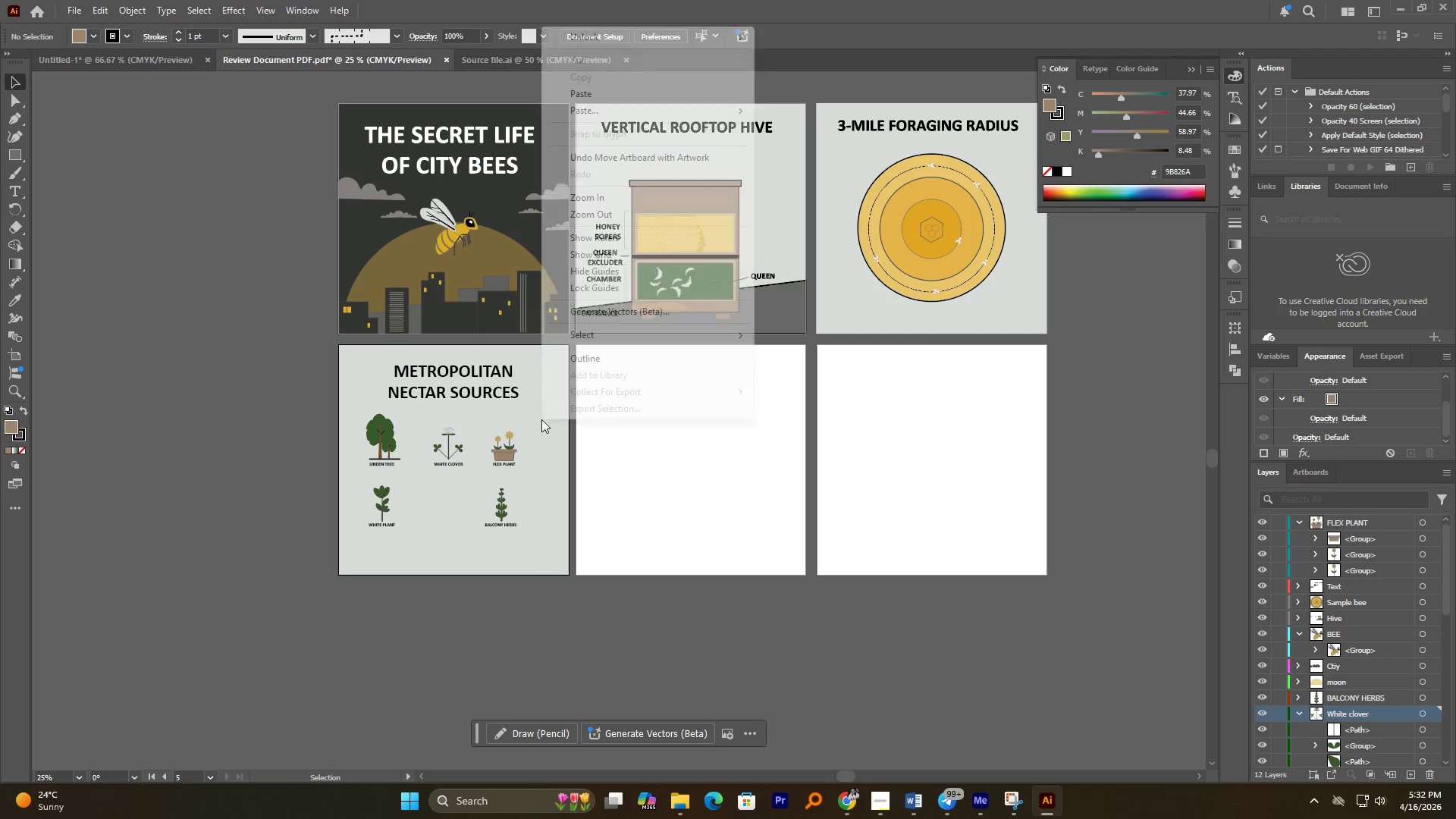 
left_click([541, 419])
 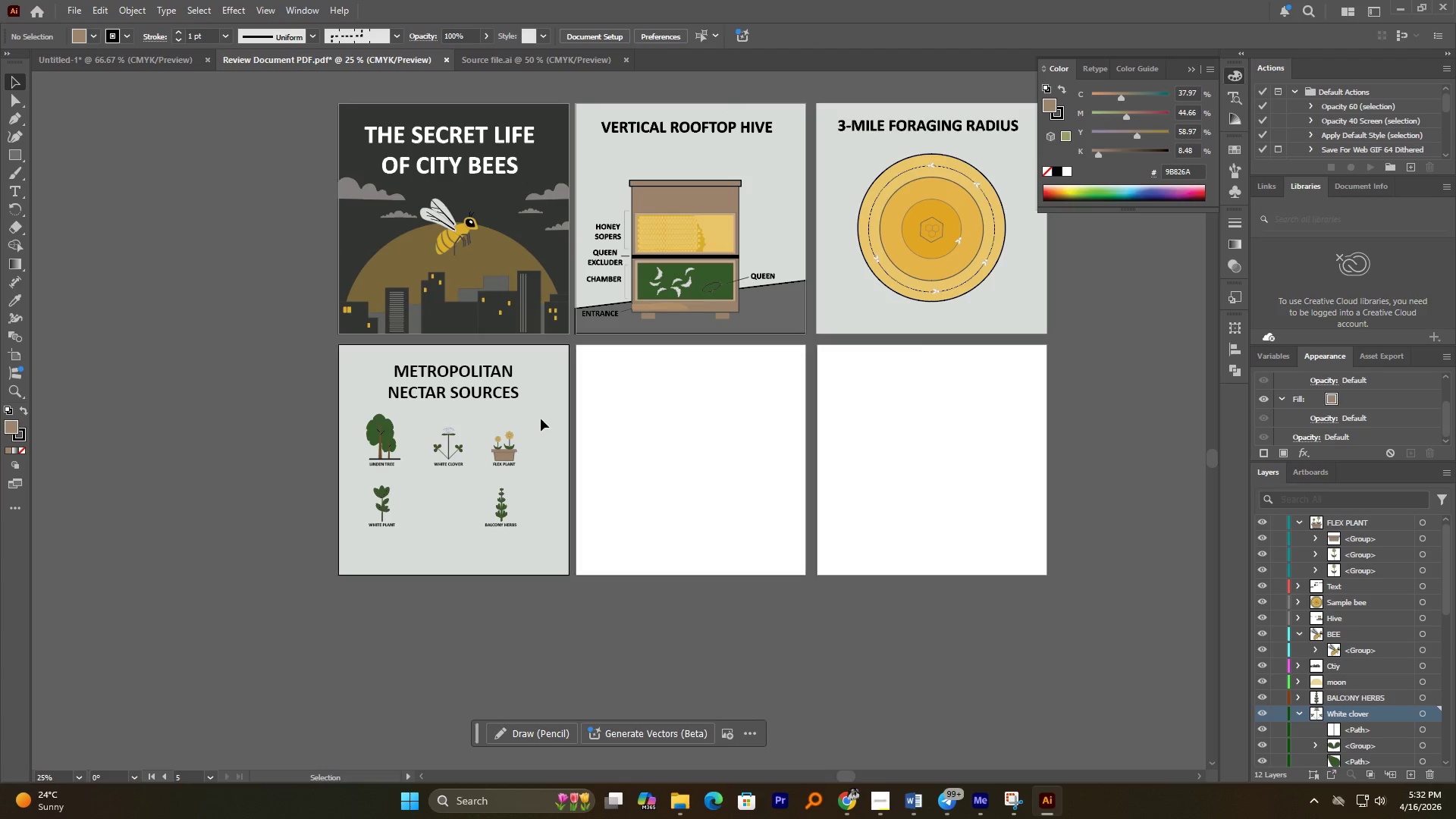 
scroll: coordinate [647, 447], scroll_direction: up, amount: 1.0
 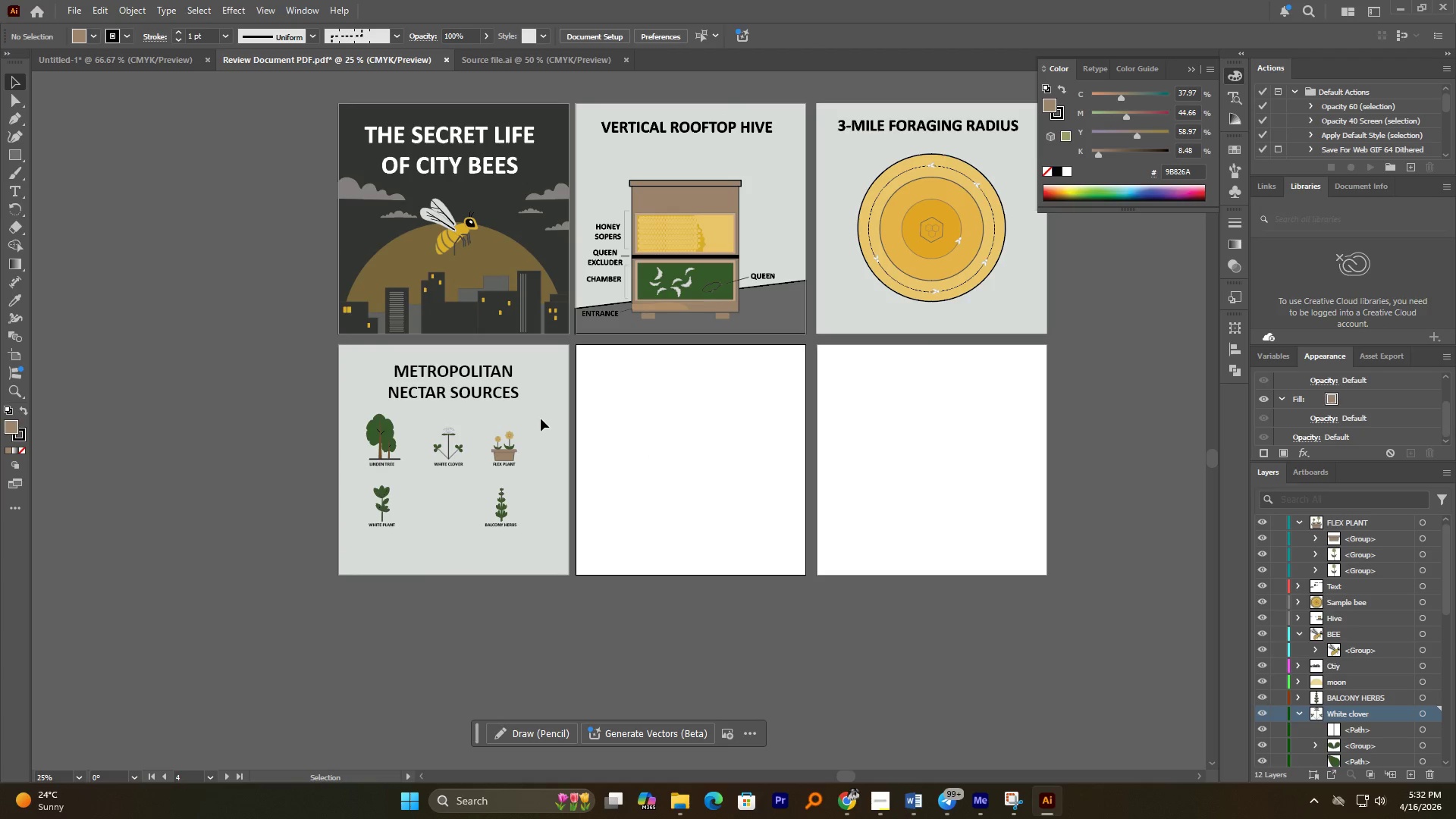 
right_click([541, 419])
 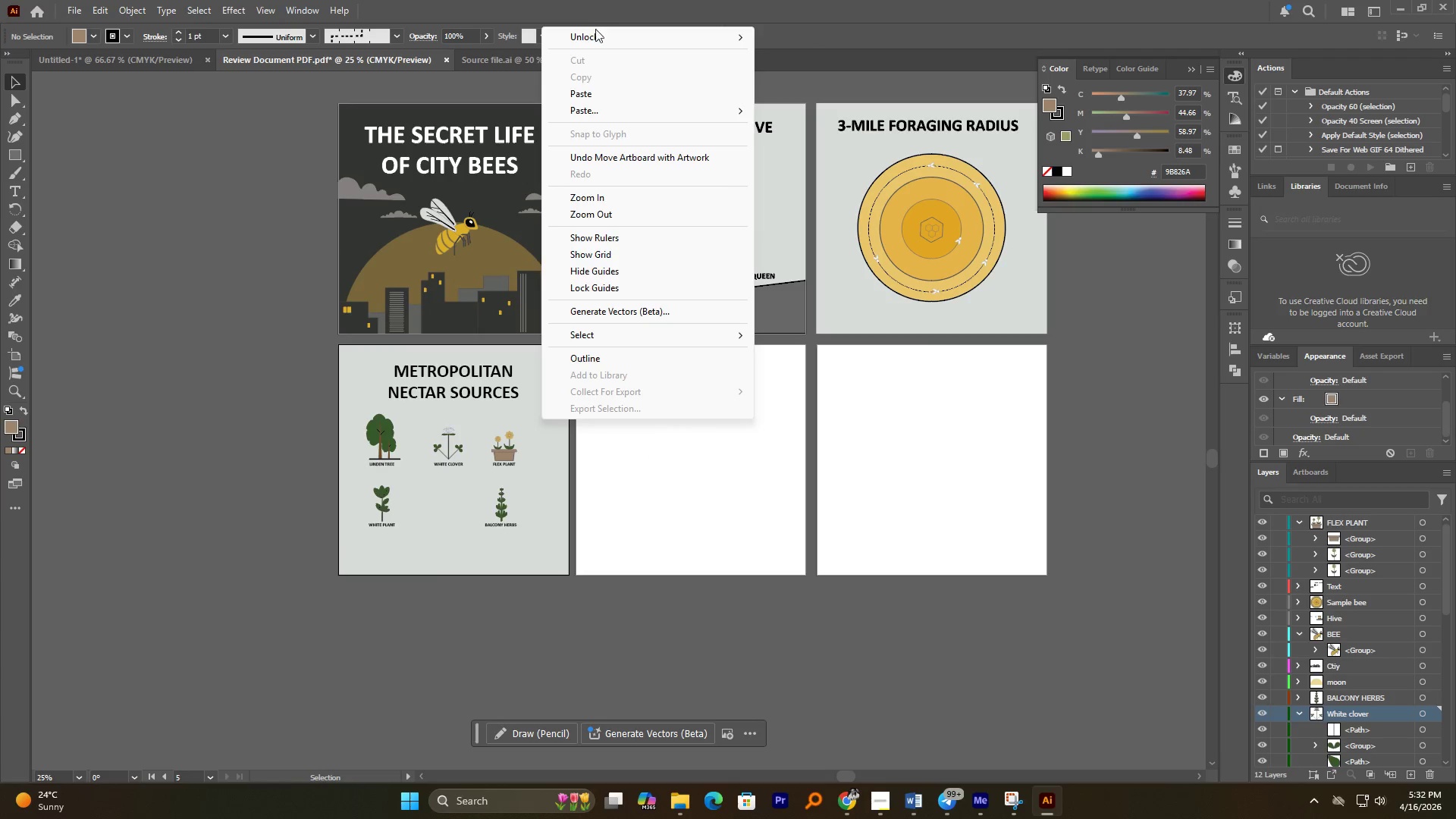 
left_click([595, 39])
 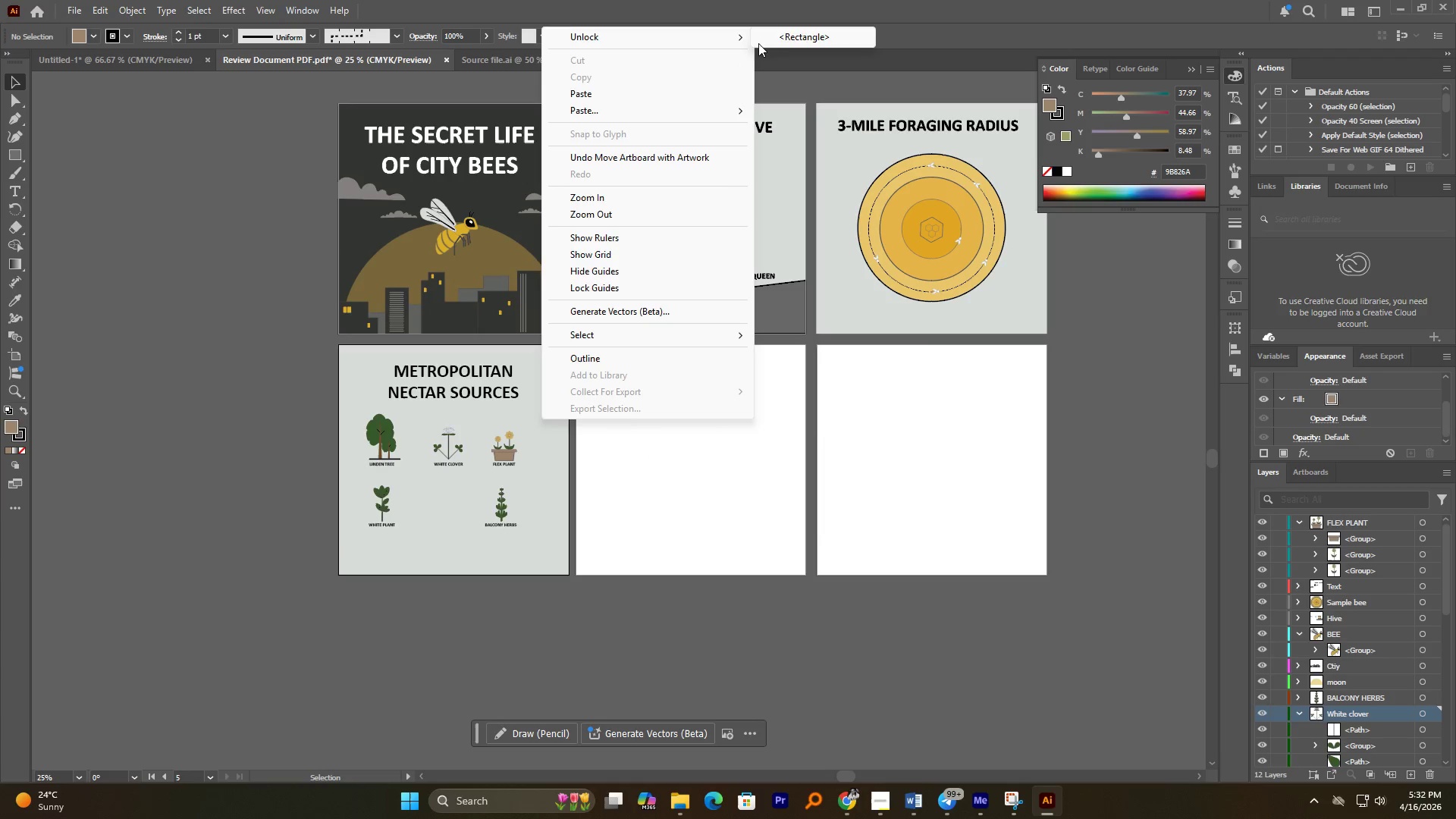 
left_click([782, 37])
 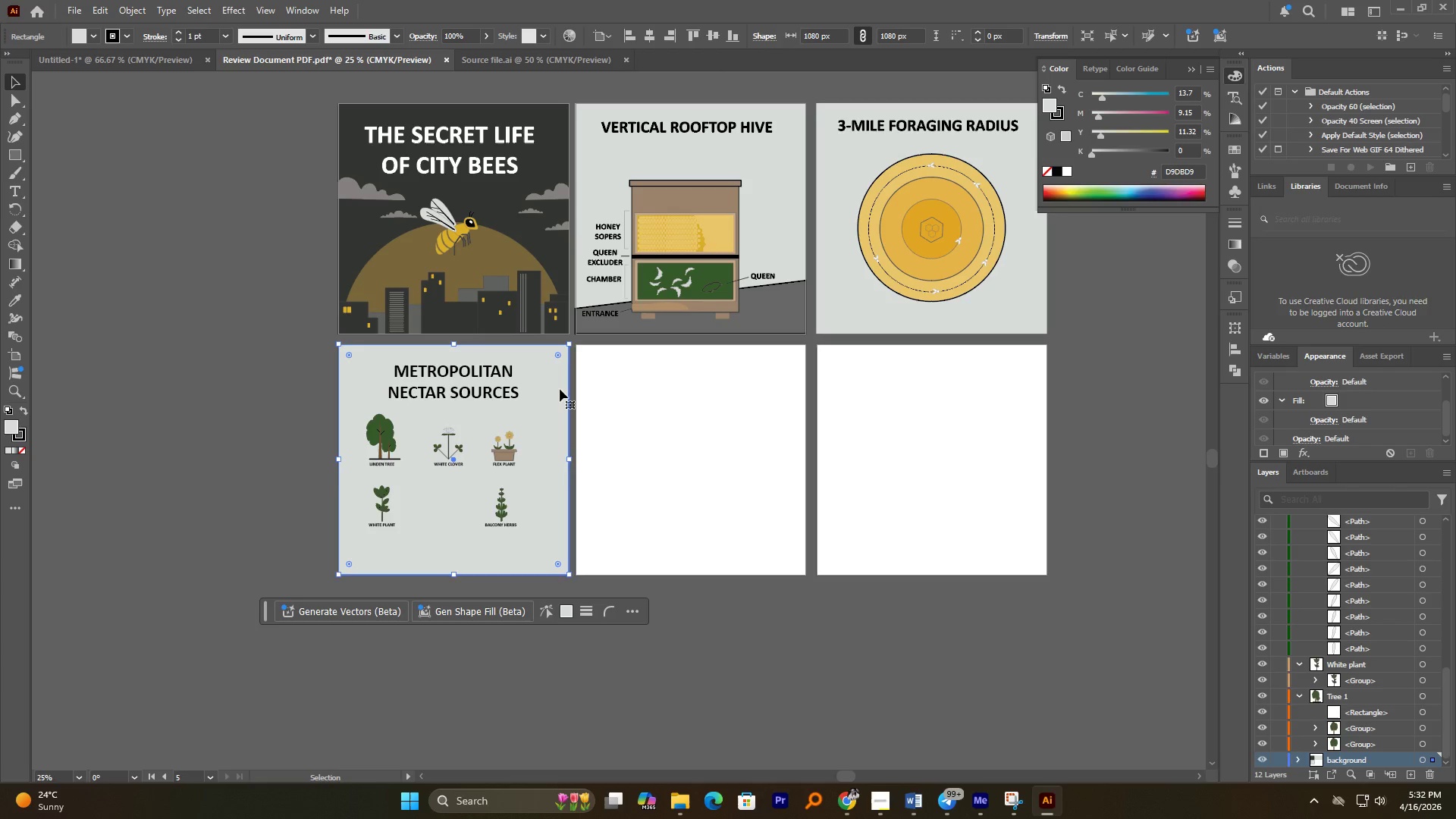 
key(Control+C)
 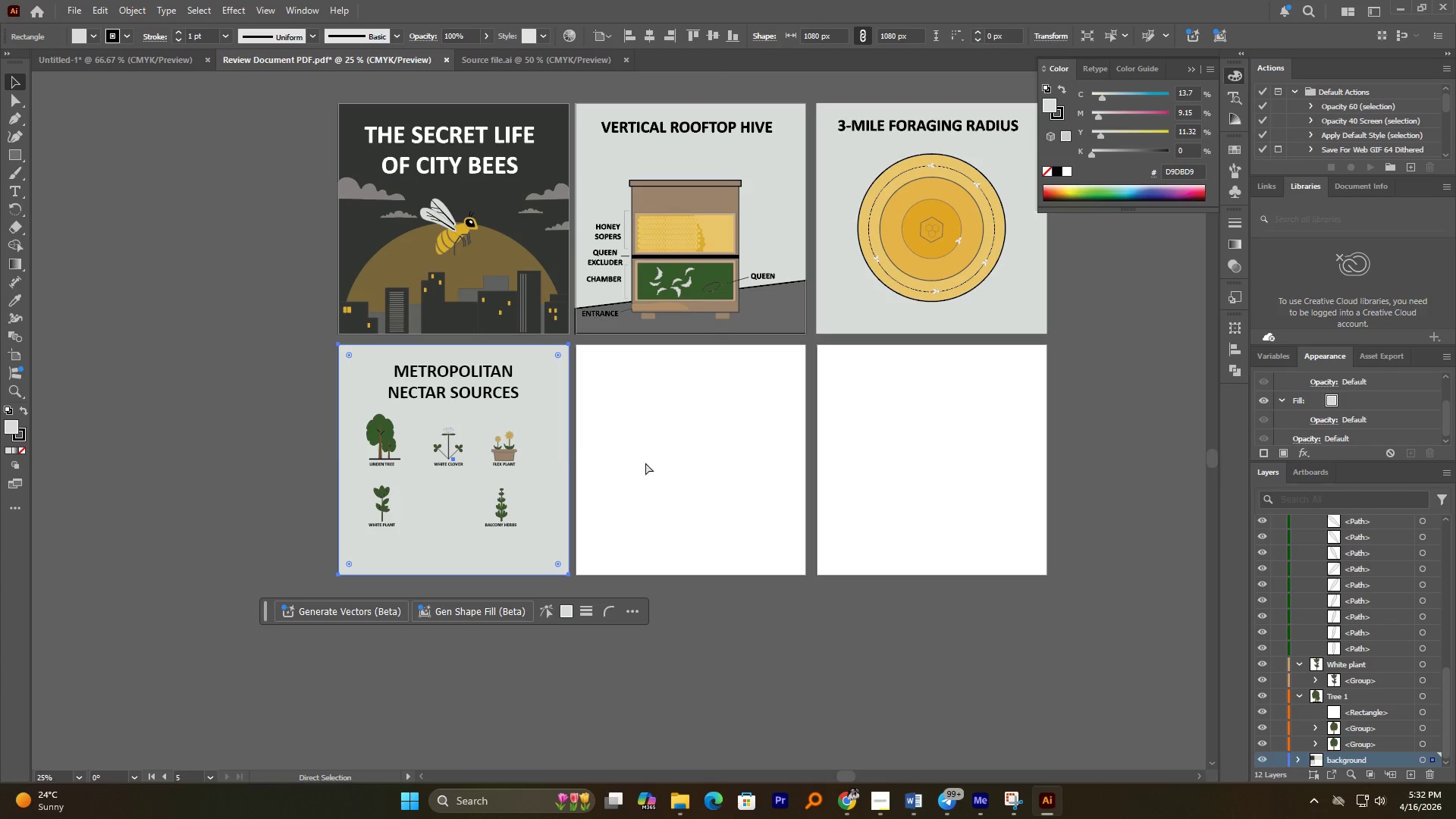 
left_click([647, 463])
 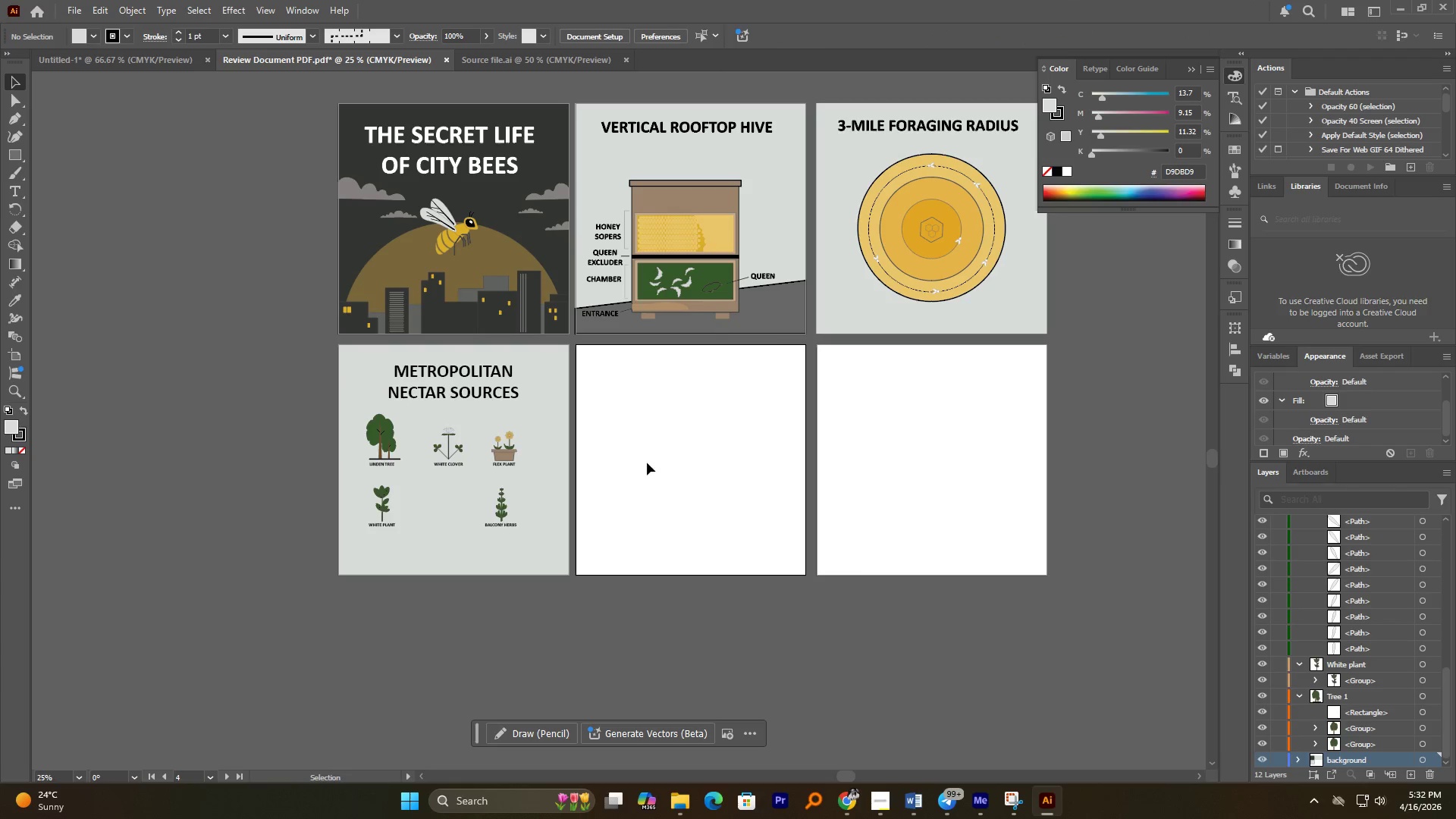 
key(Control+Shift+V)
 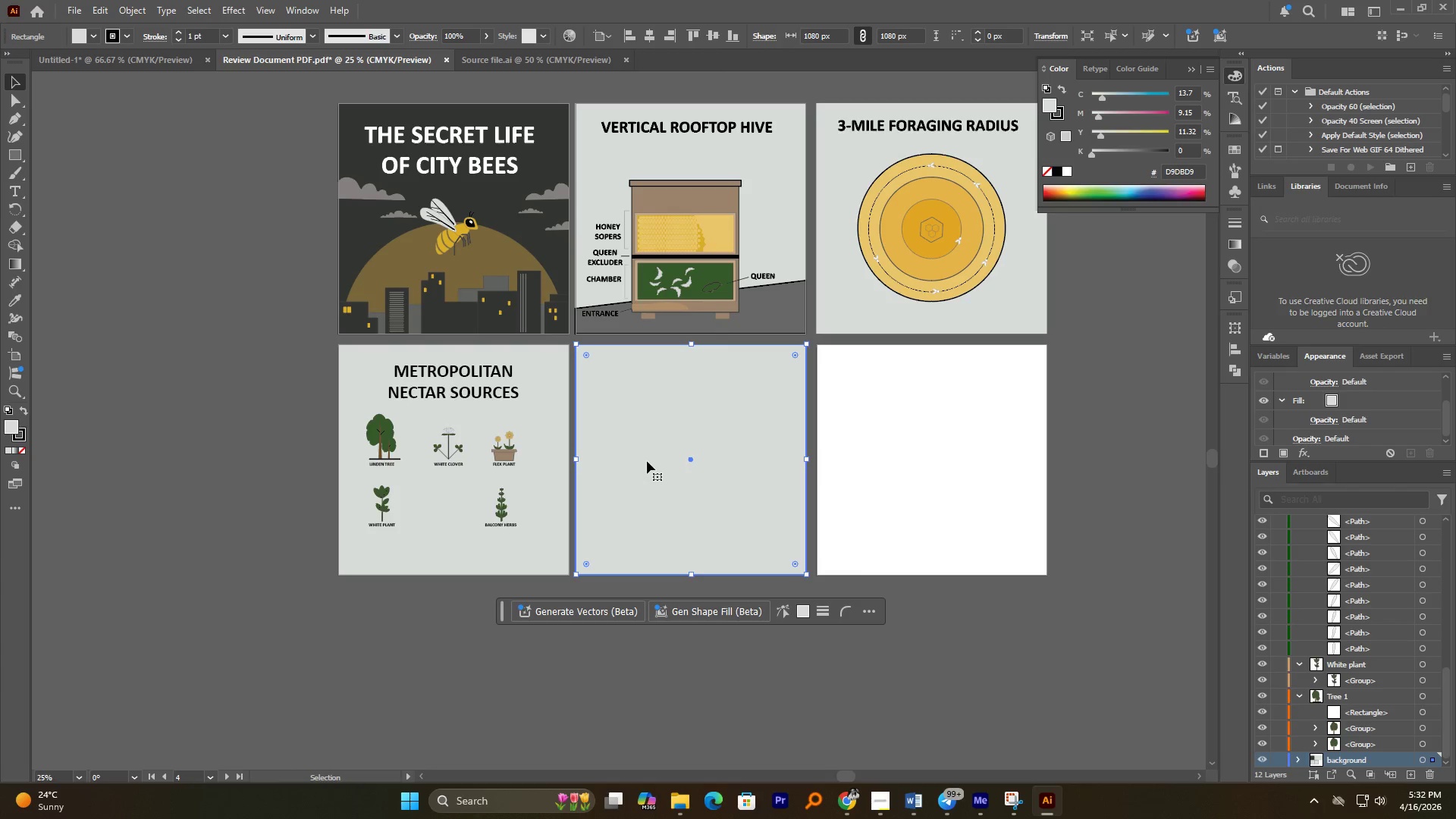 
hold_key(key=AltLeft, duration=1.25)
scroll: coordinate [660, 449], scroll_direction: up, amount: 2.0
 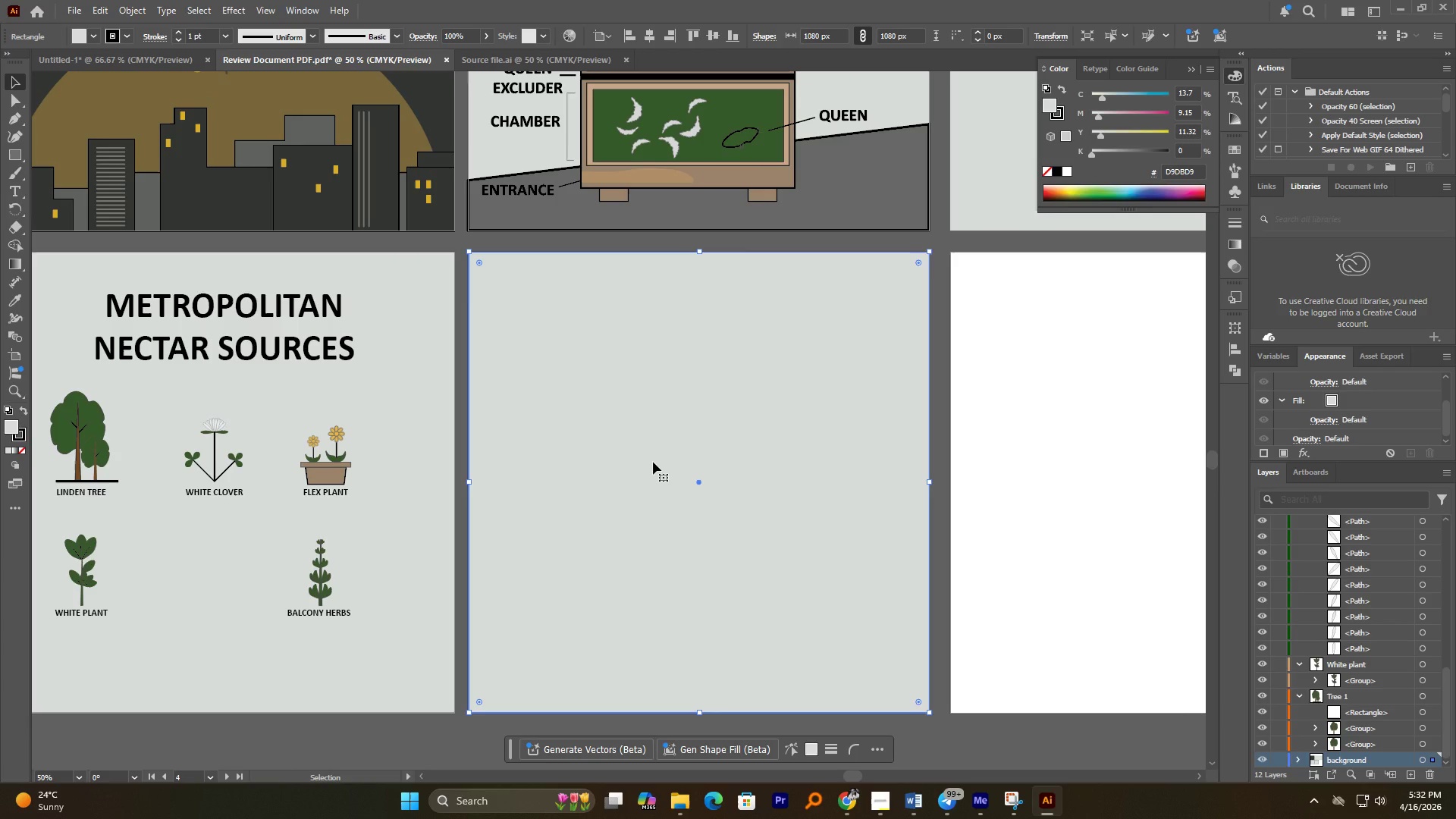 
hold_key(key=AltLeft, duration=2.75)
scroll: coordinate [651, 458], scroll_direction: down, amount: 3.0
 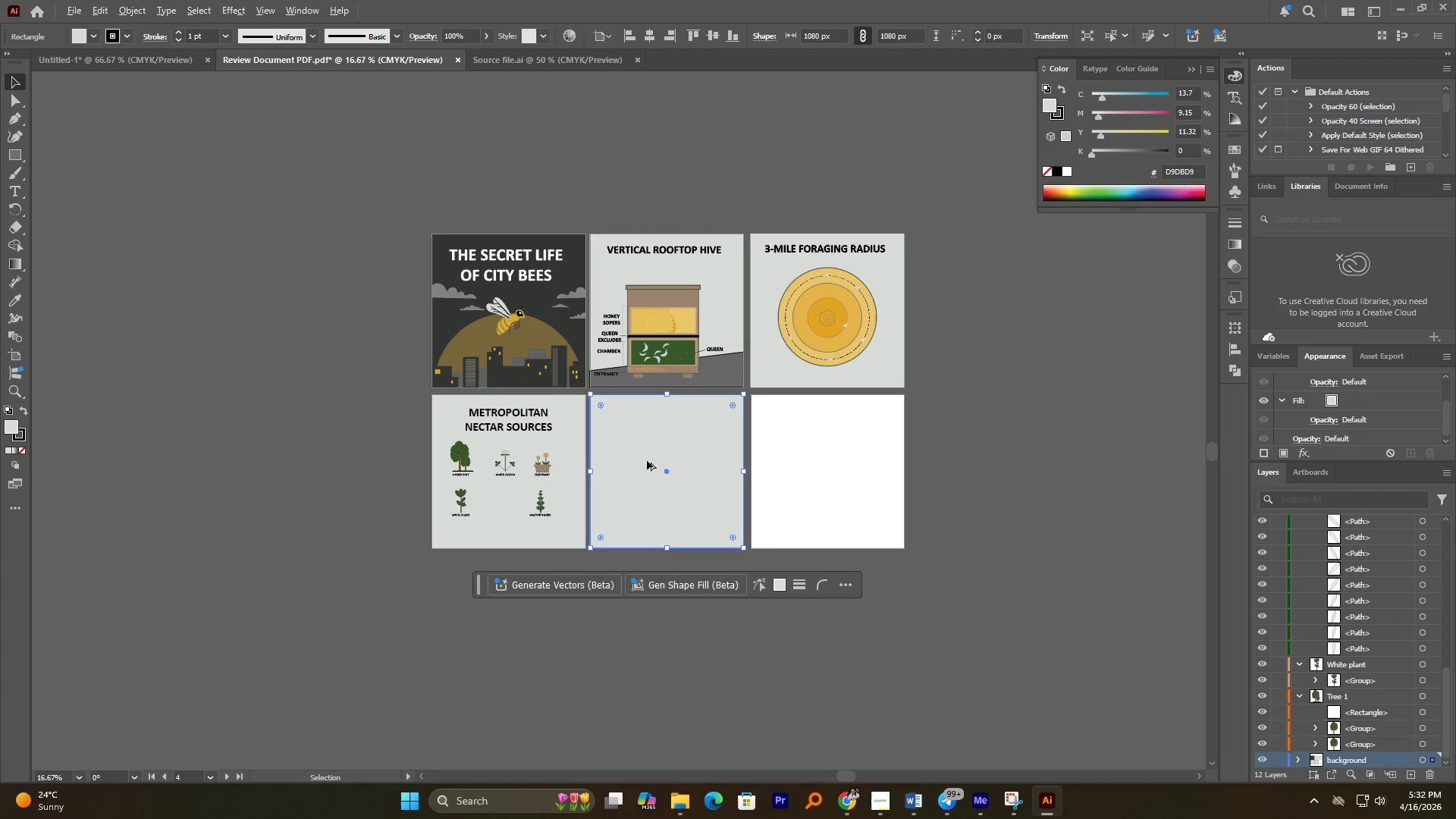 
scroll: coordinate [598, 409], scroll_direction: up, amount: 2.0
 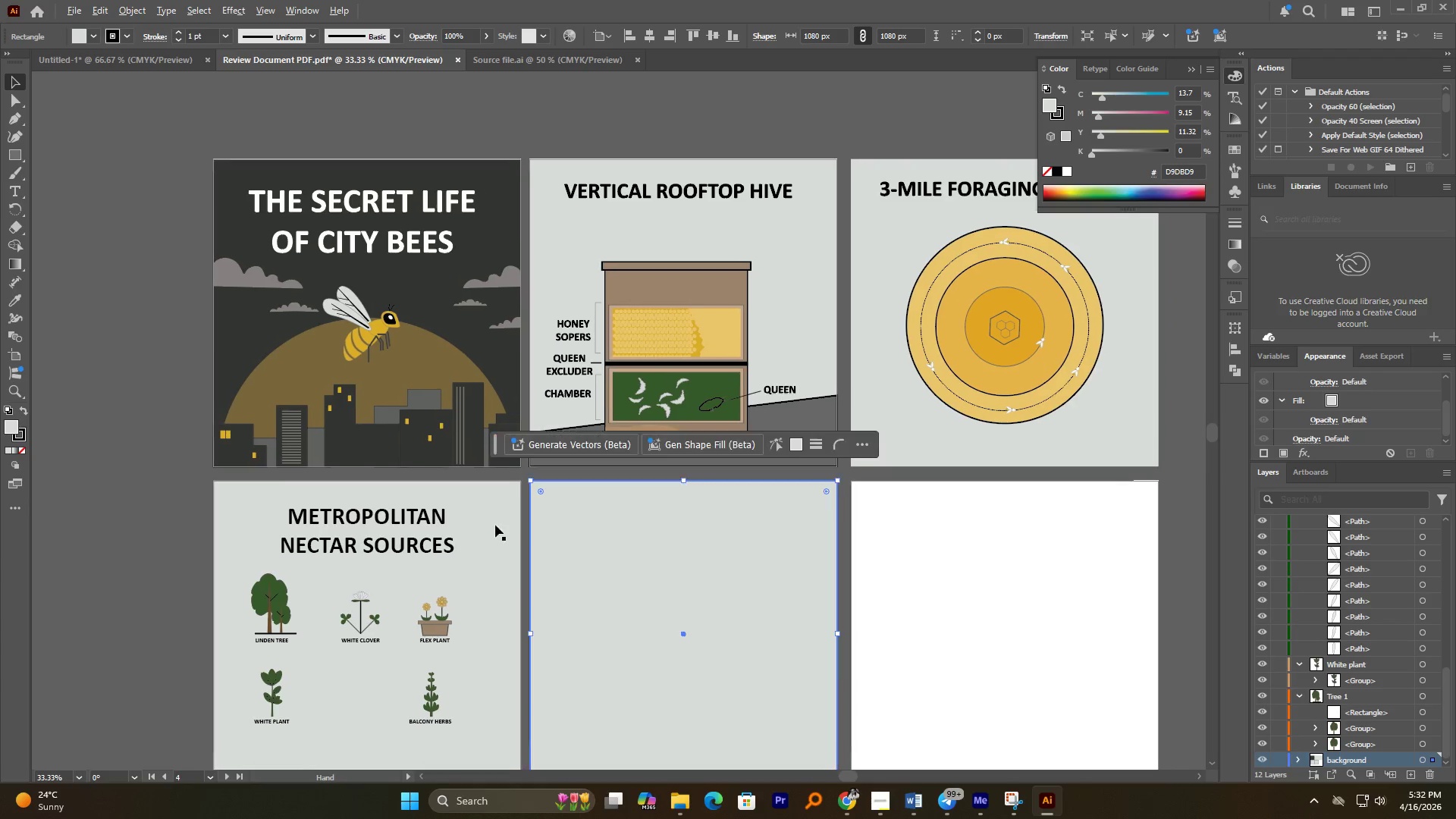 
left_click([336, 550])
 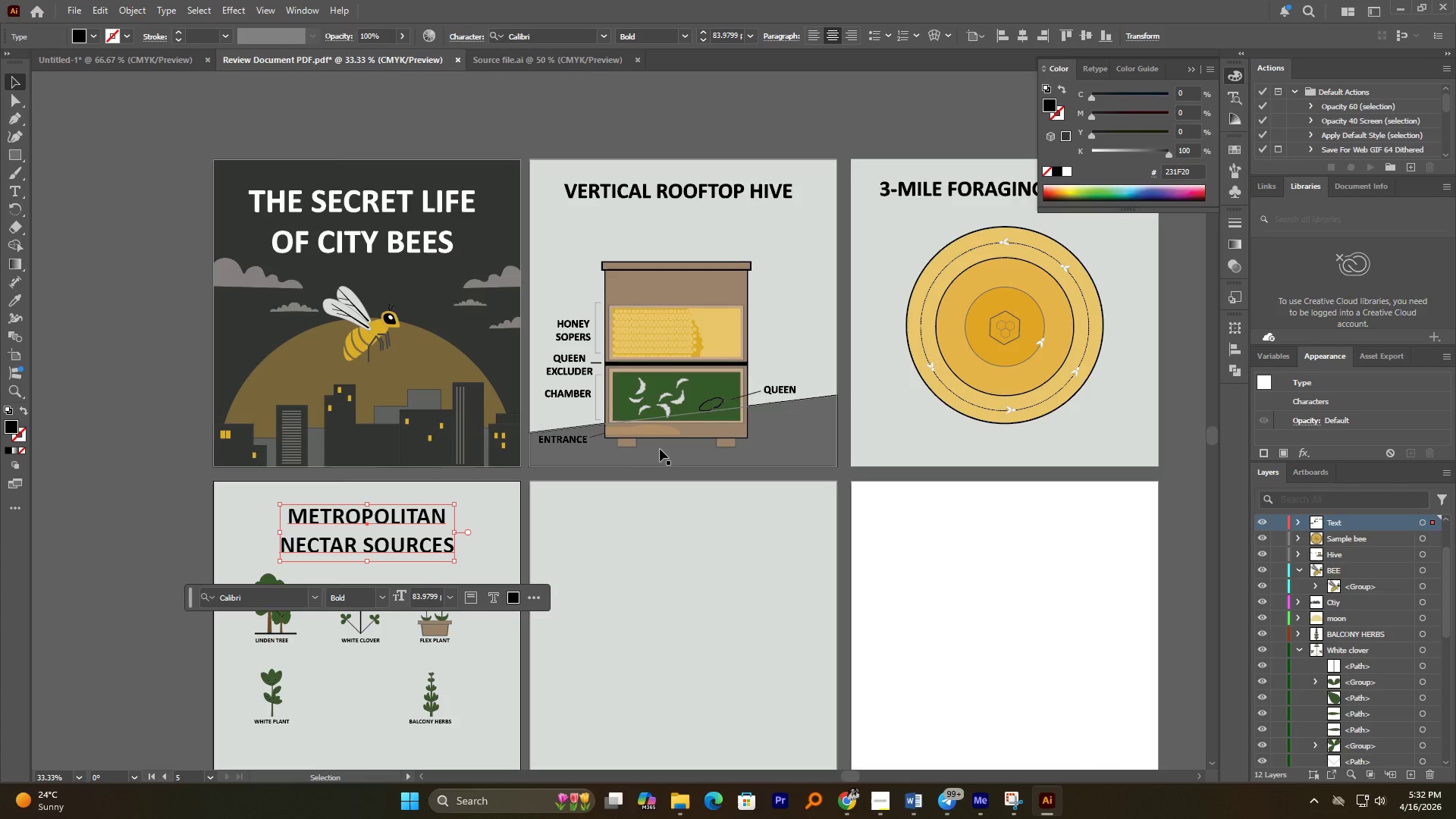 
left_click([623, 534])
 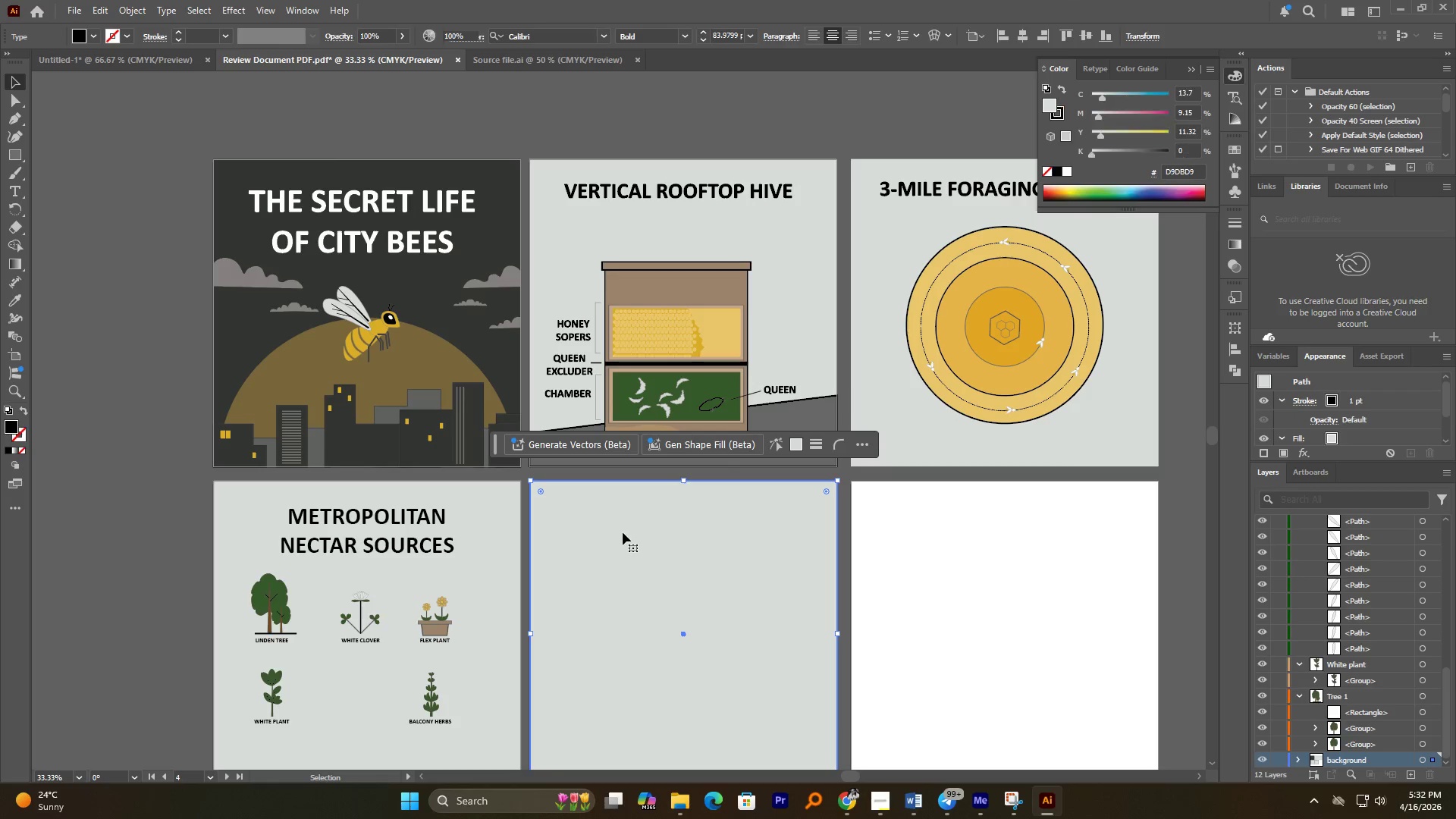 
hold_key(key=AltLeft, duration=0.52)
 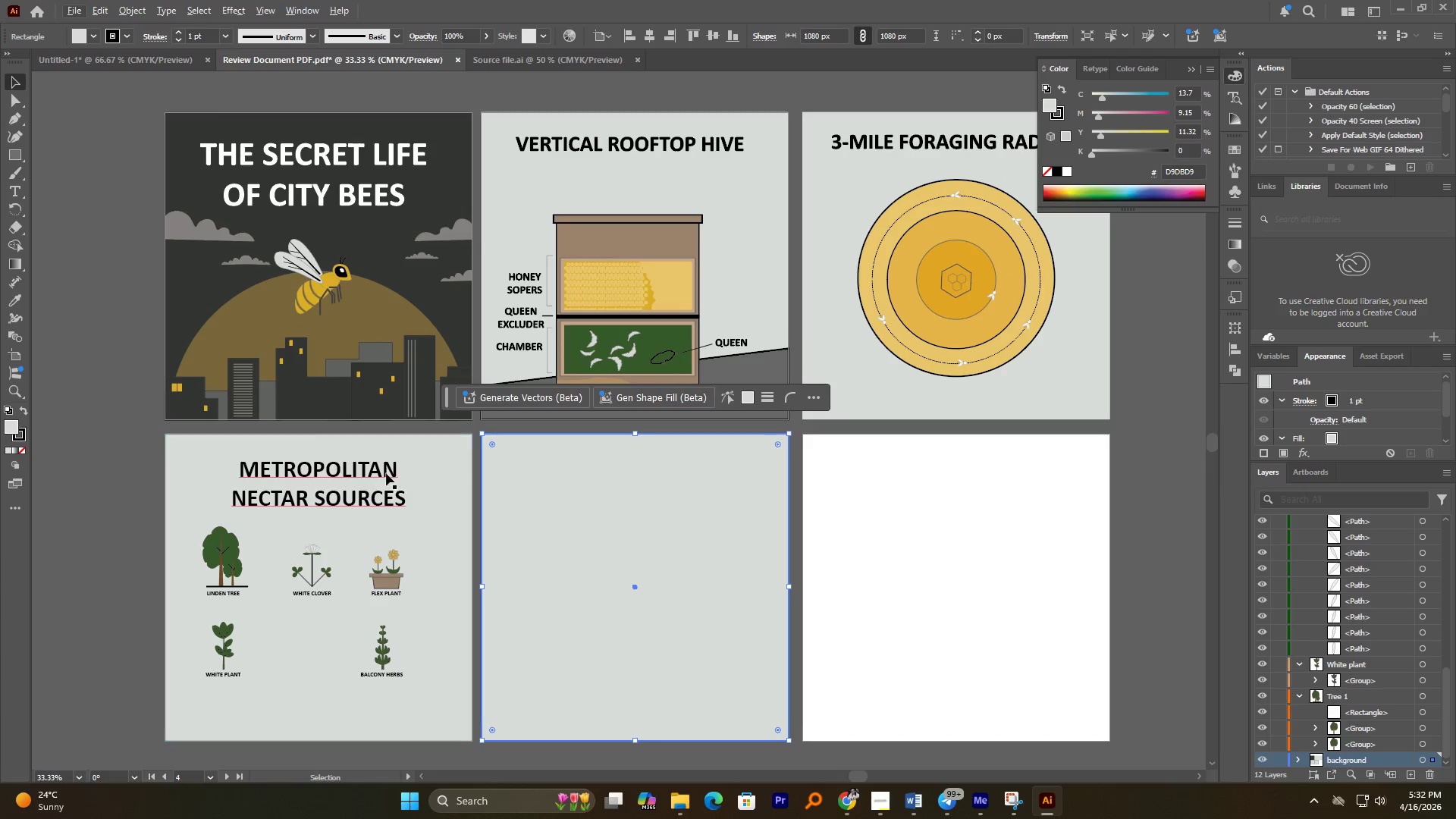 
left_click([380, 472])
 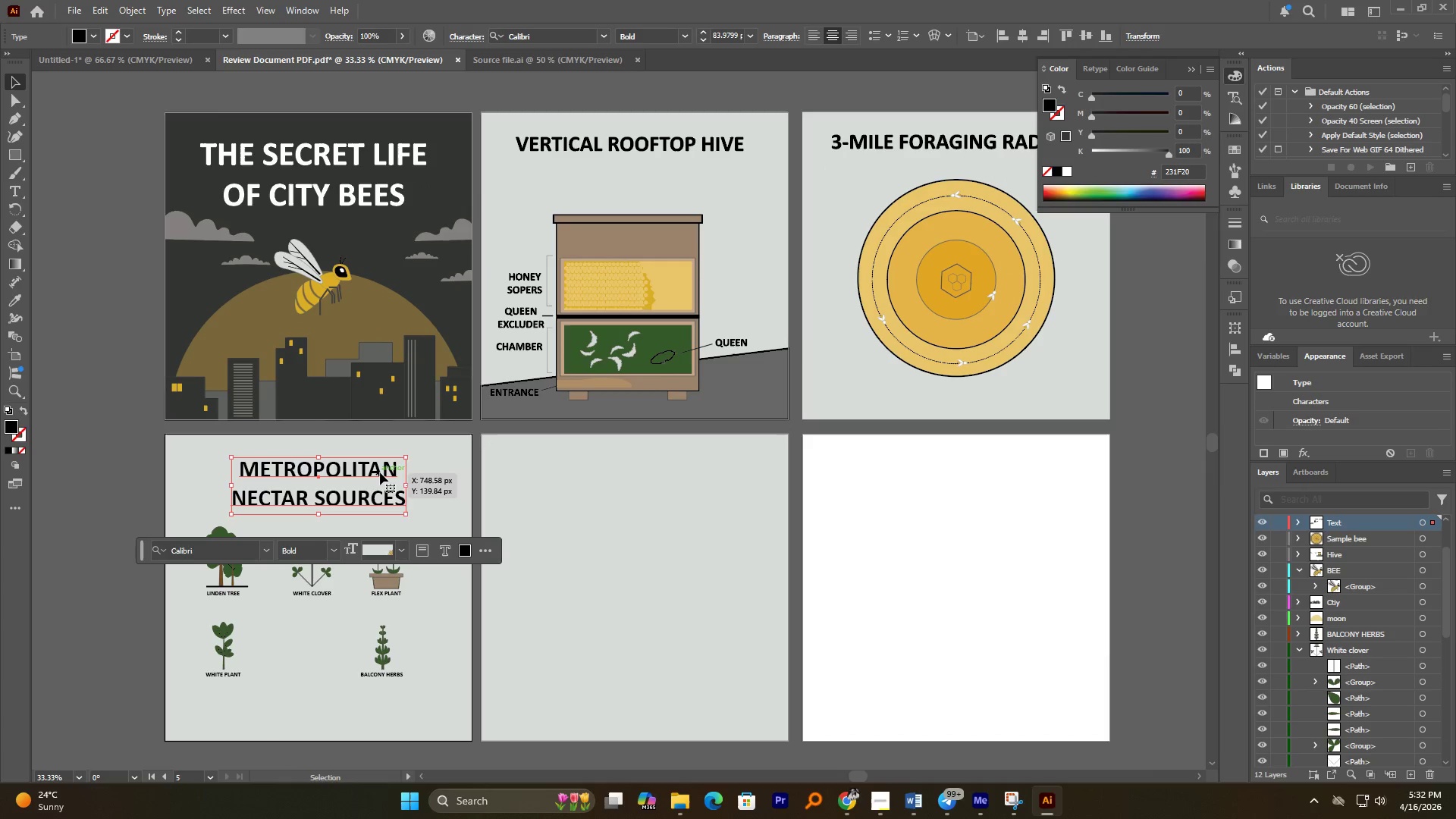 
key(Control+C)
 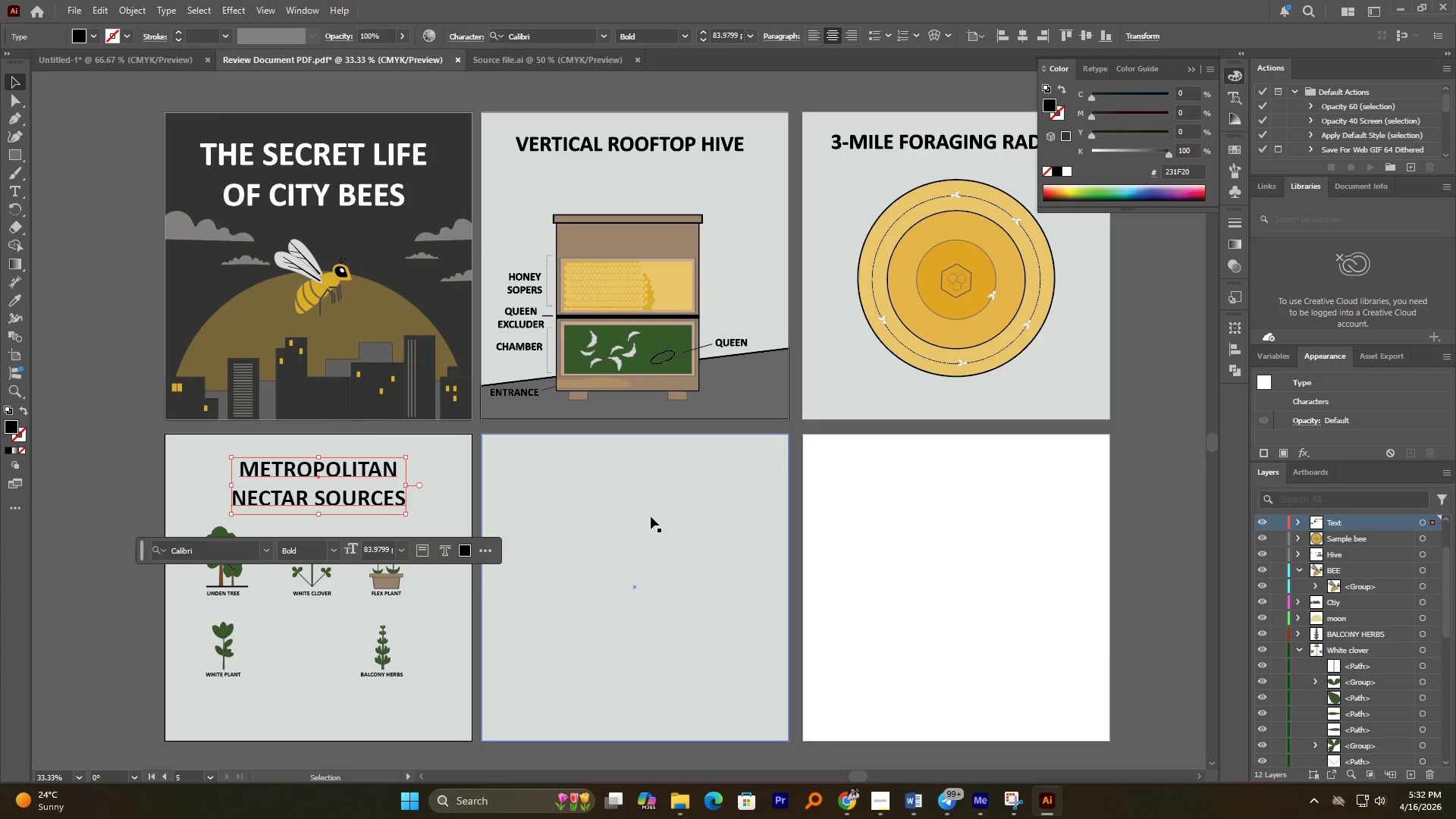 
left_click([651, 516])
 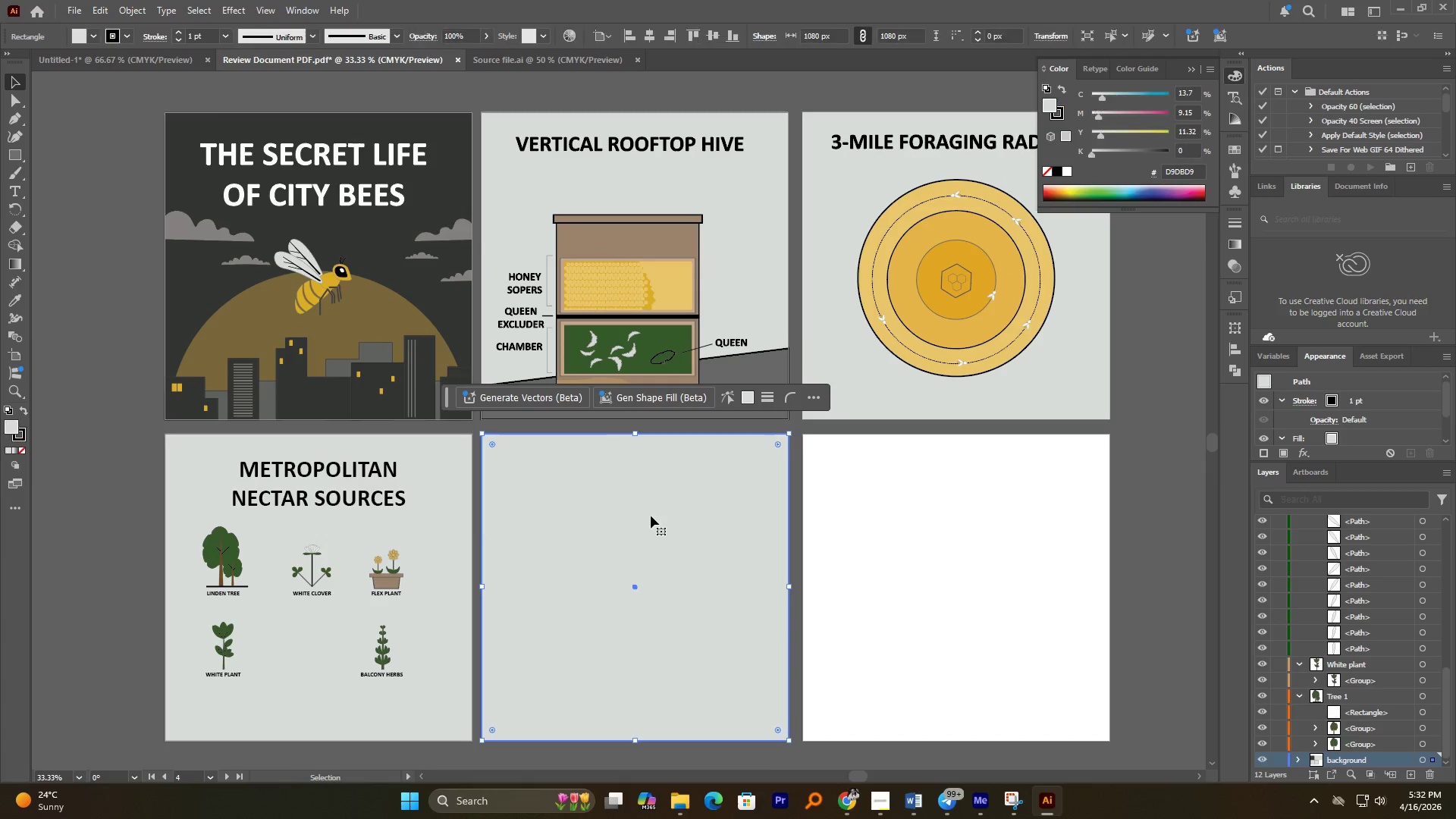 
key(Control+Shift+V)
 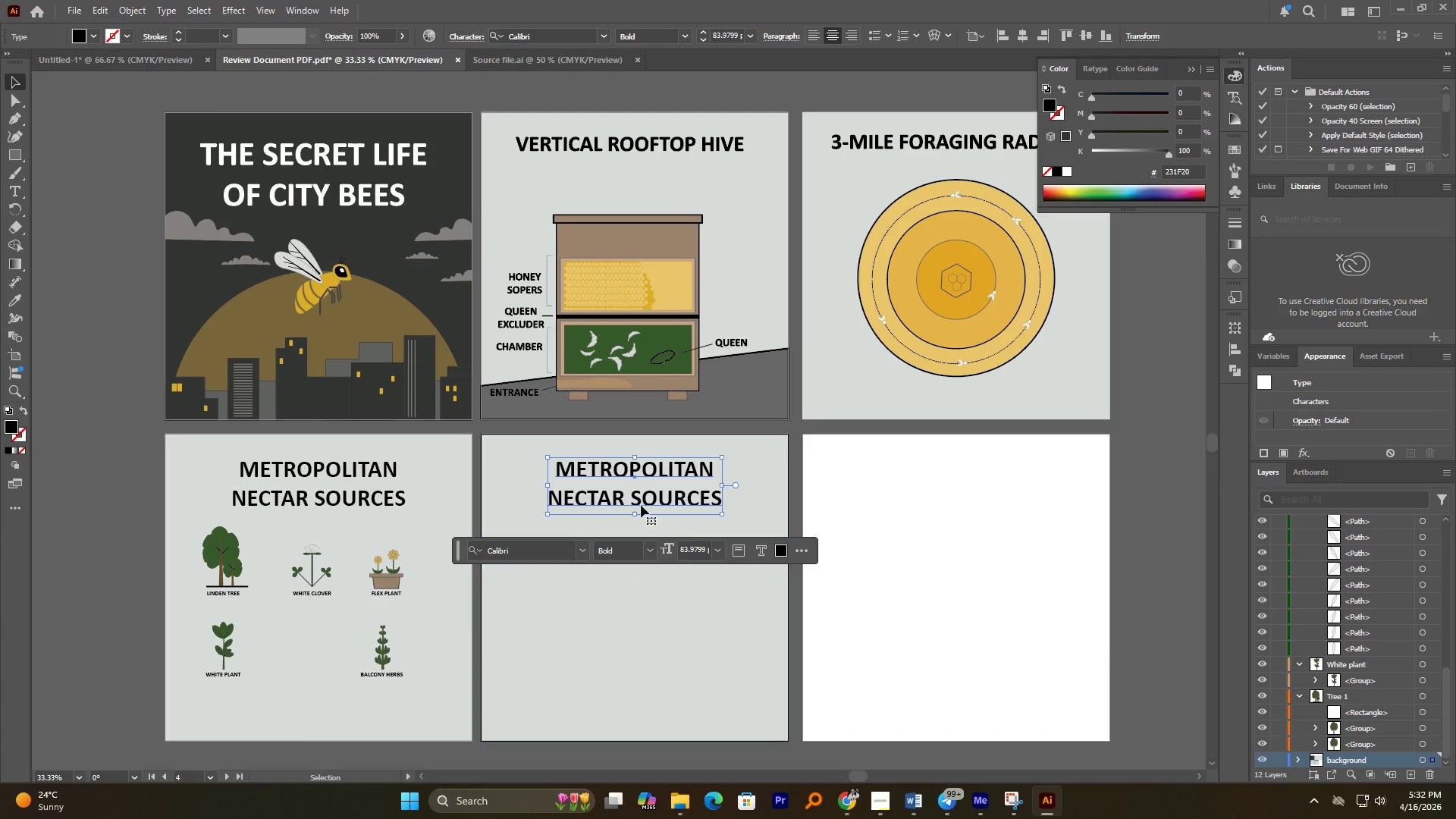 
hold_key(key=AltLeft, duration=0.58)
 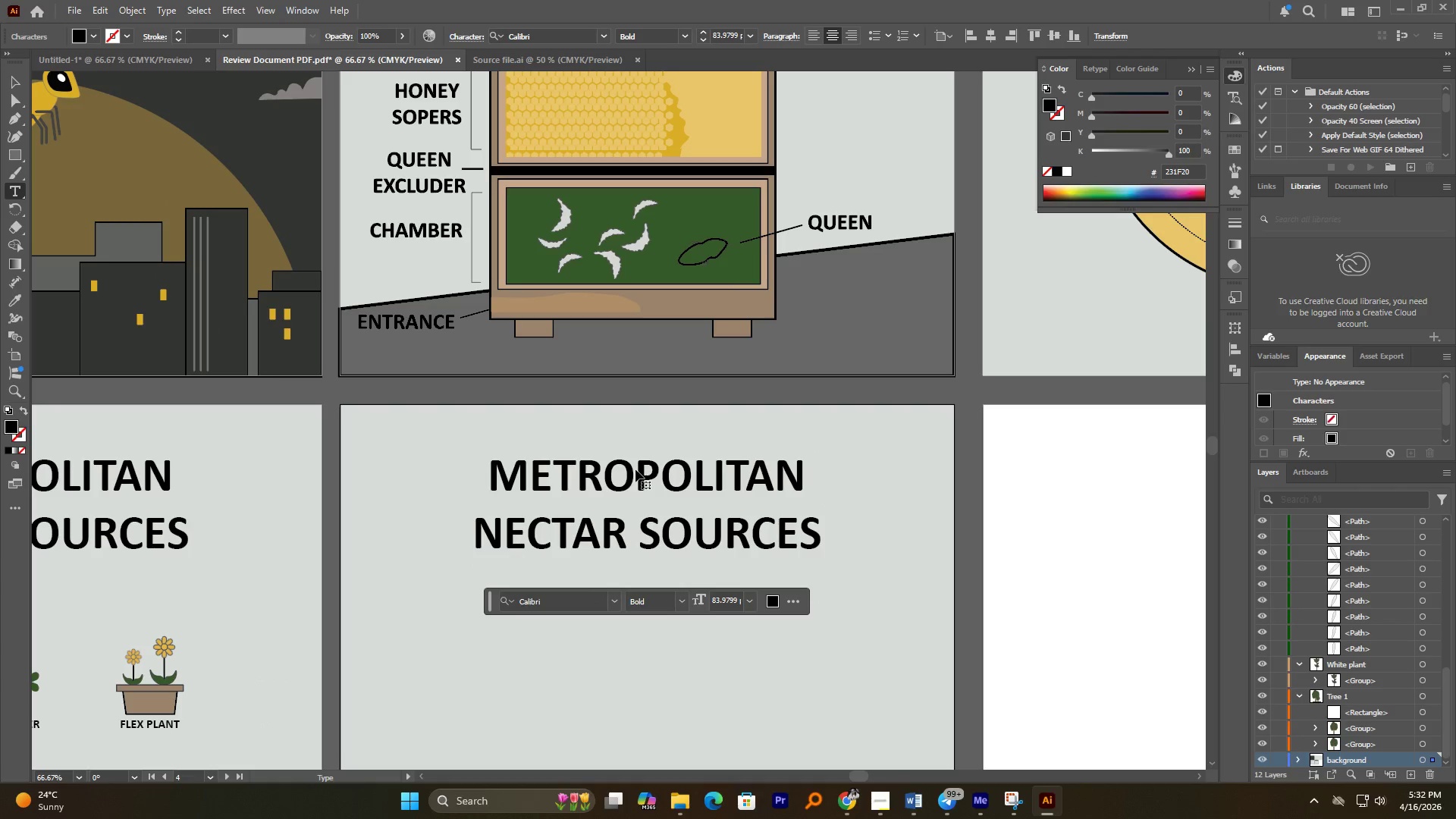 
left_click([635, 469])
 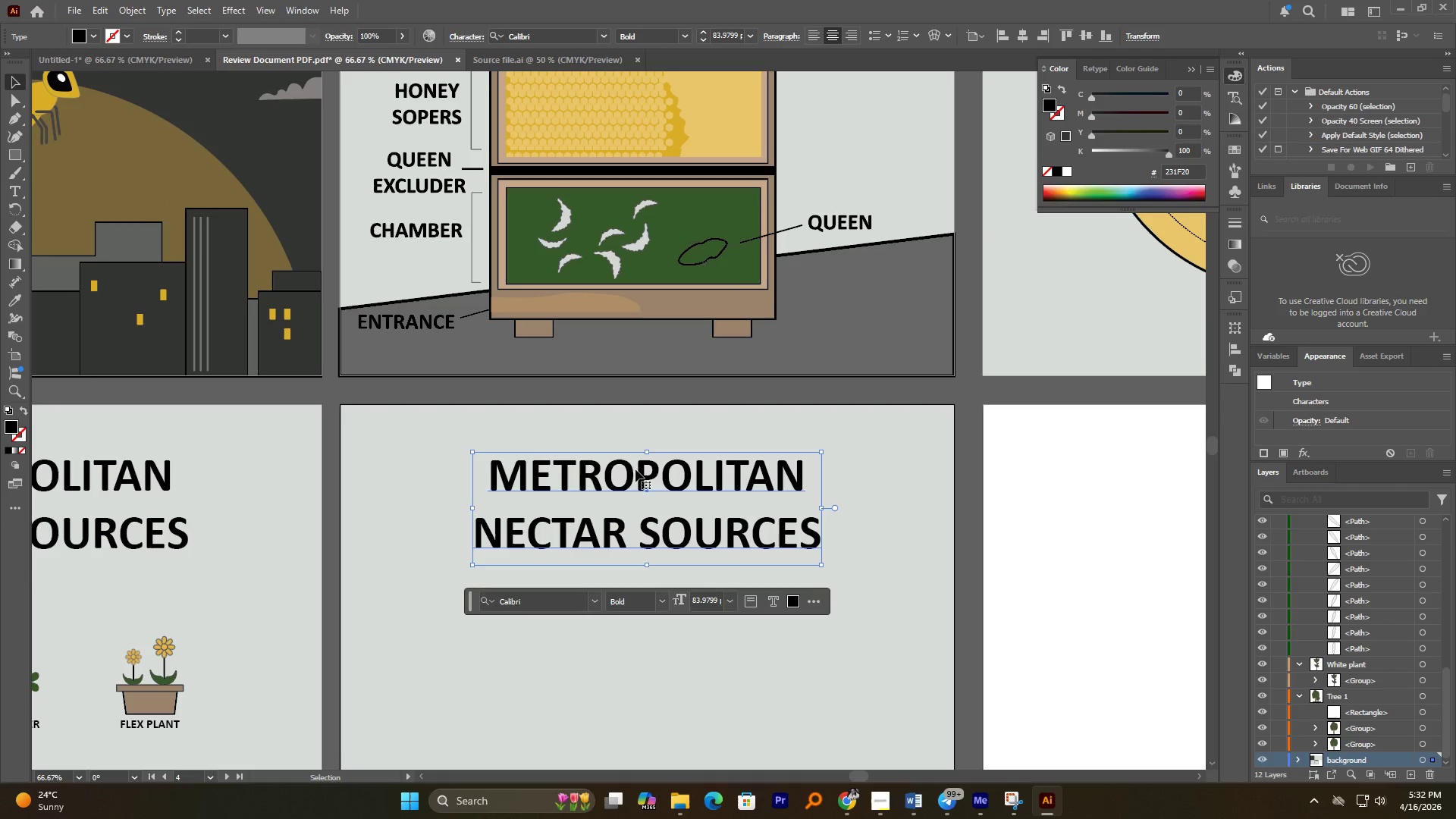 
scroll: coordinate [632, 466], scroll_direction: up, amount: 2.0
 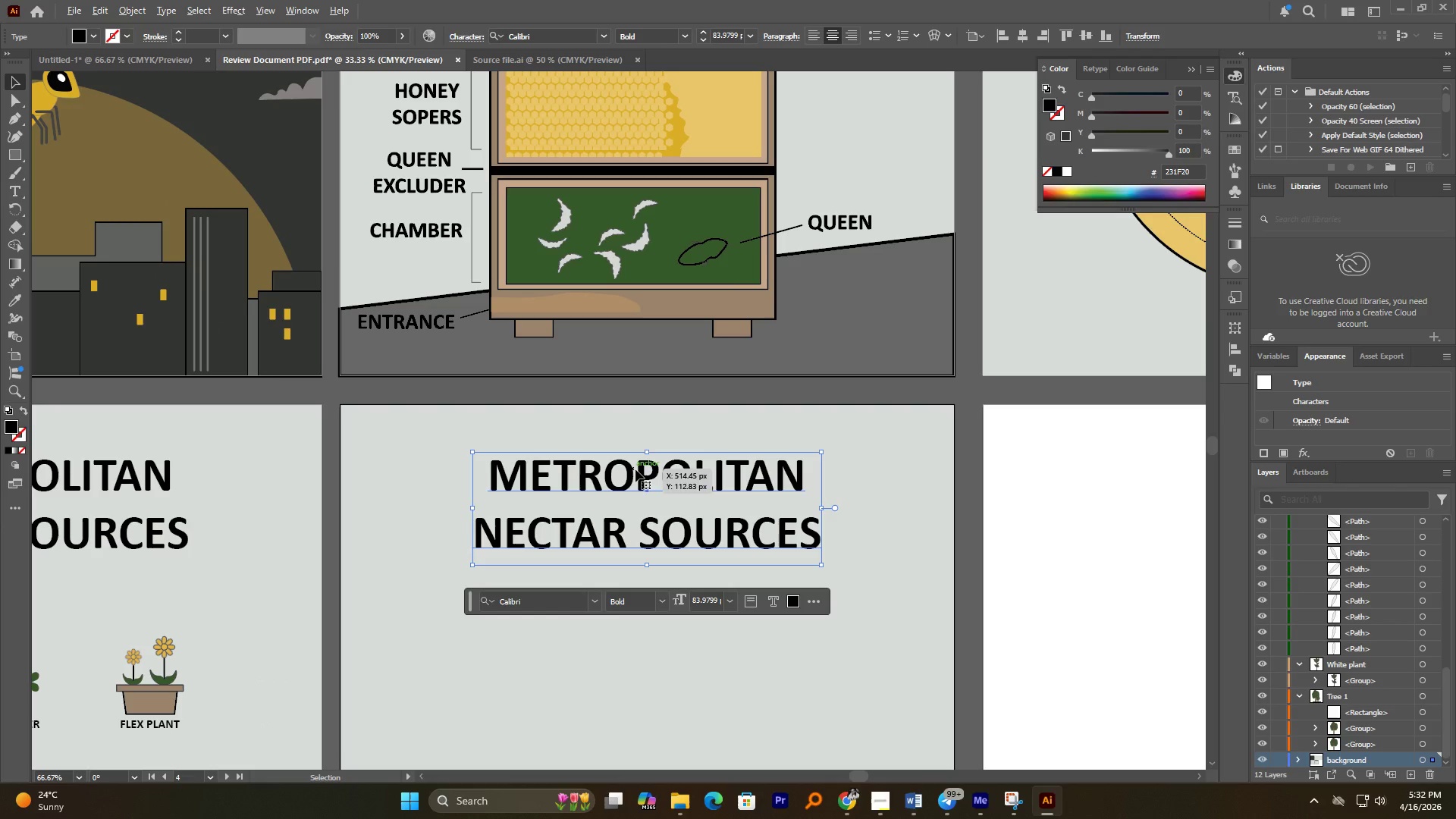 
double_click([635, 469])
 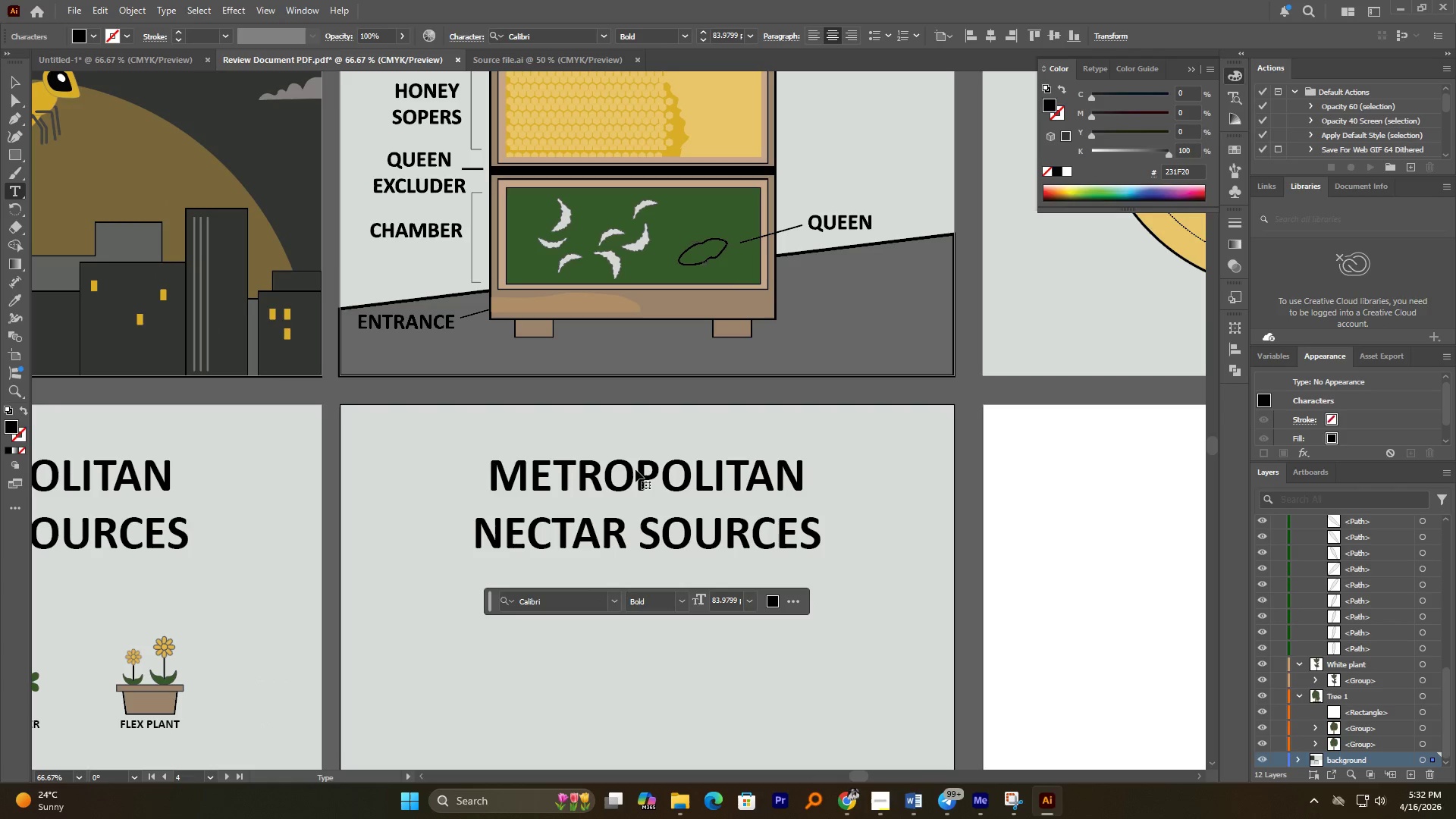 
key(Control+A)
 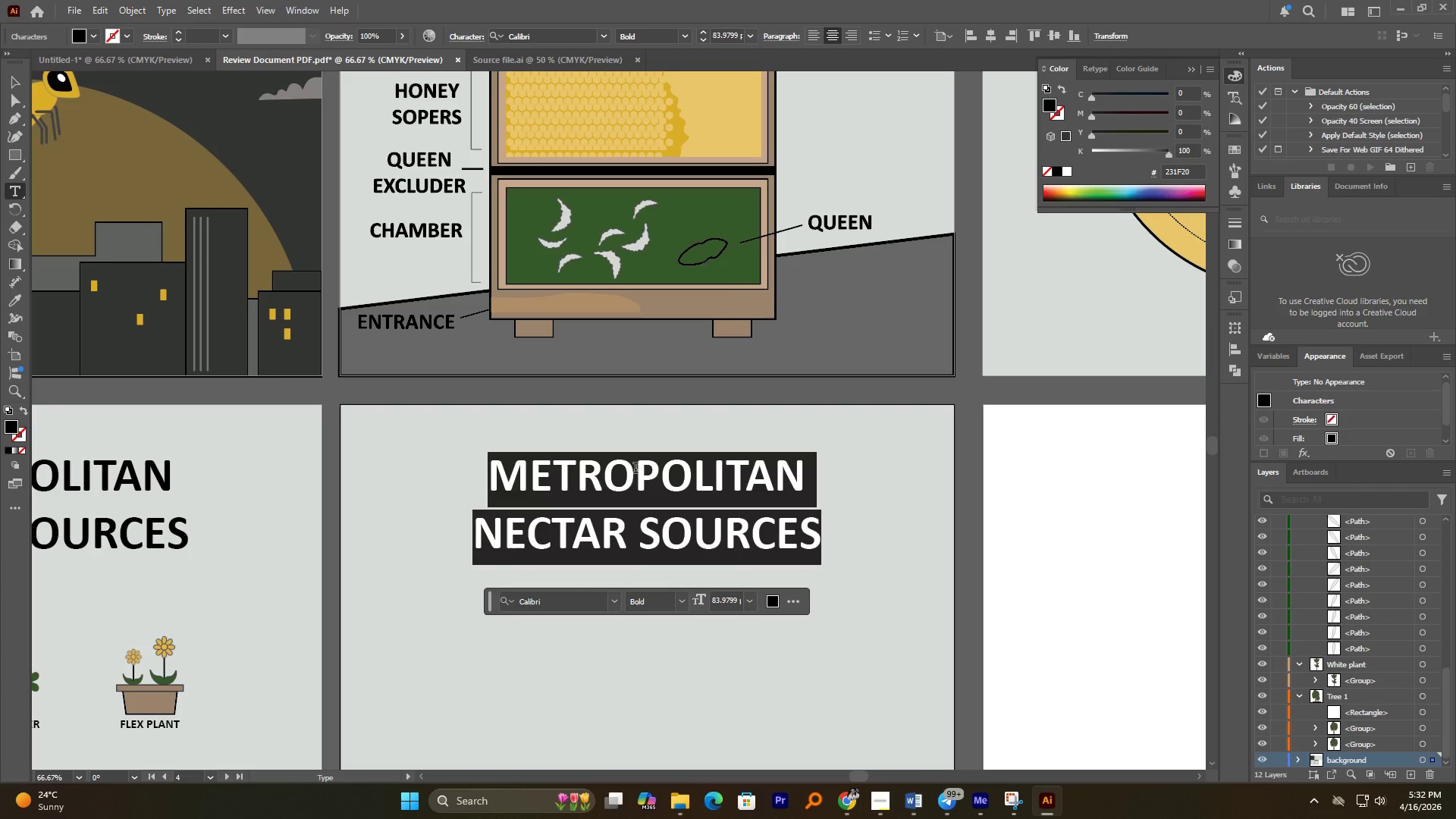 
type(TEH)
key(Backspace)
key(Backspace)
type(HE LOW IMPACT])
key(Backspace)
 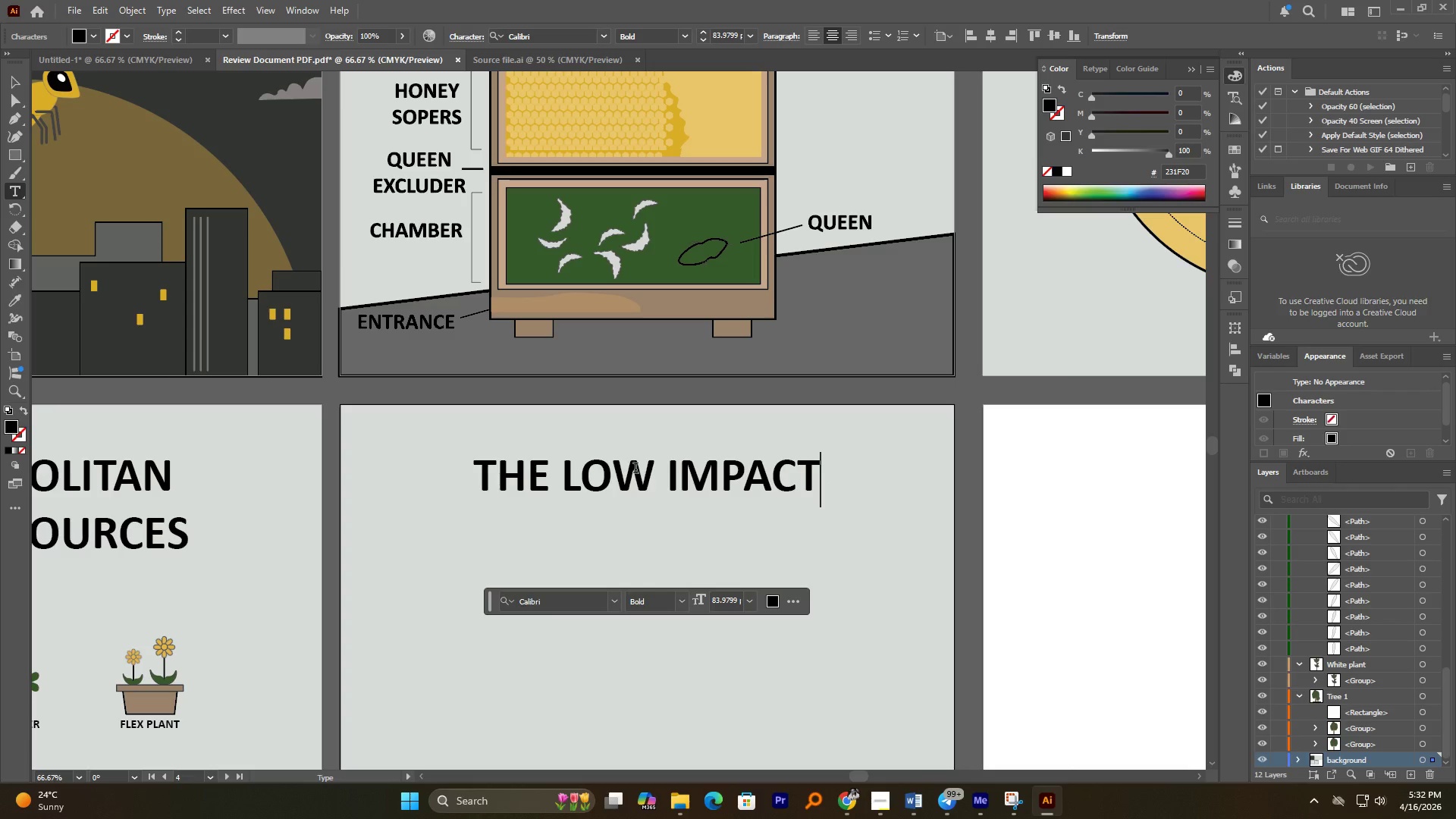 
key(Enter)
 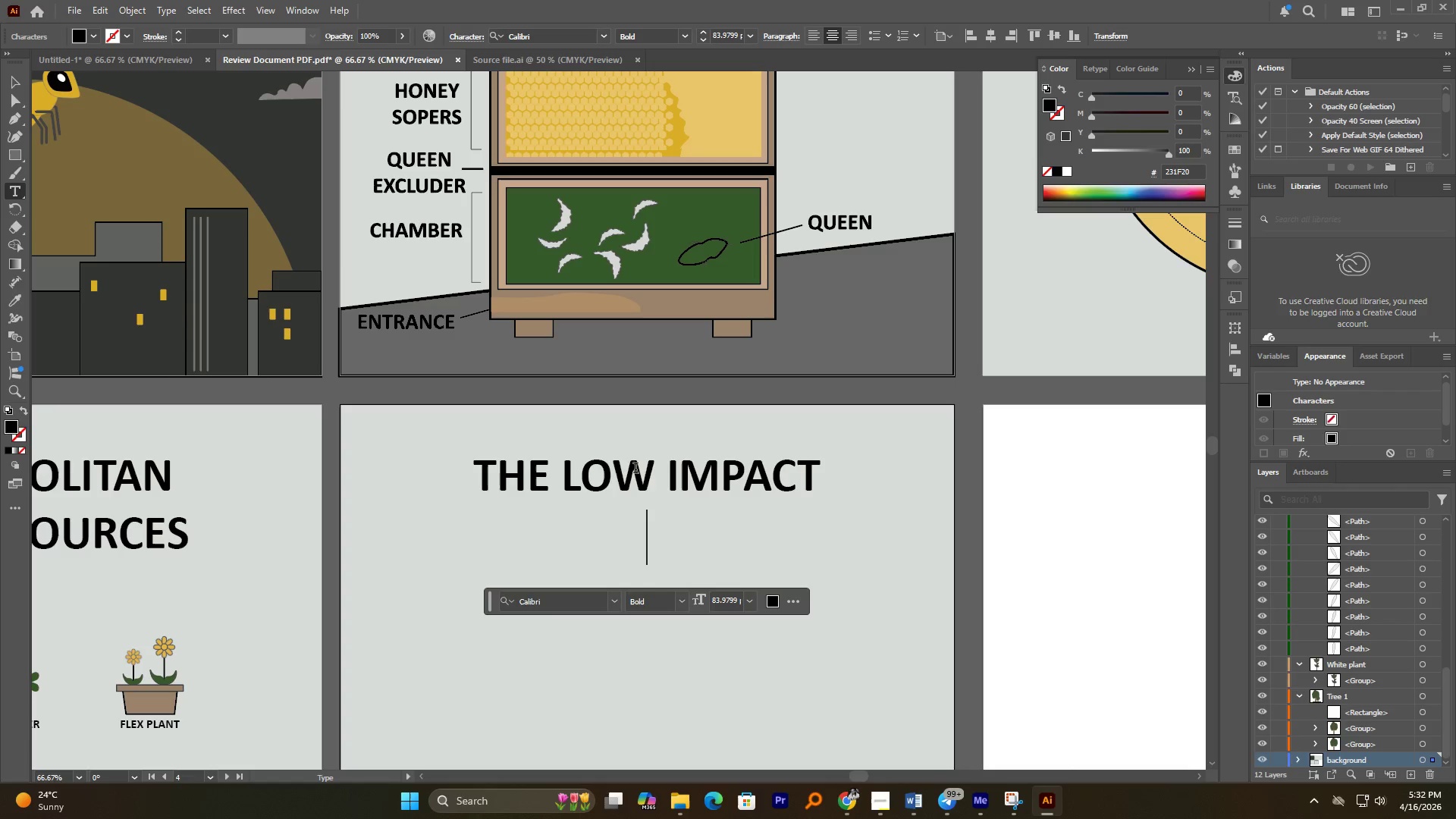 
type(HARVEST)
 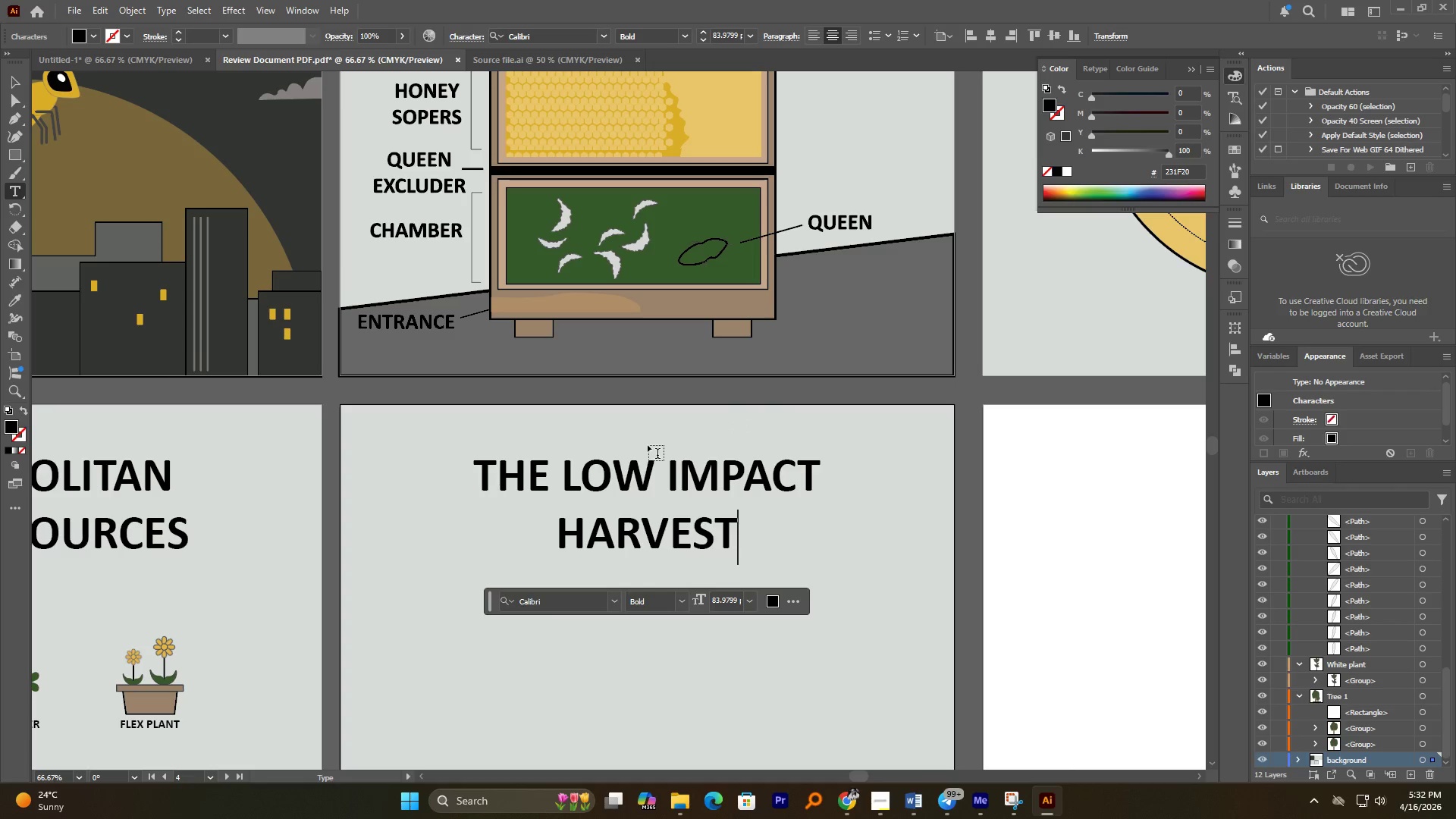 
left_click([662, 471])
 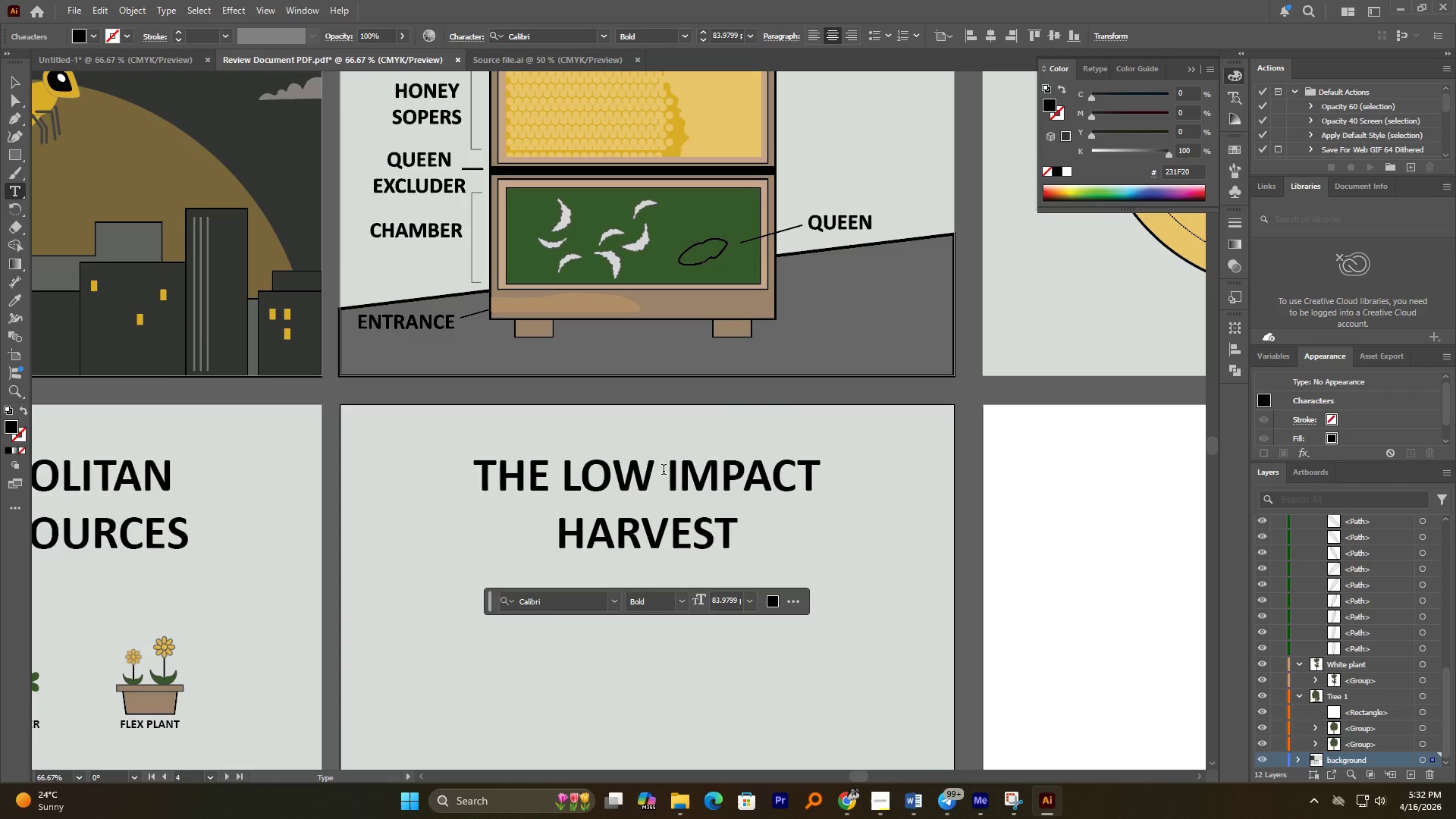 
key(NumpadSubtract)
 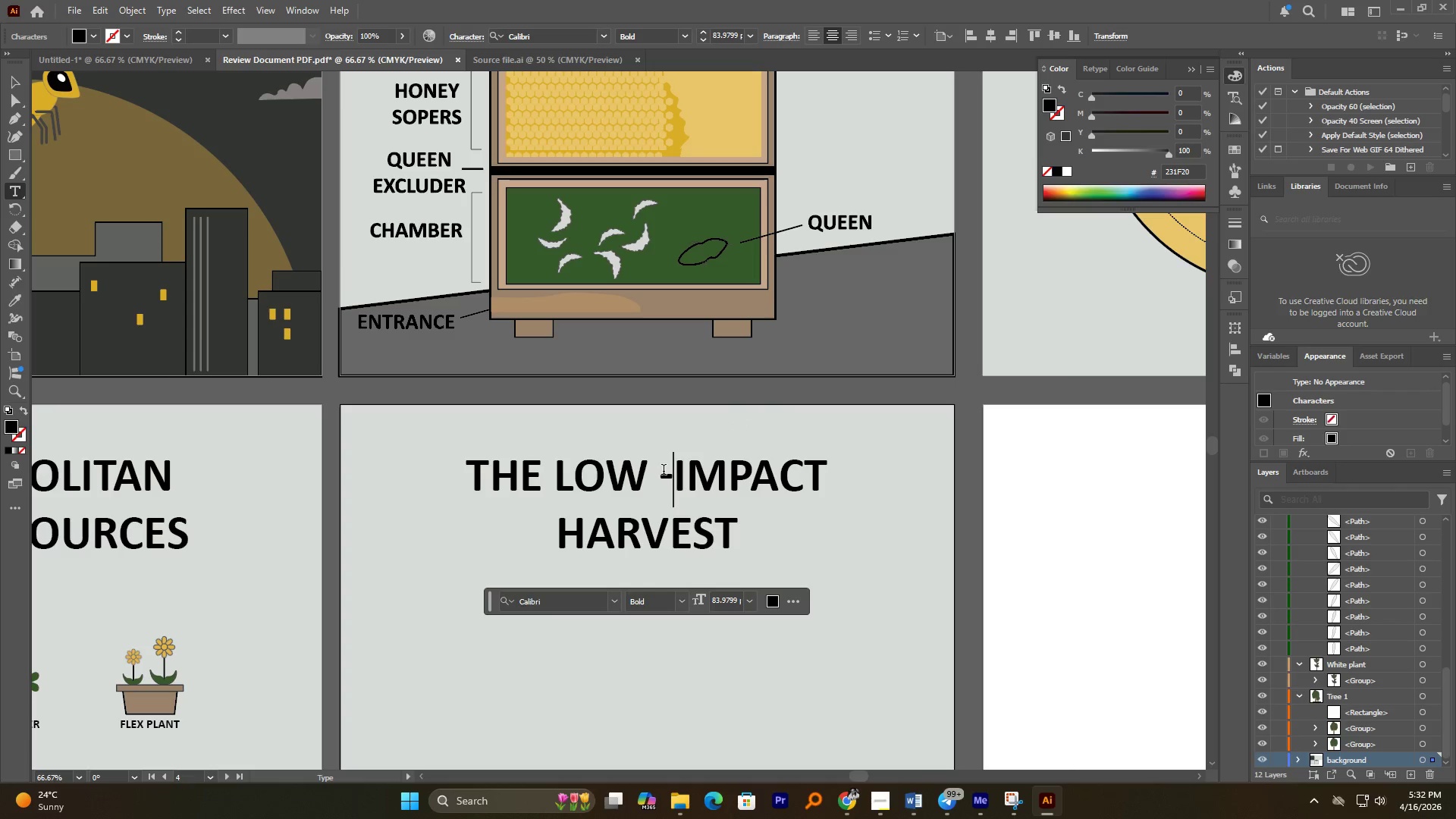 
key(ArrowLeft)
 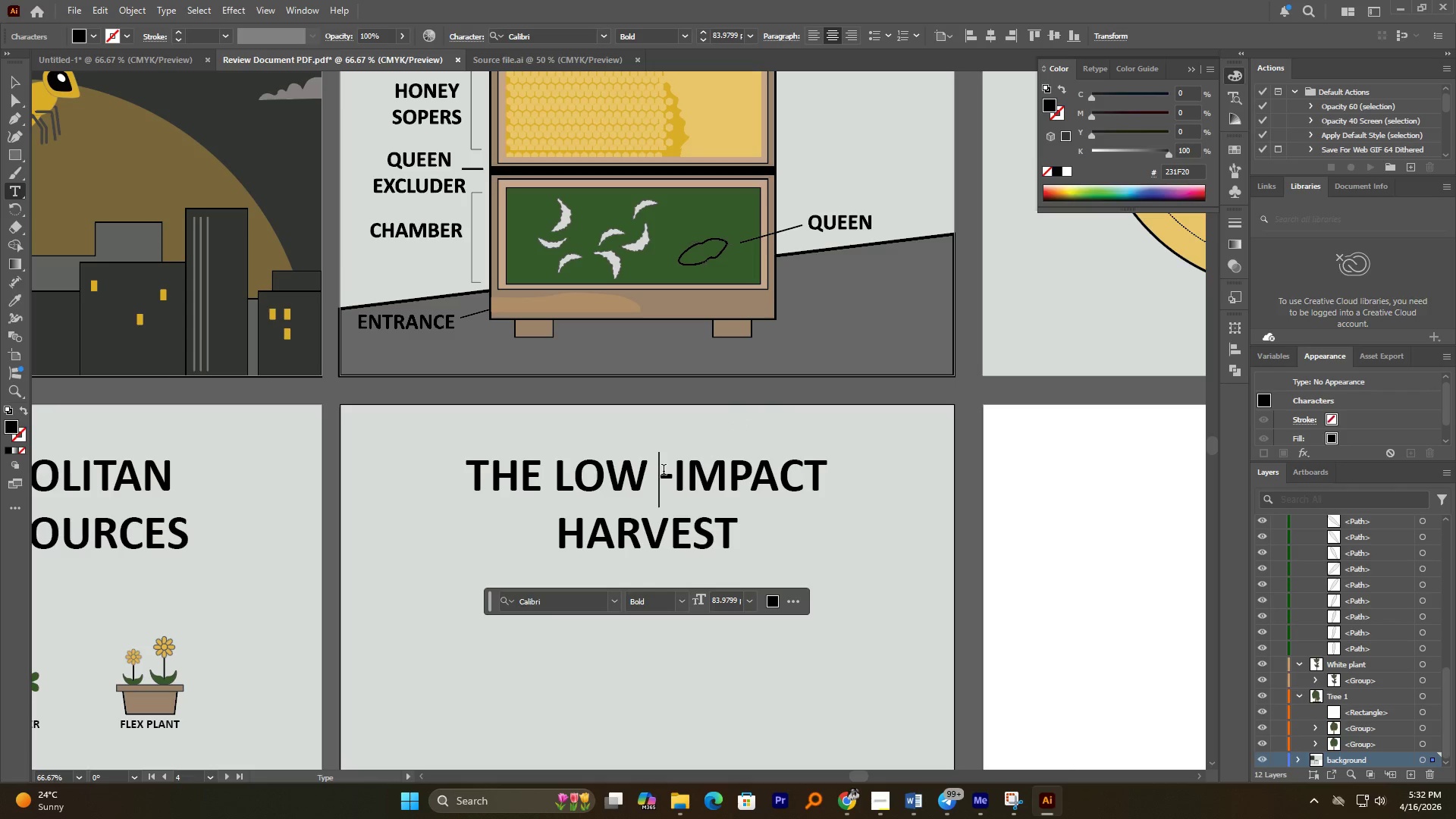 
key(Backspace)
 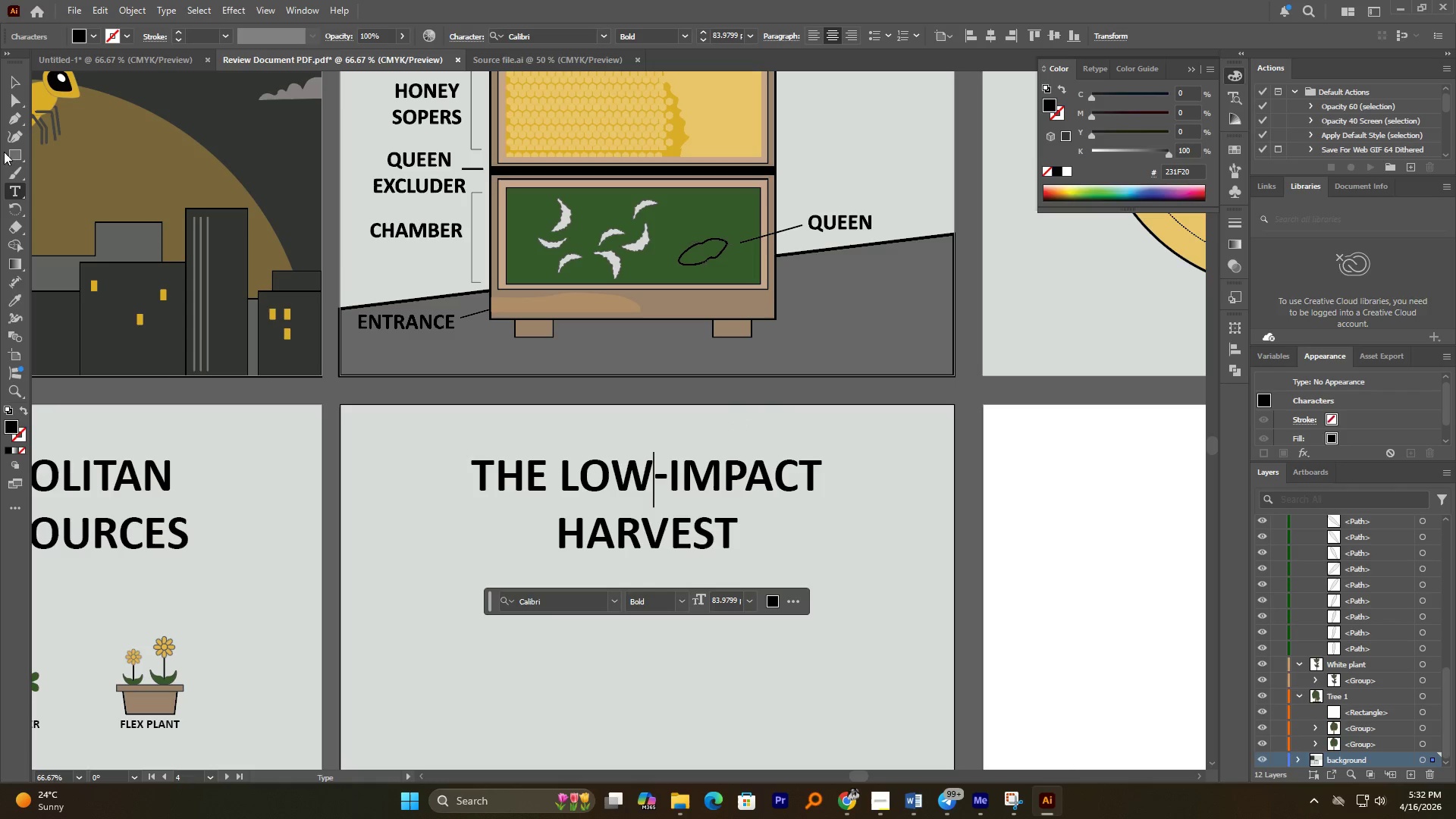 
left_click([11, 77])
 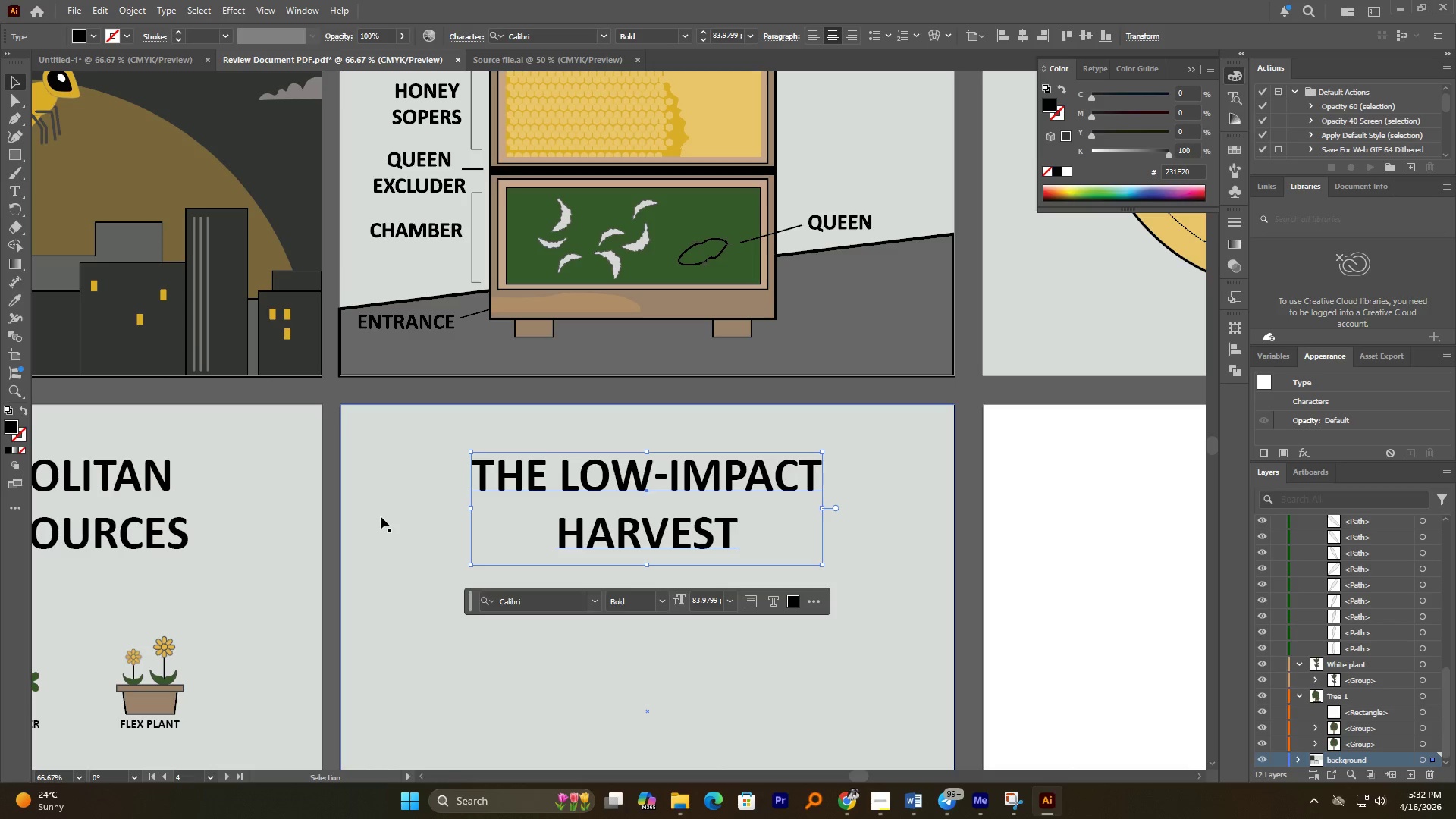 
left_click([385, 519])
 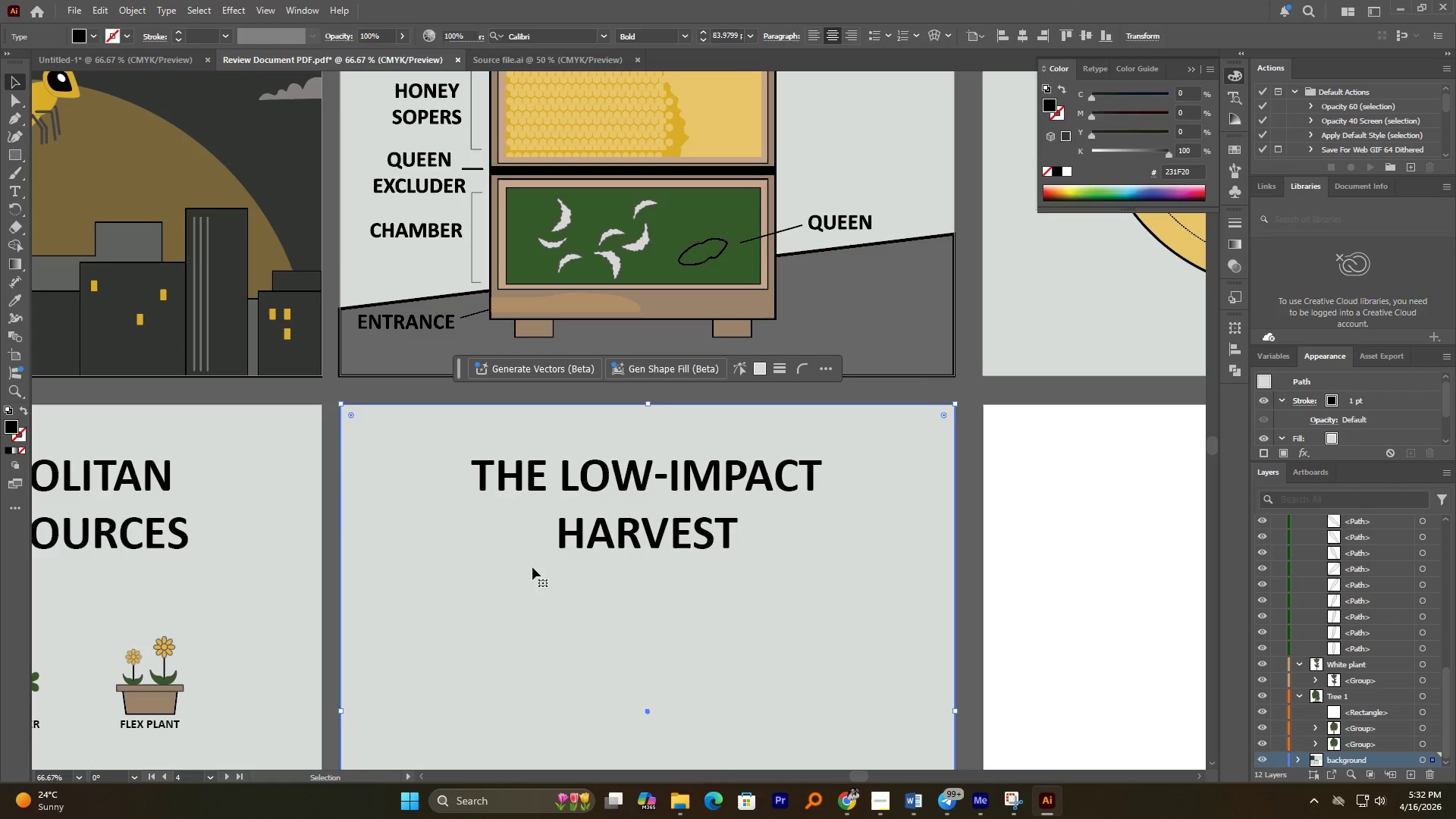 
key(Alt+AltLeft)
 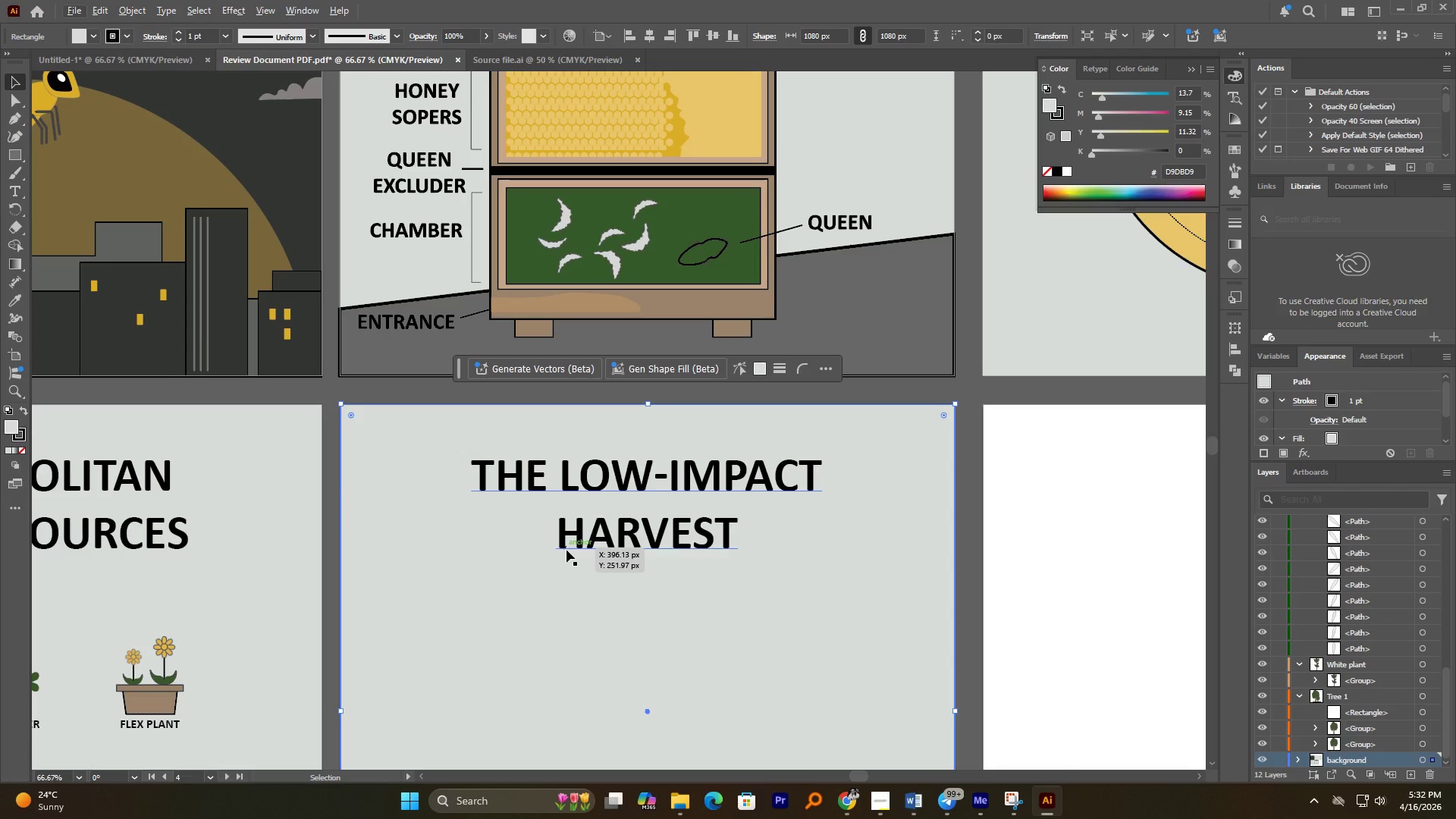 
key(Control+S)
 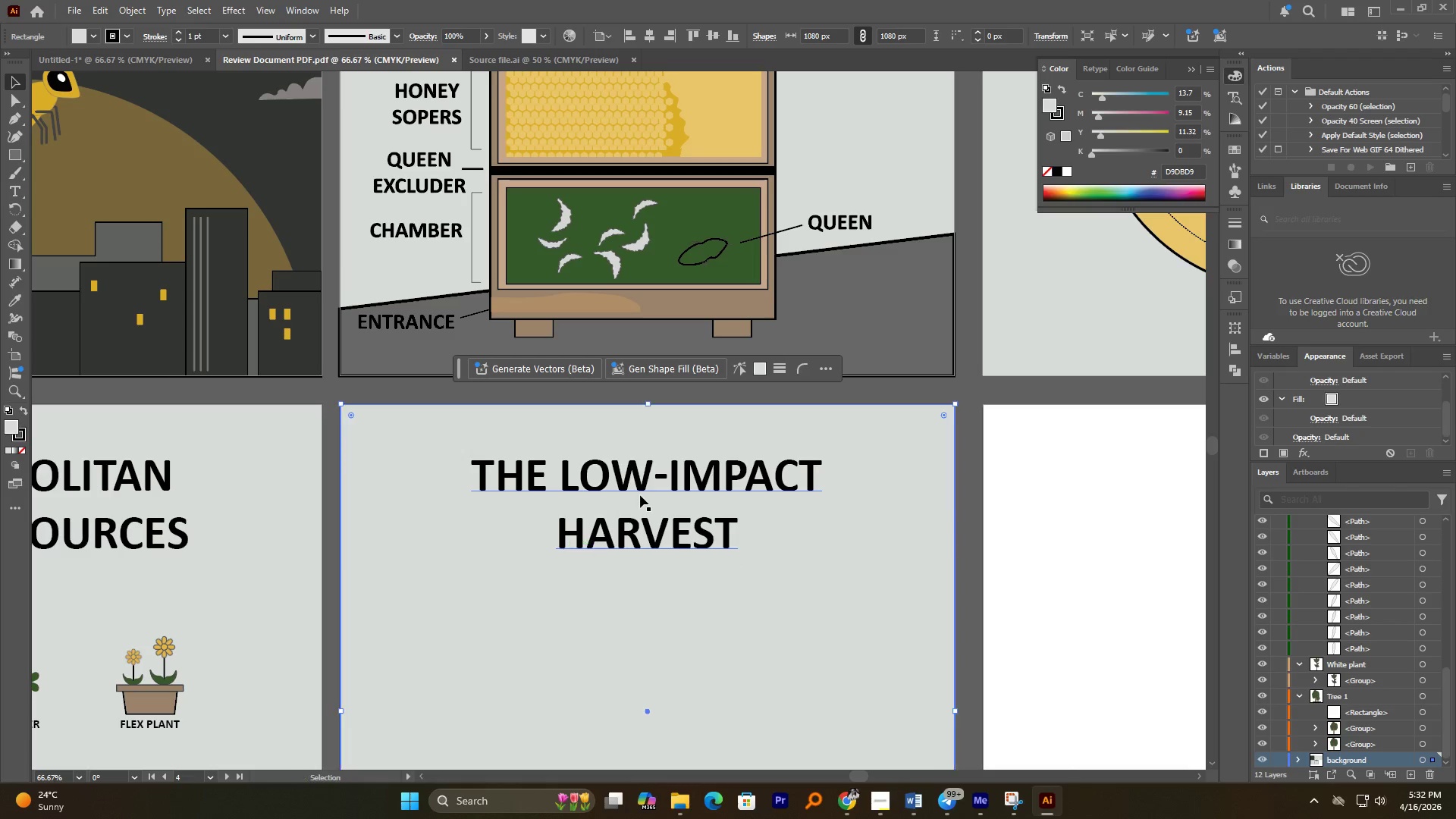 
hold_key(key=AltLeft, duration=1.52)
scroll: coordinate [640, 495], scroll_direction: down, amount: 2.0
 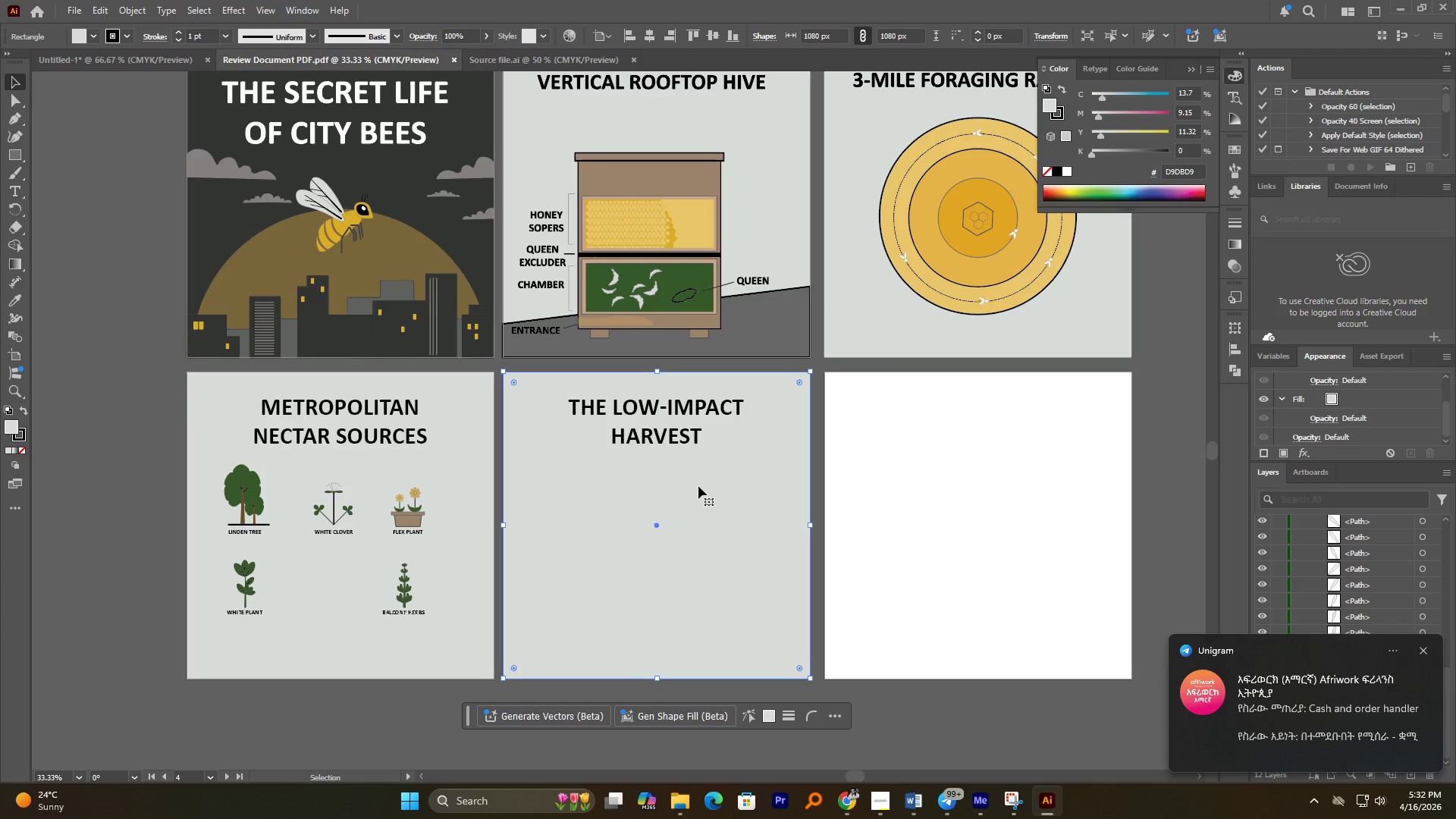 
left_click([11, 158])
 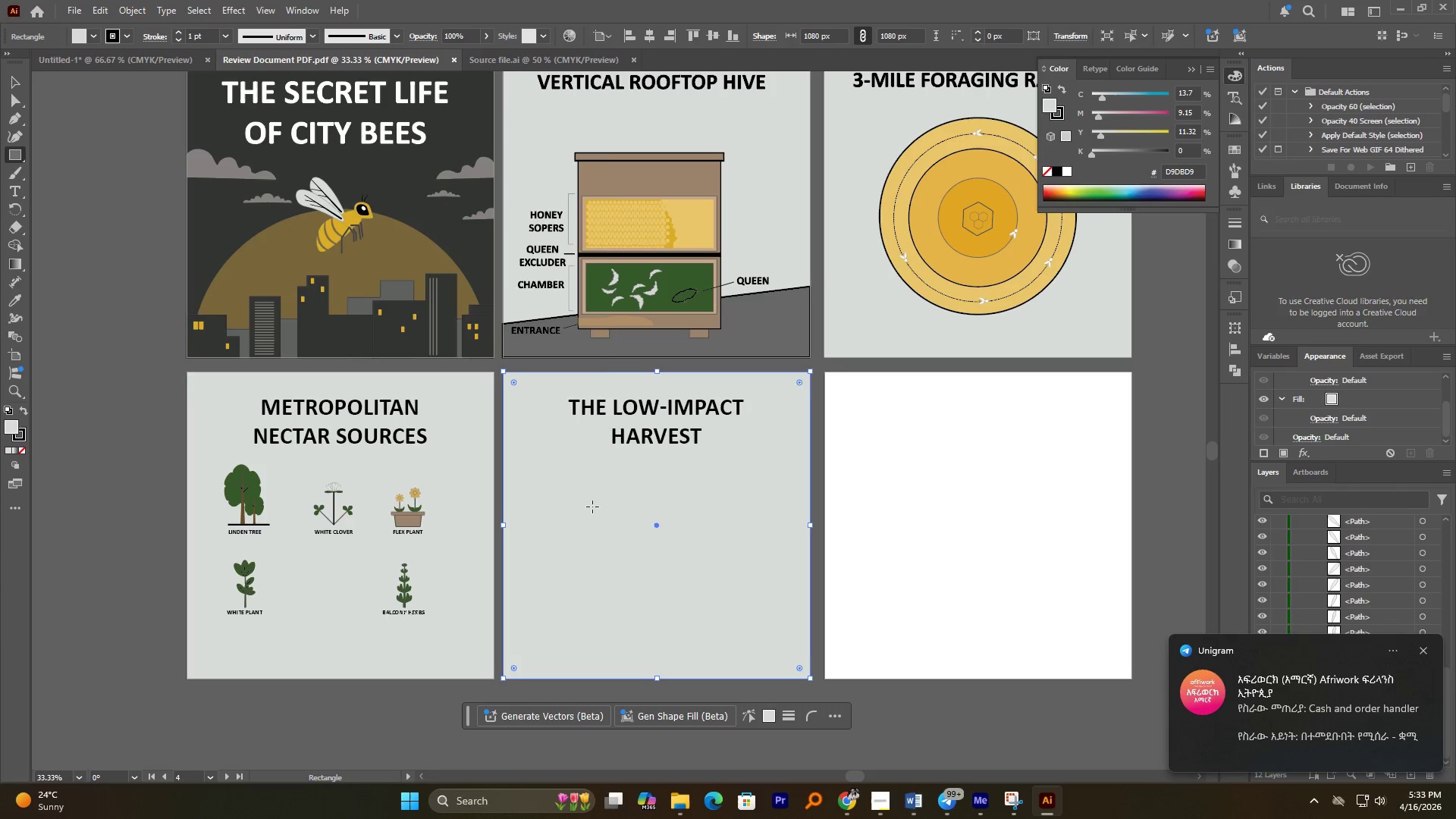 
hold_key(key=ShiftLeft, duration=0.91)
left_click_drag(start_coordinate=[619, 513], to_coordinate=[697, 623])
 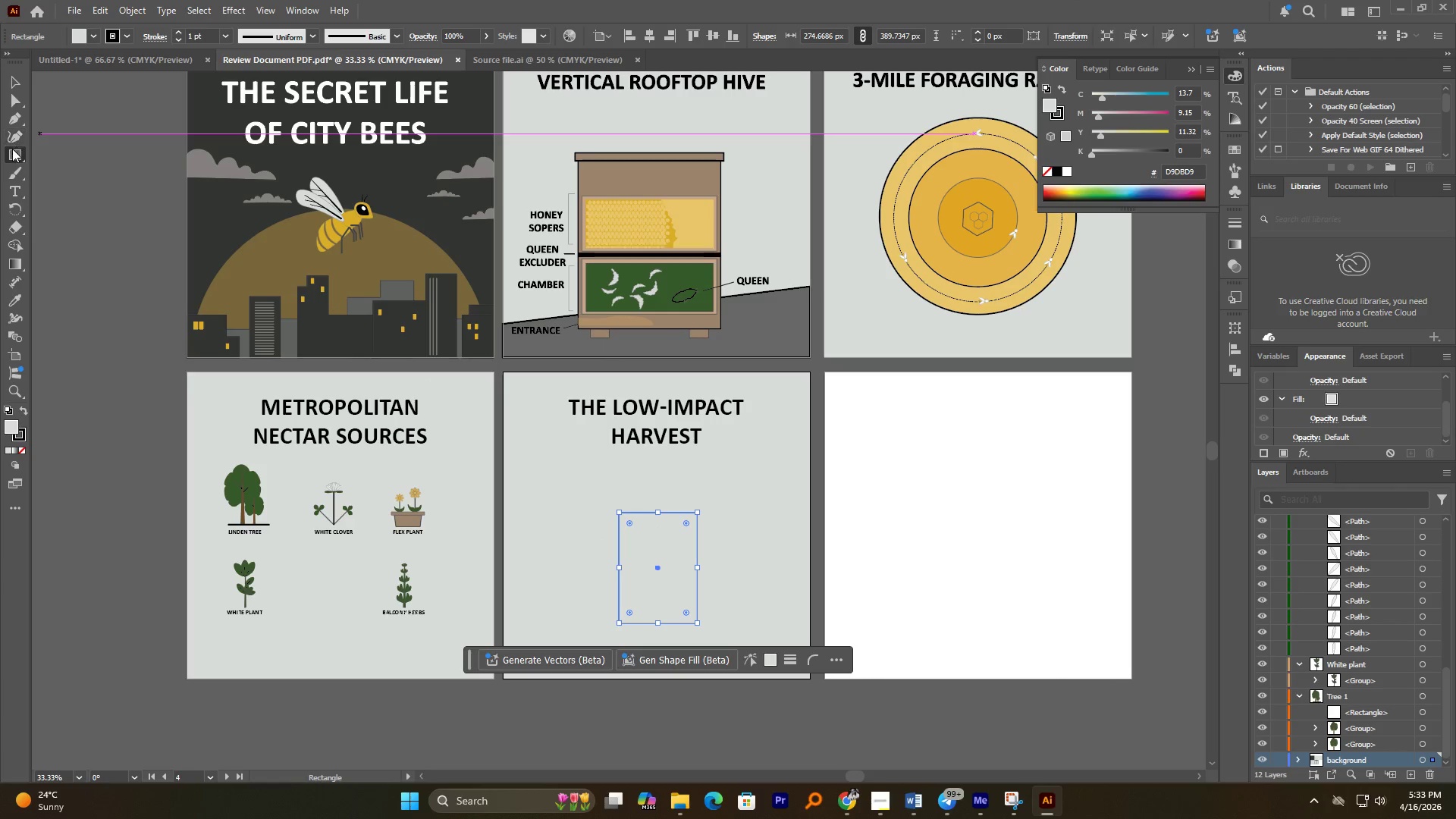 
right_click([12, 152])
 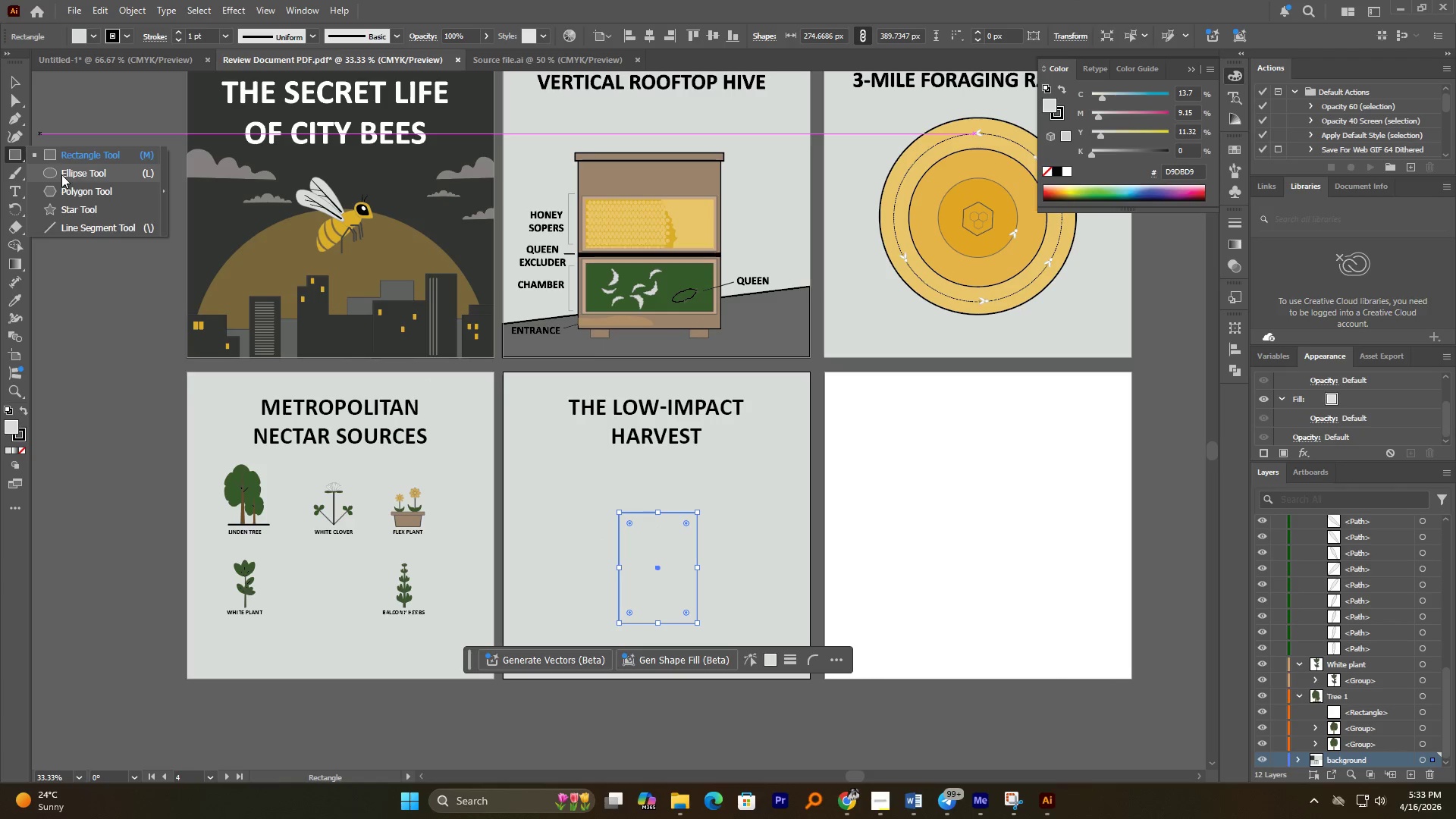 
hold_key(key=AltLeft, duration=0.92)
scroll: coordinate [637, 535], scroll_direction: up, amount: 2.0
 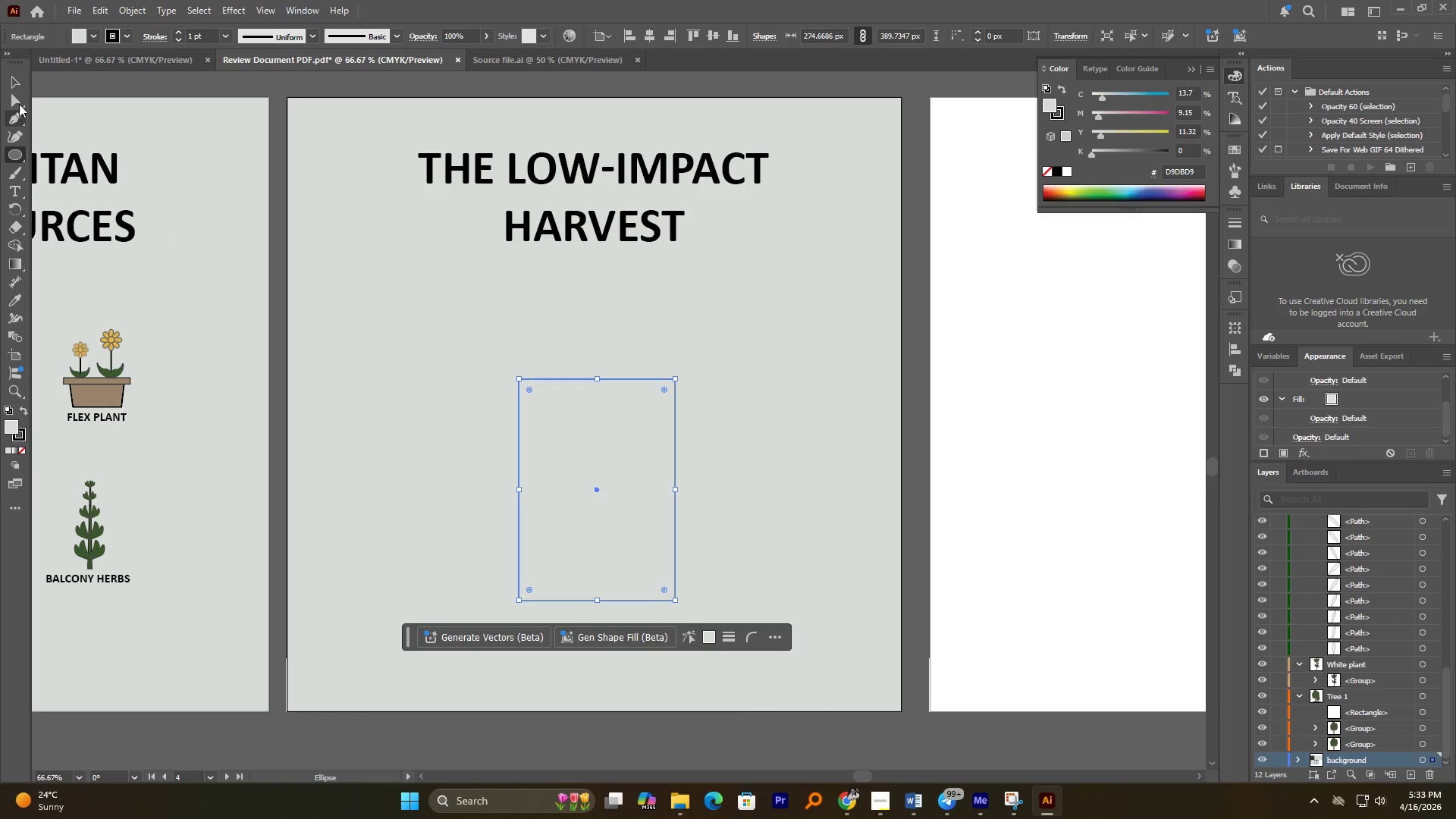 
left_click([18, 80])
 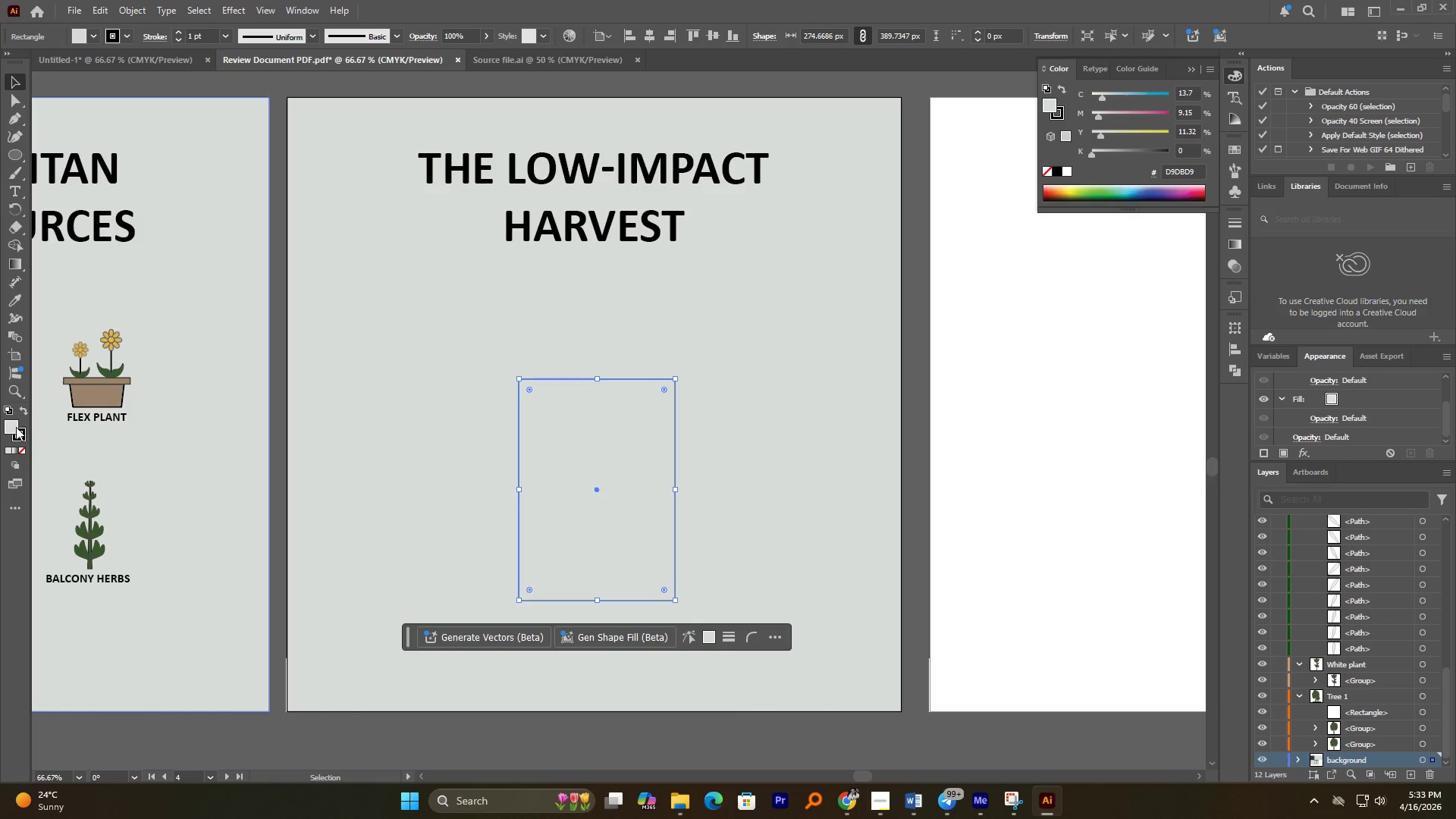 
double_click([16, 427])
 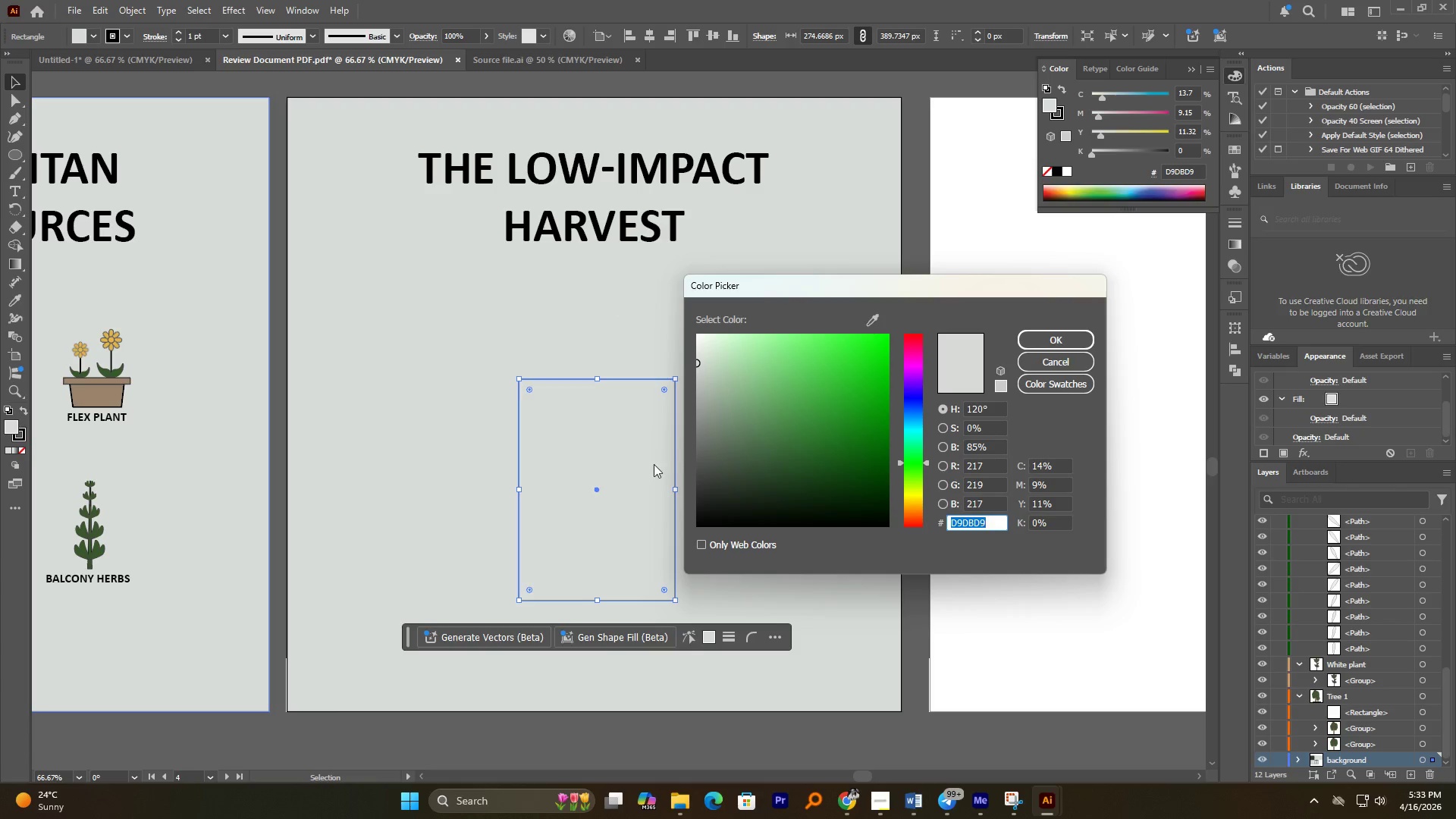 
left_click_drag(start_coordinate=[702, 409], to_coordinate=[698, 403])
 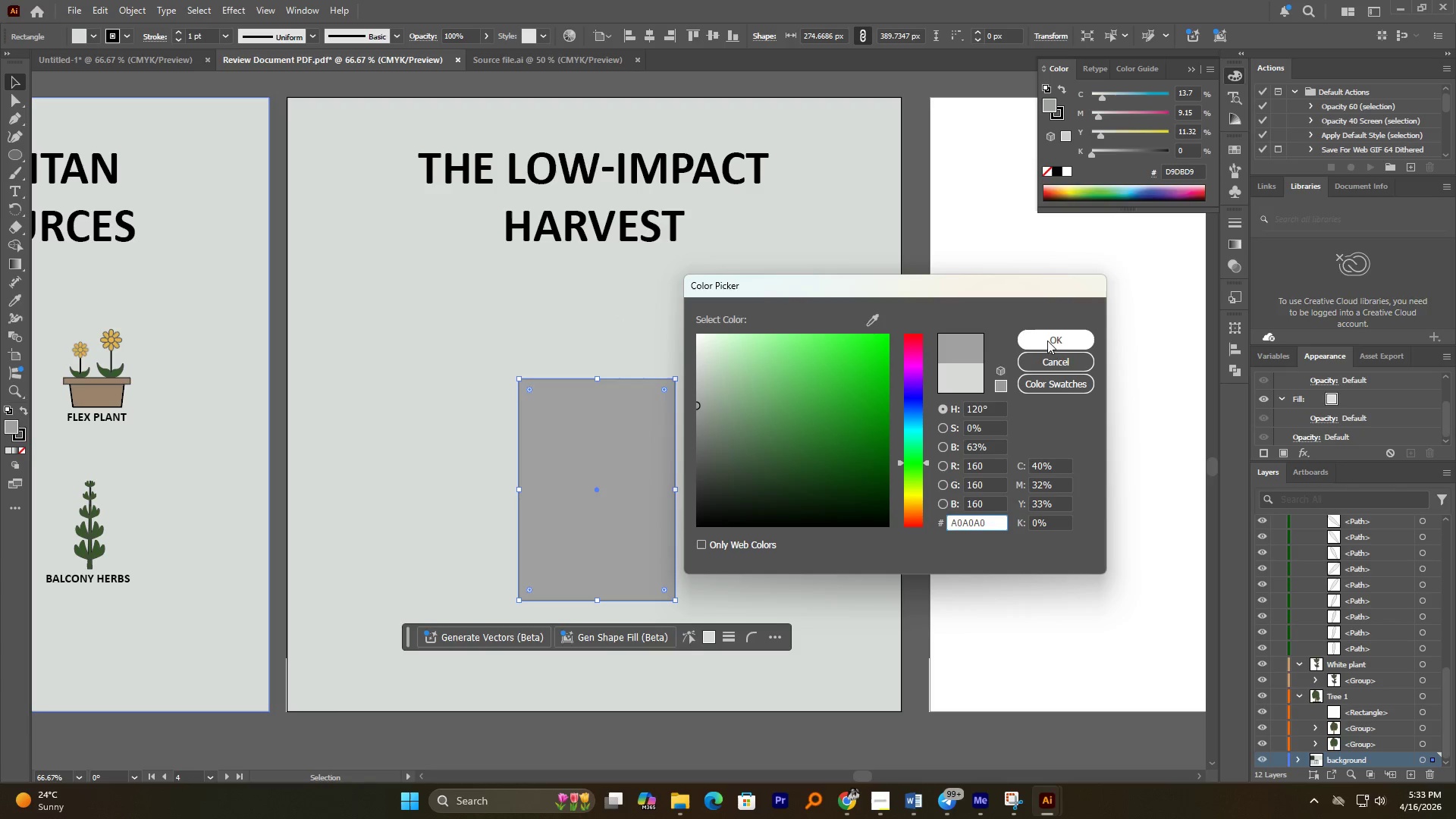 
left_click([1048, 334])
 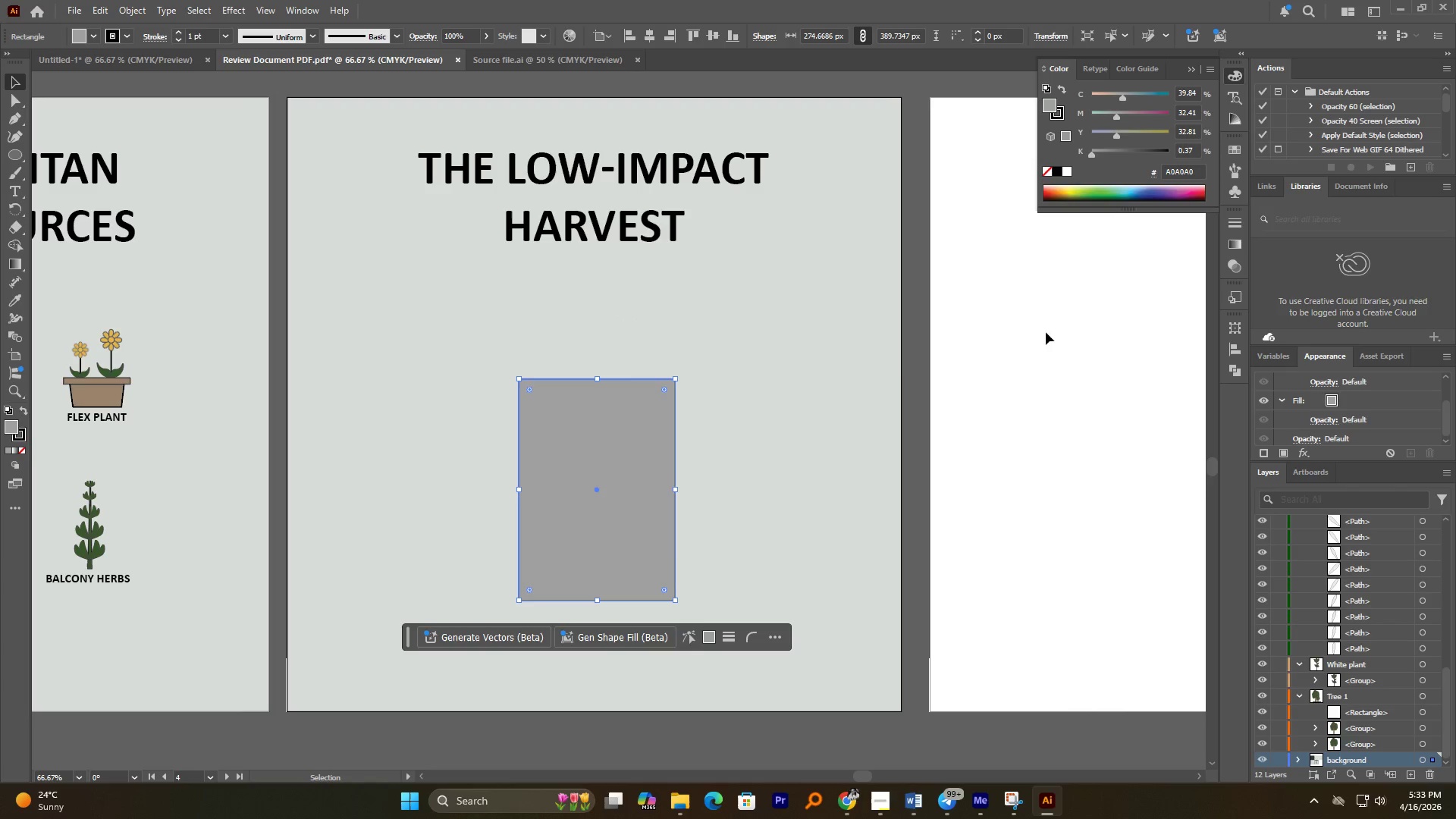 
hold_key(key=AltLeft, duration=0.66)
scroll: coordinate [706, 409], scroll_direction: up, amount: 1.0
 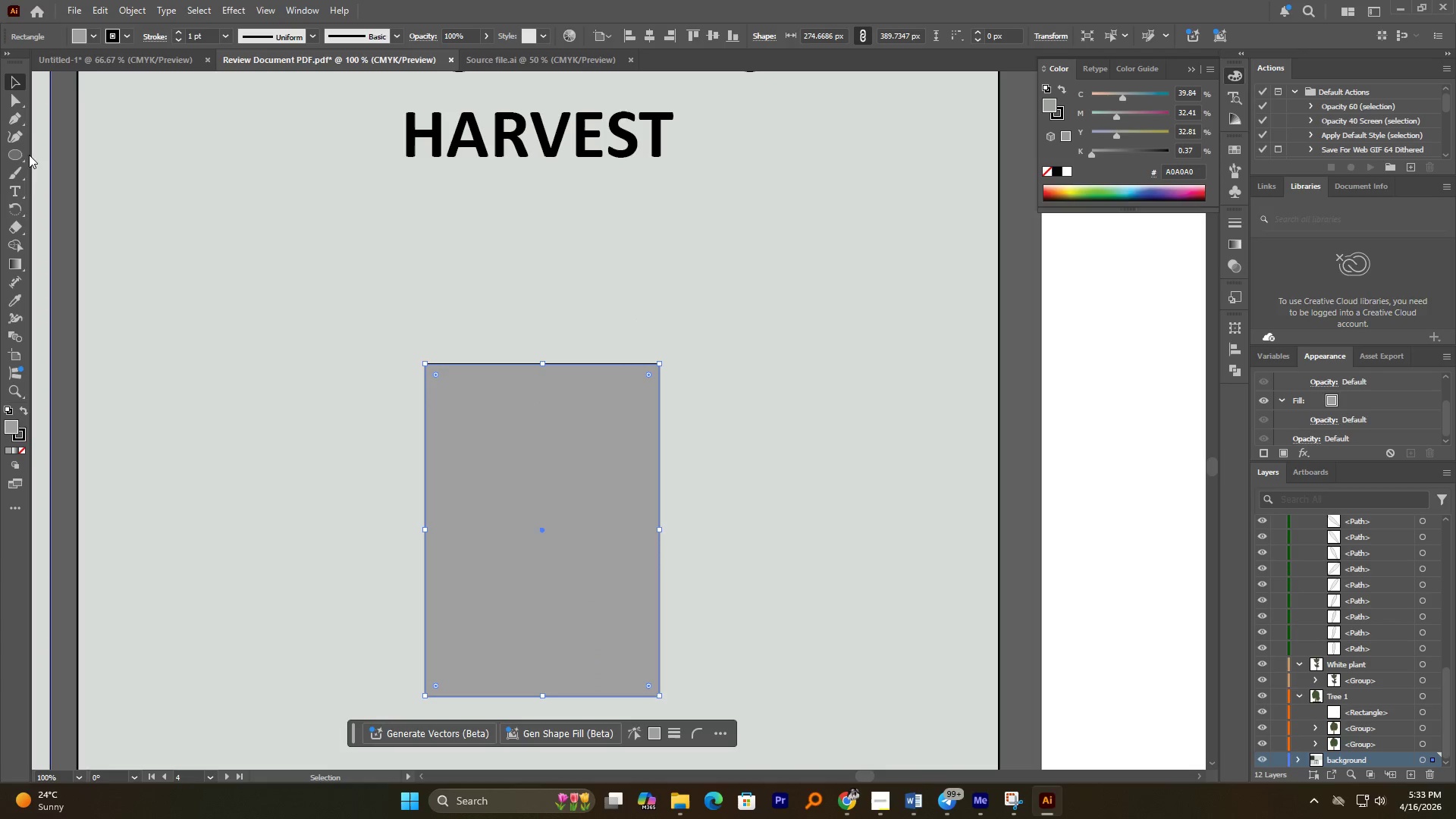 
left_click([17, 150])
 